 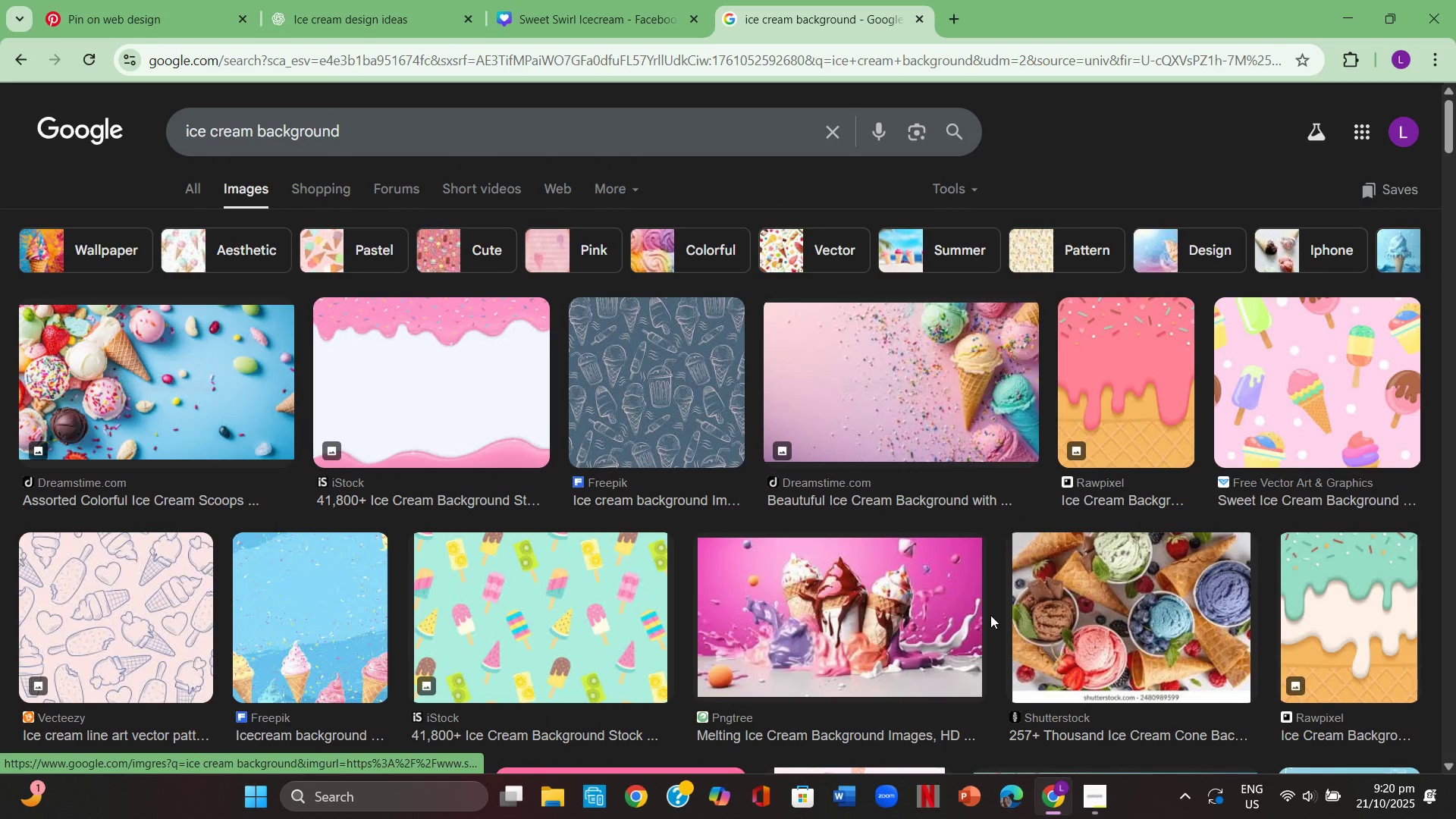 
left_click([437, 395])
 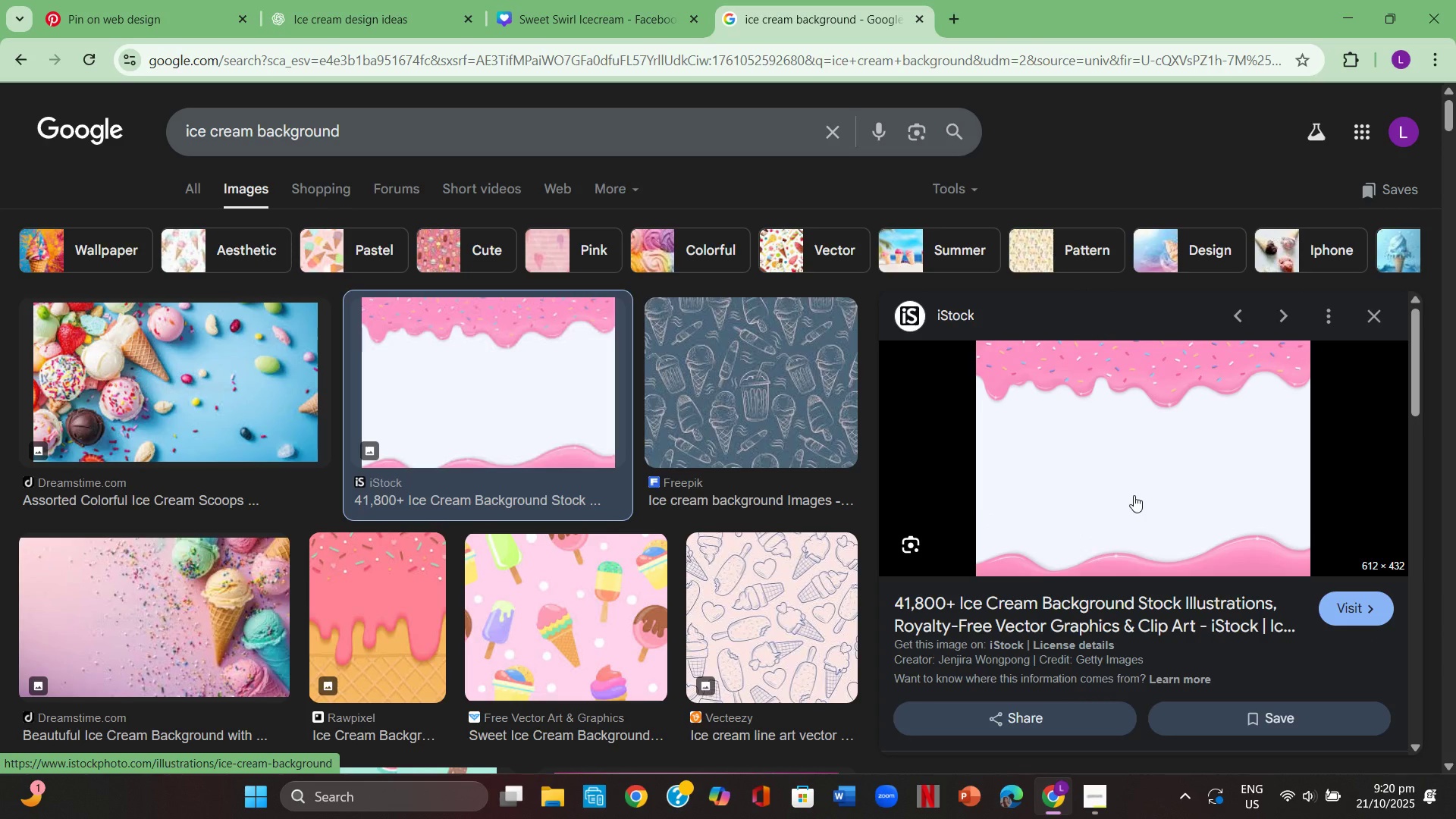 
scroll: coordinate [1134, 495], scroll_direction: down, amount: 3.0
 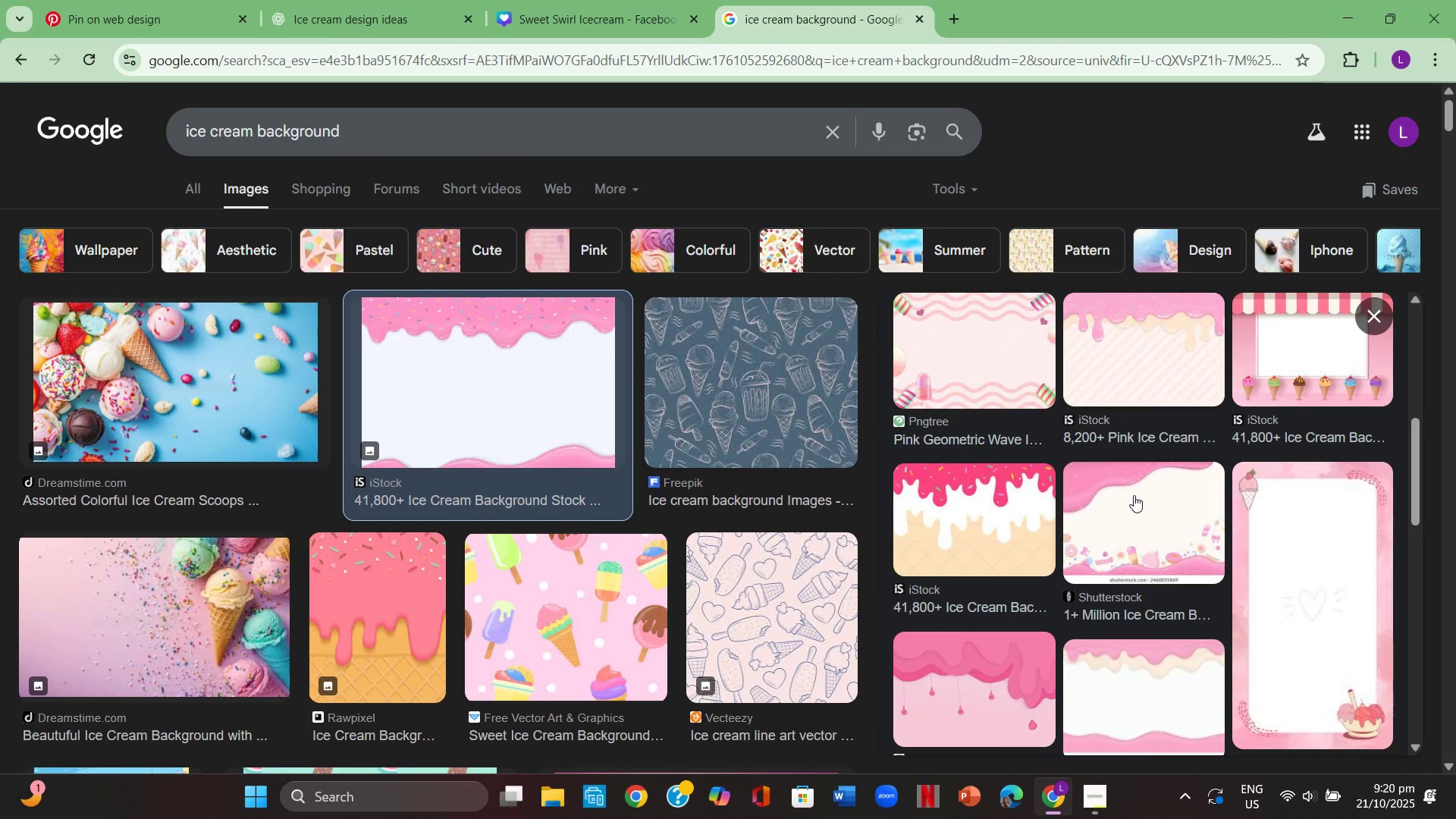 
scroll: coordinate [1135, 495], scroll_direction: up, amount: 7.0
 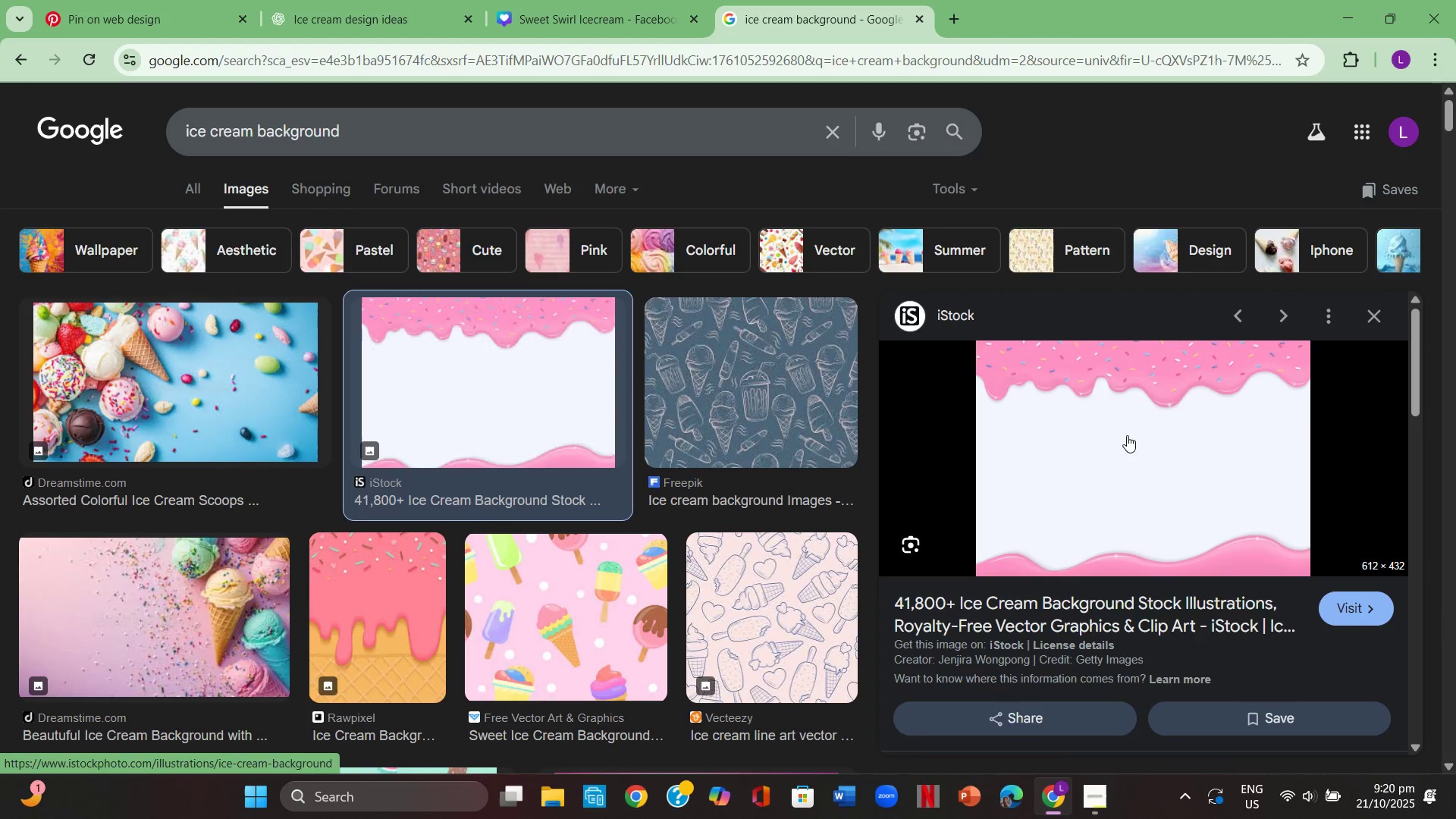 
right_click([1127, 423])
 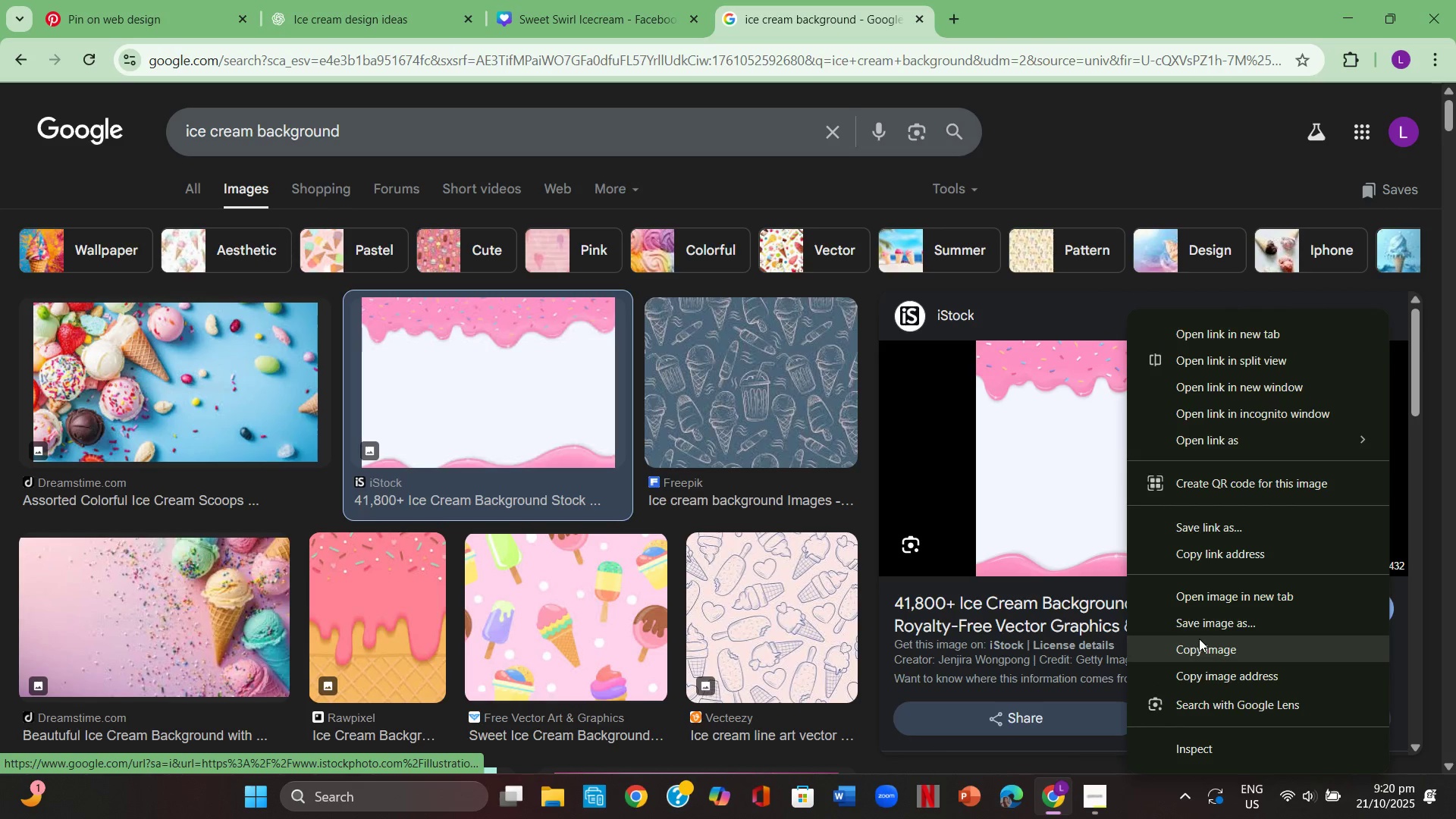 
left_click([1202, 639])
 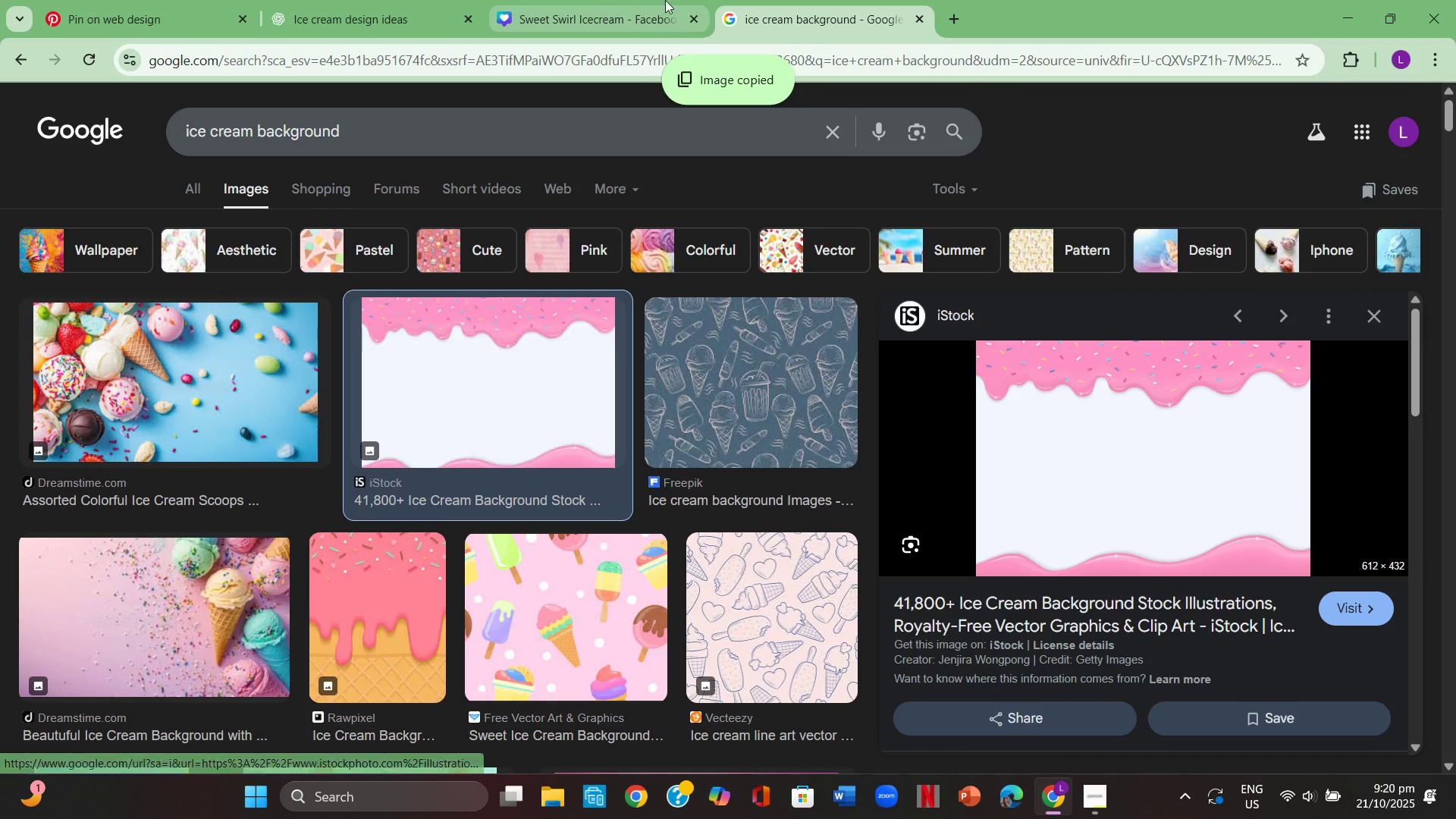 
left_click([657, 0])
 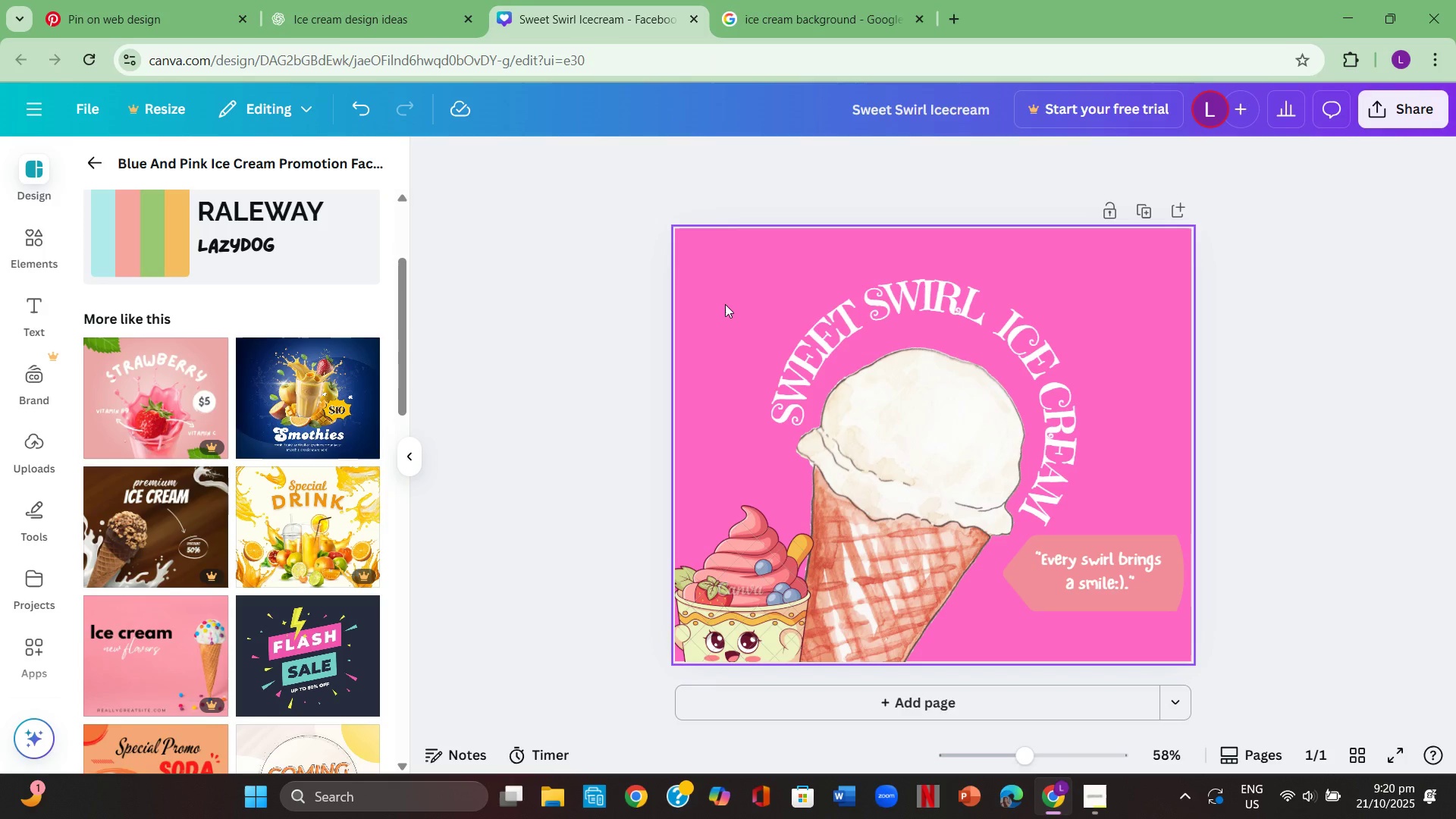 
double_click([534, 309])
 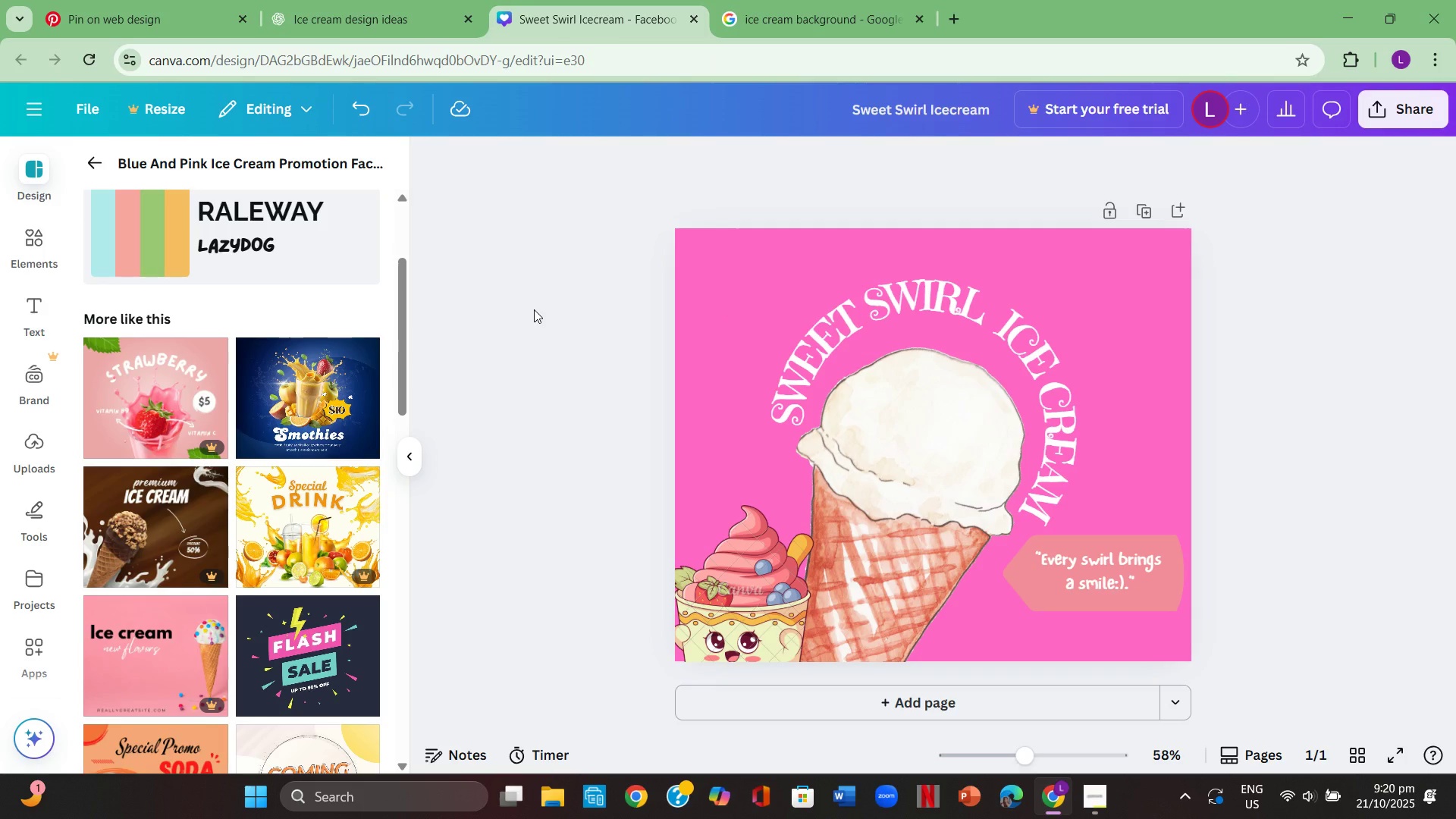 
key(Control+ControlLeft)
 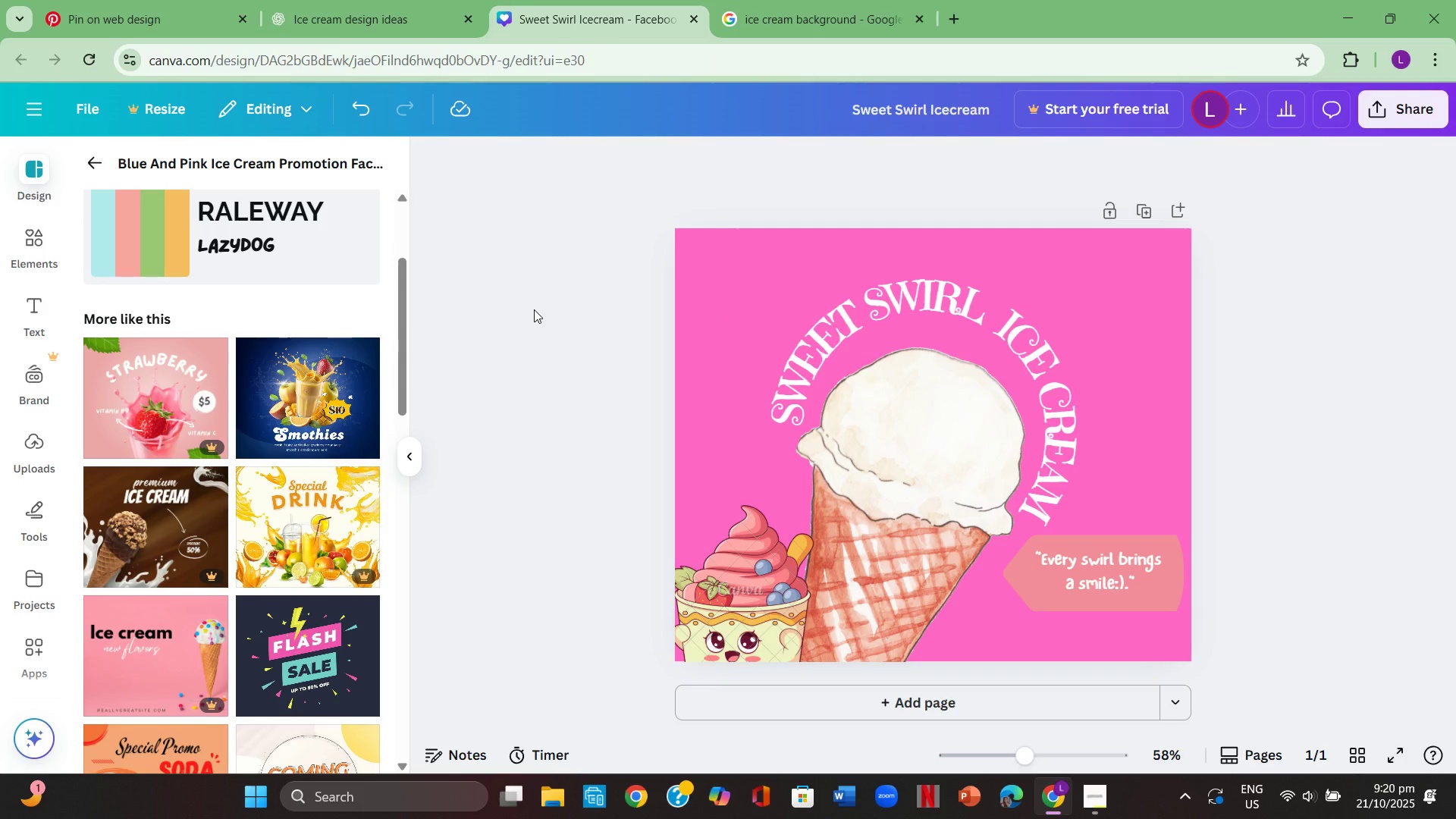 
key(Control+V)
 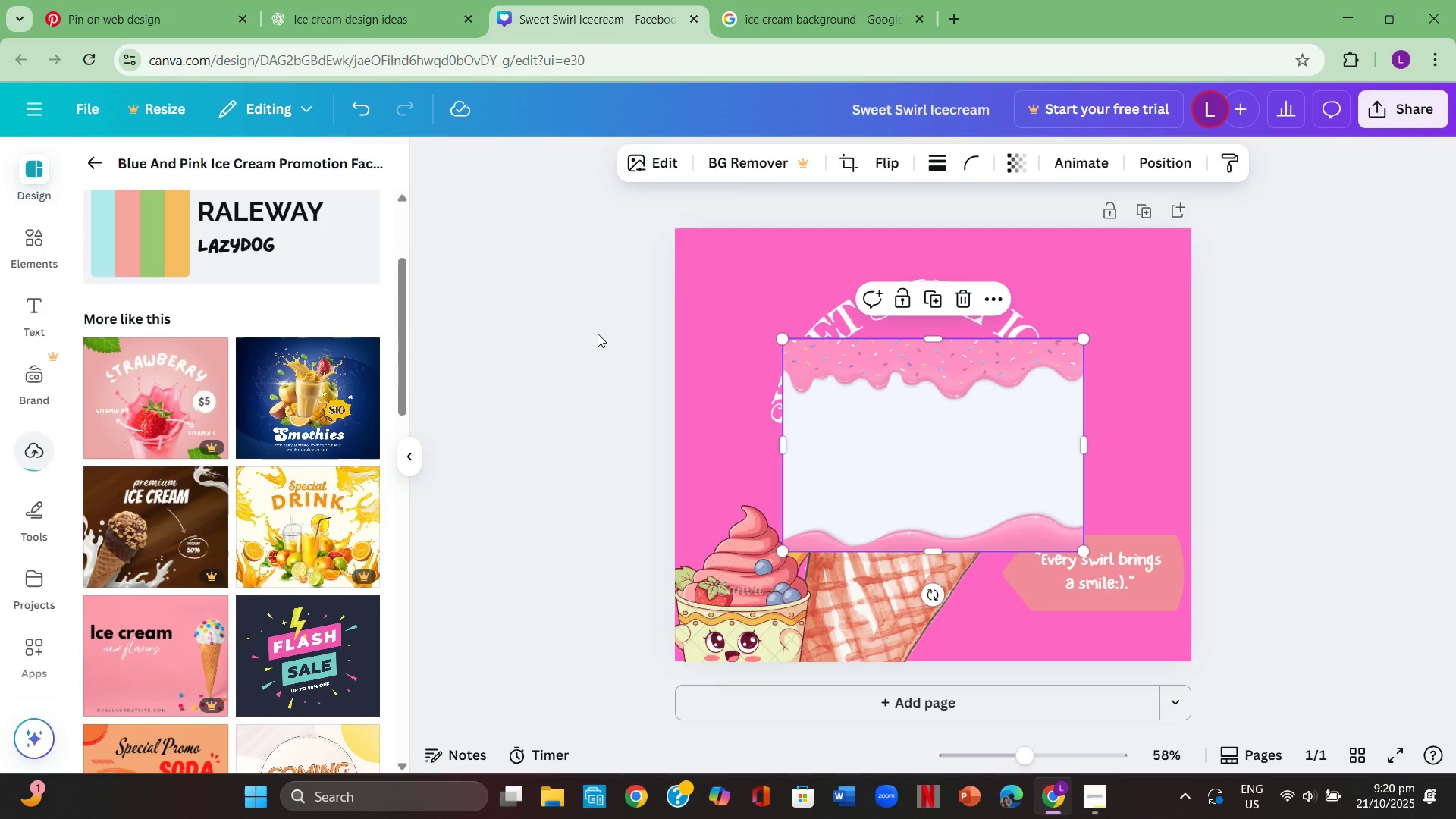 
left_click([880, 462])
 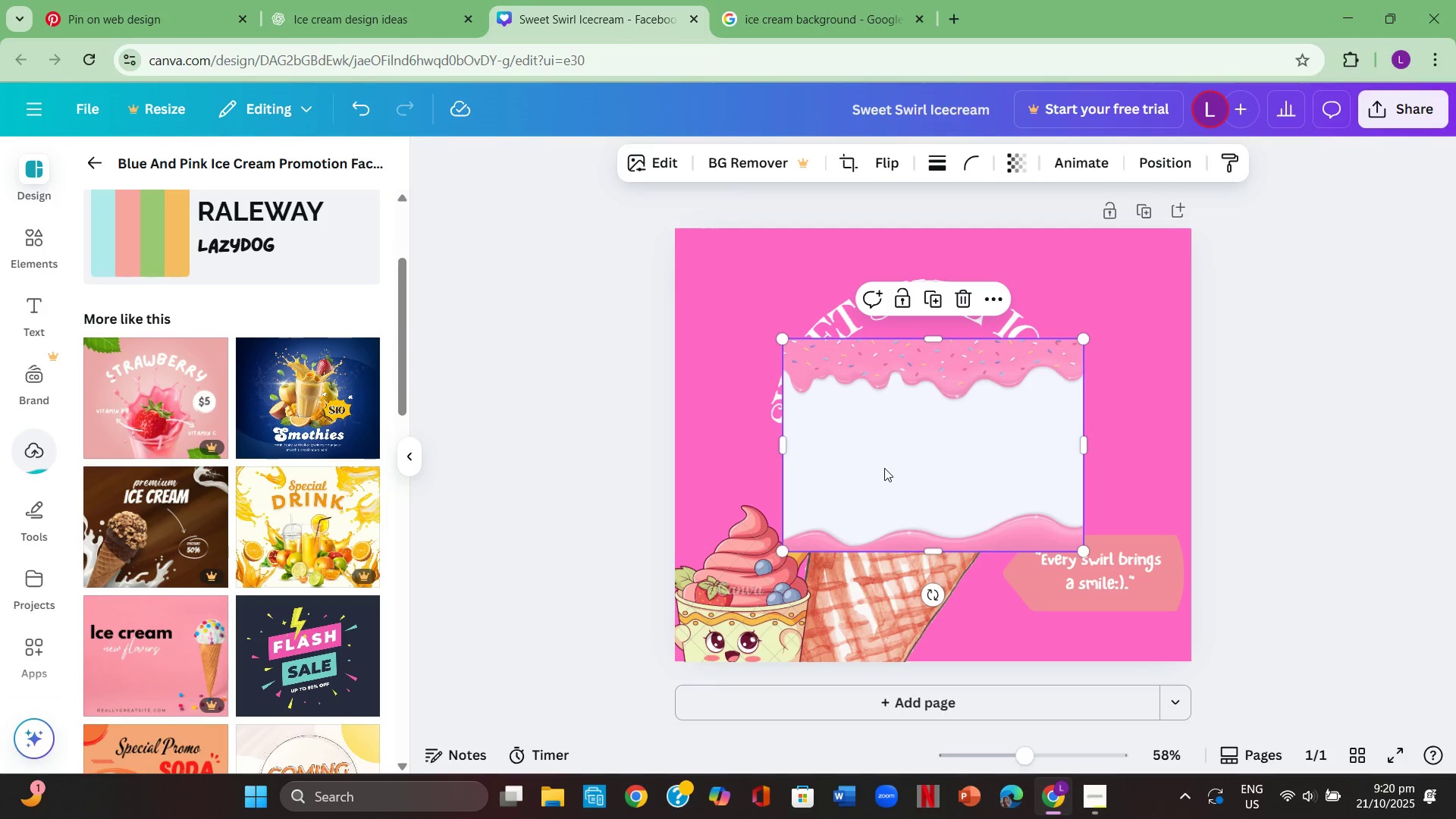 
right_click([884, 468])
 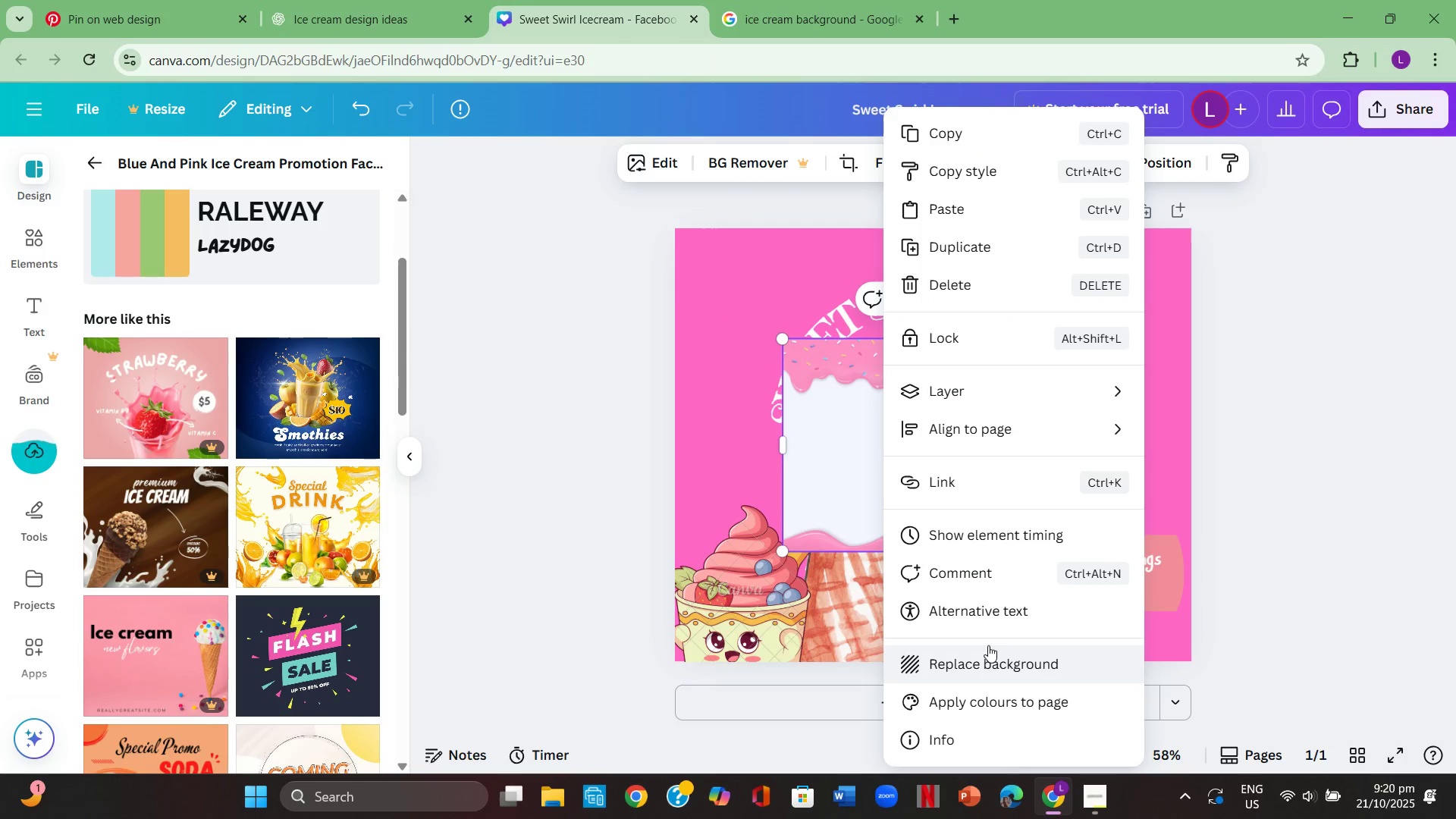 
left_click([989, 657])
 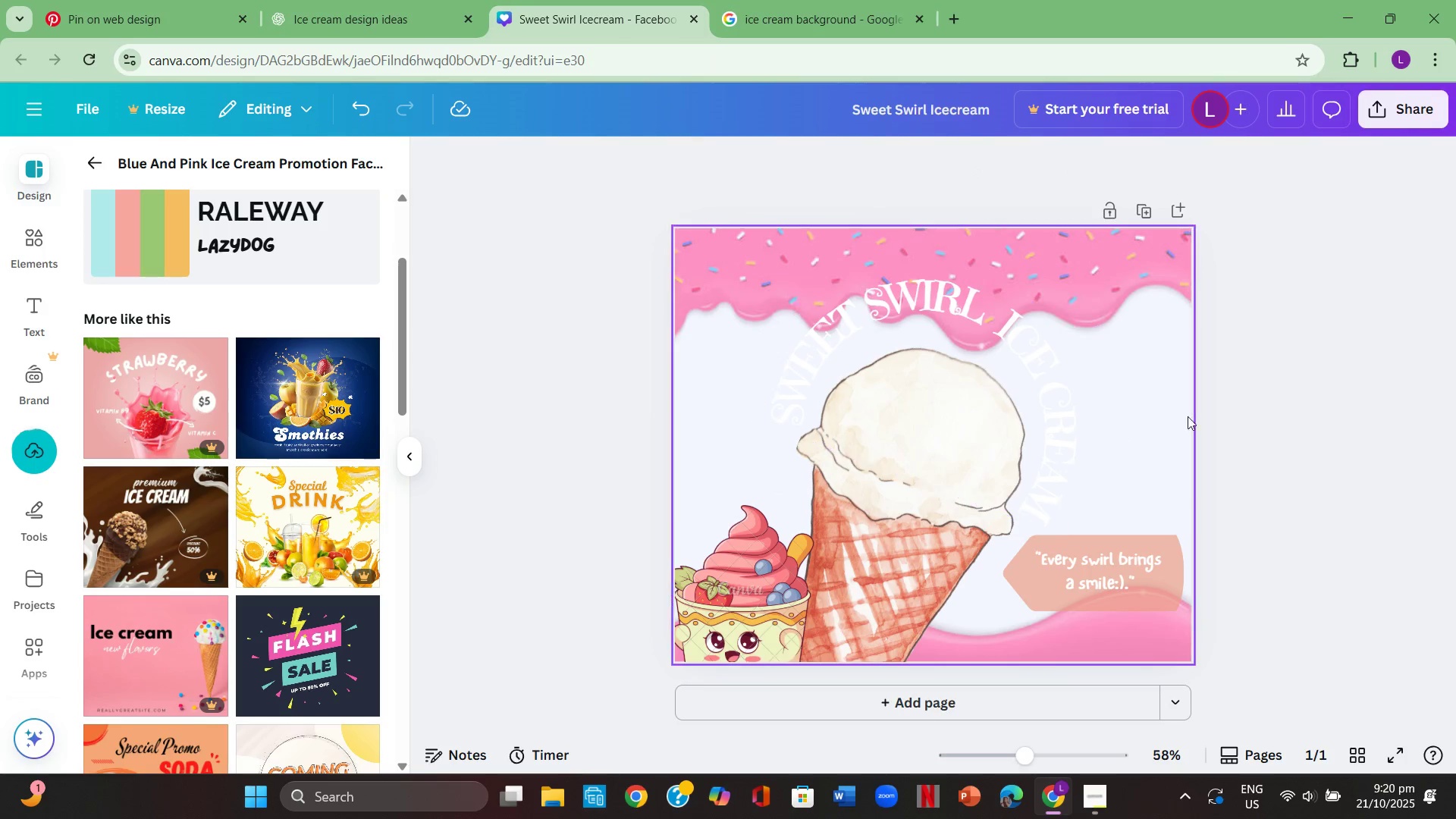 
left_click([1247, 414])
 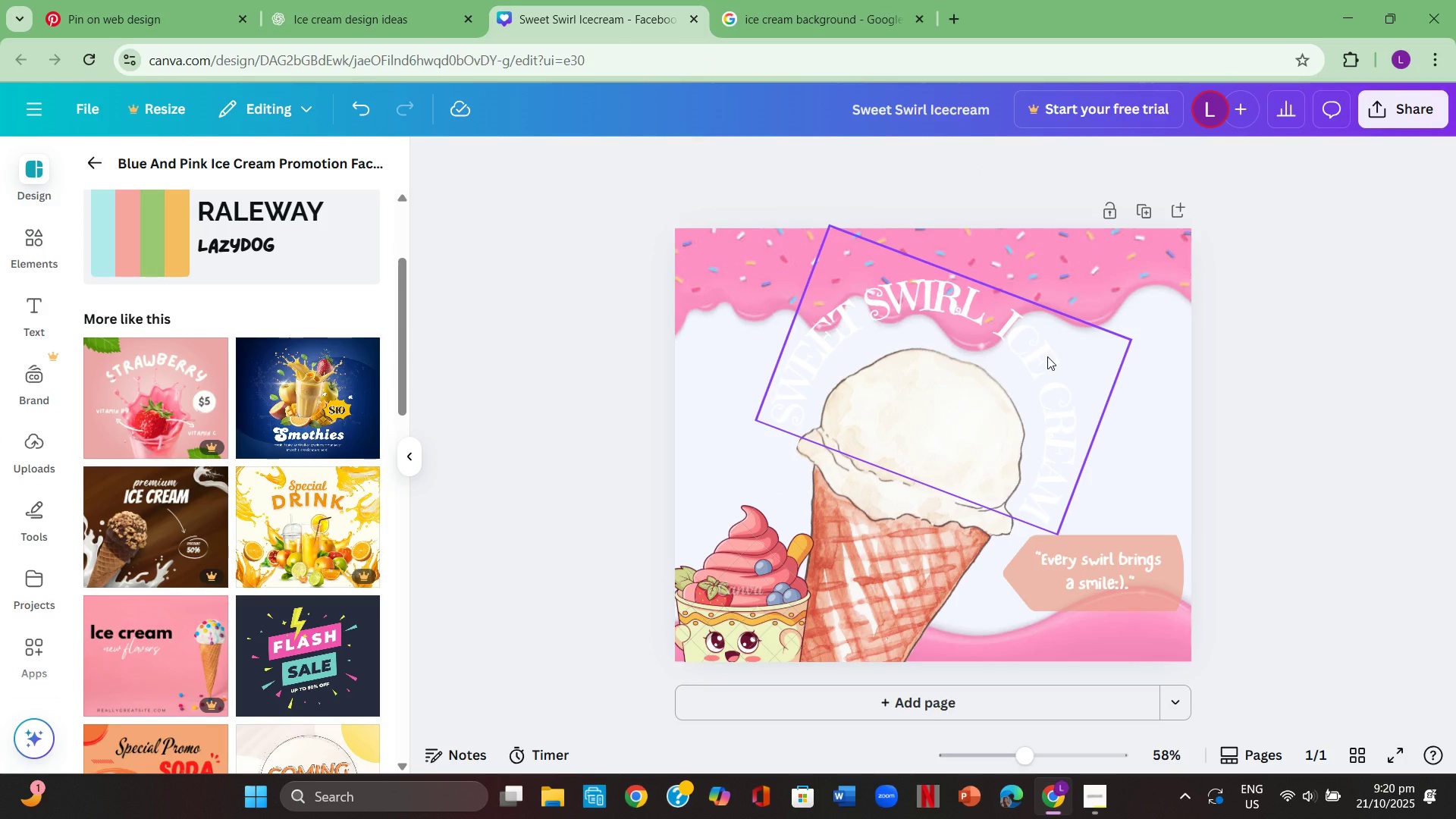 
left_click_drag(start_coordinate=[1047, 356], to_coordinate=[1049, 379])
 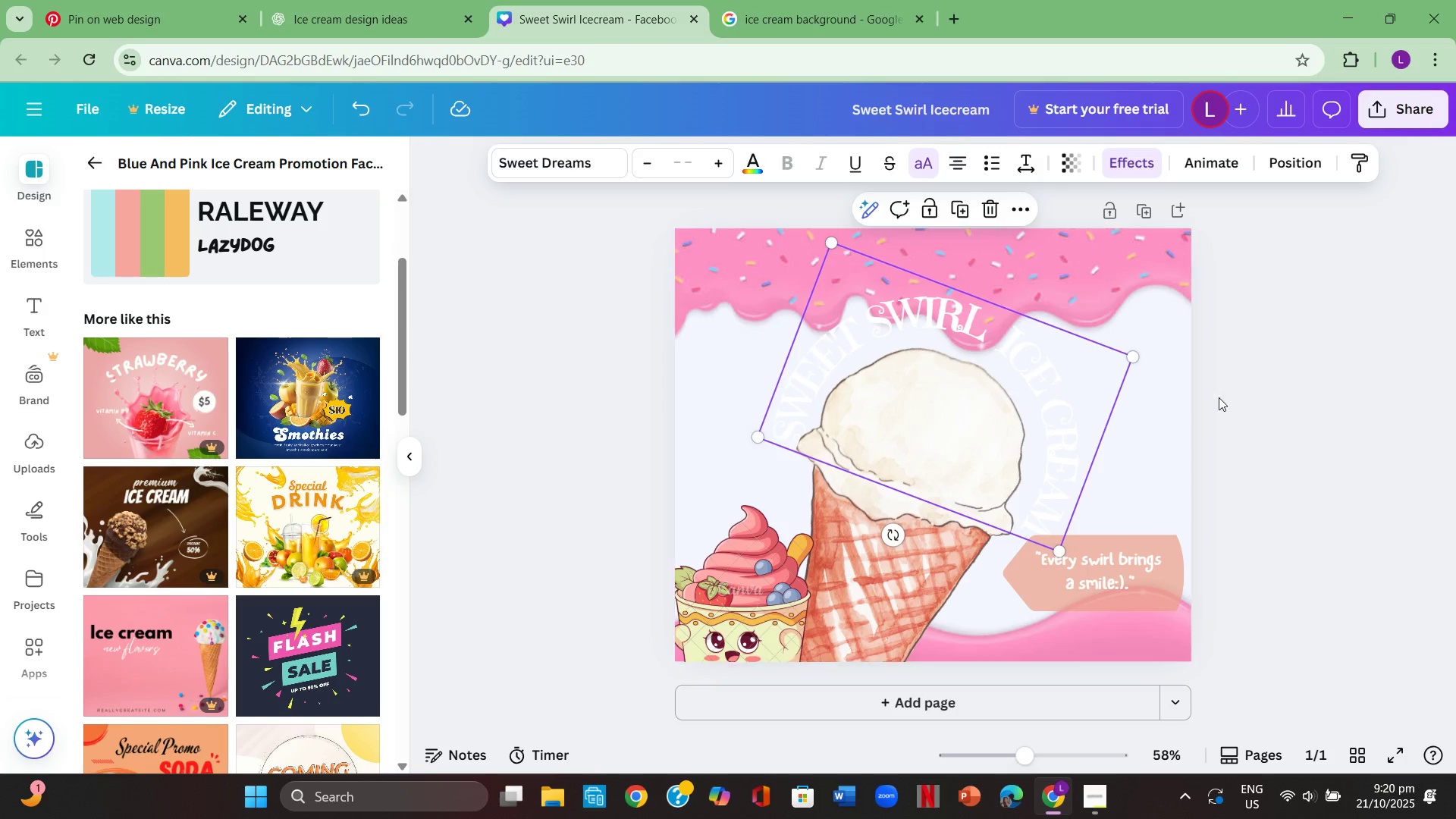 
left_click([1219, 397])
 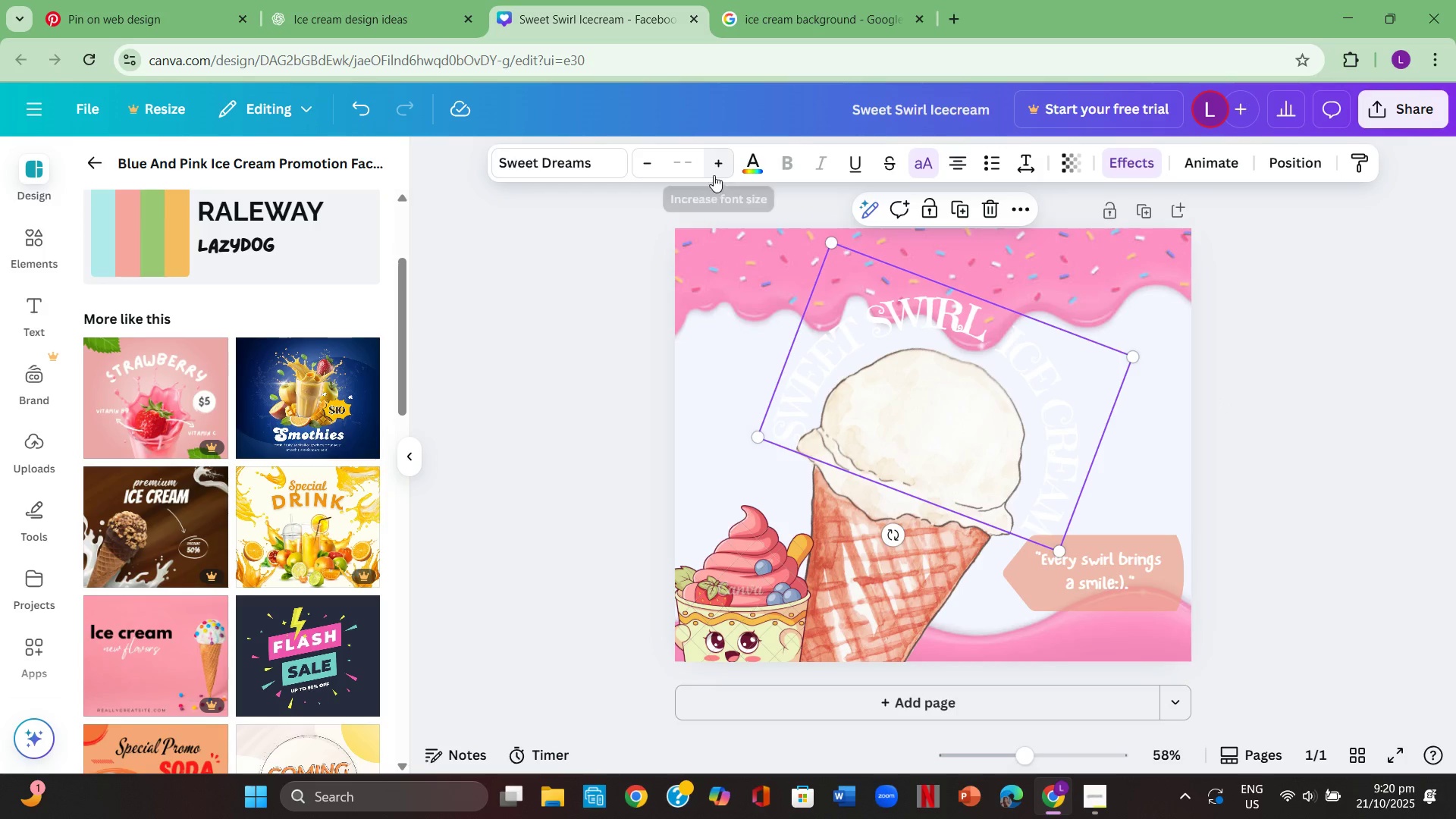 
left_click([277, 234])
 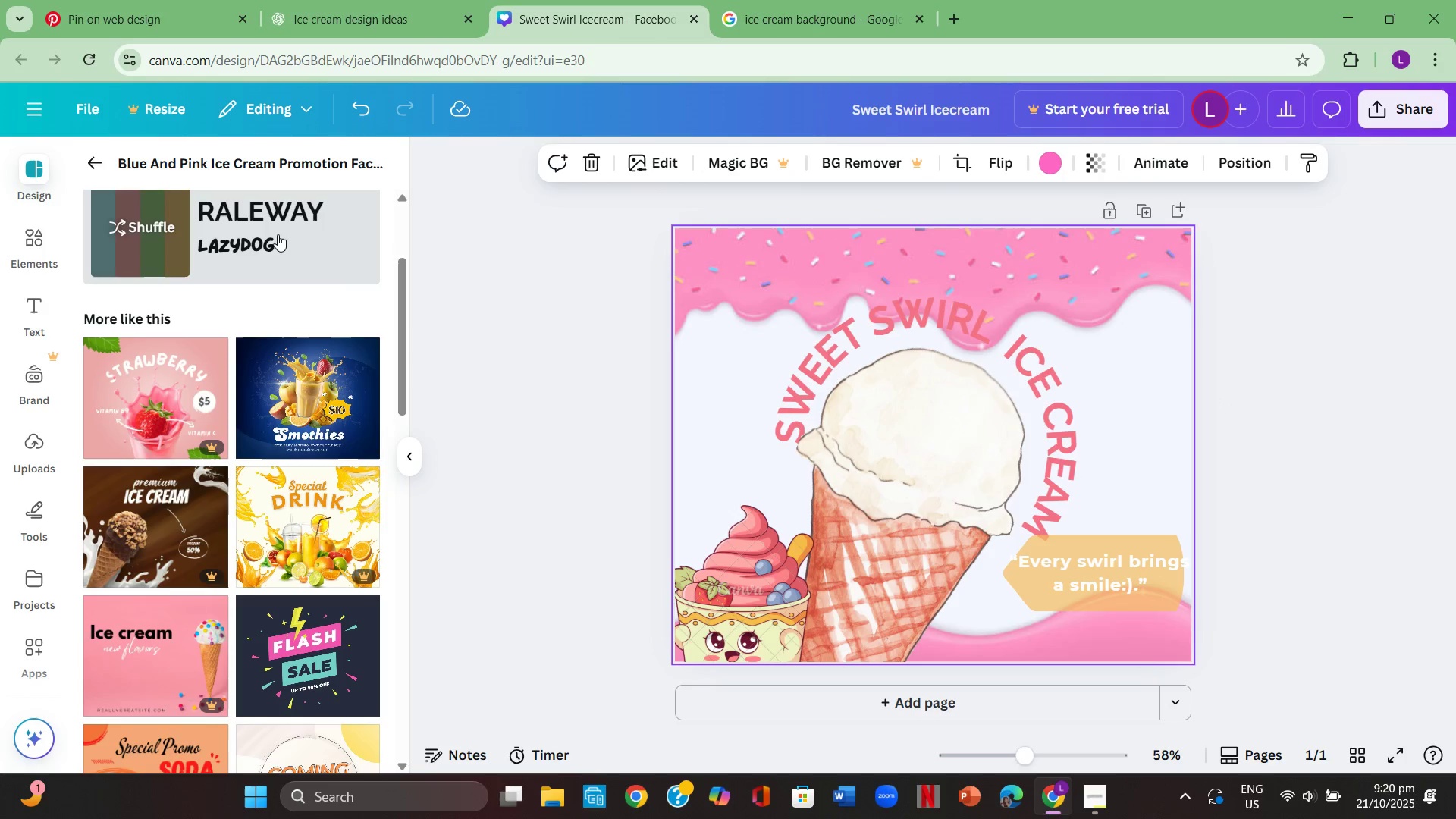 
left_click([278, 234])
 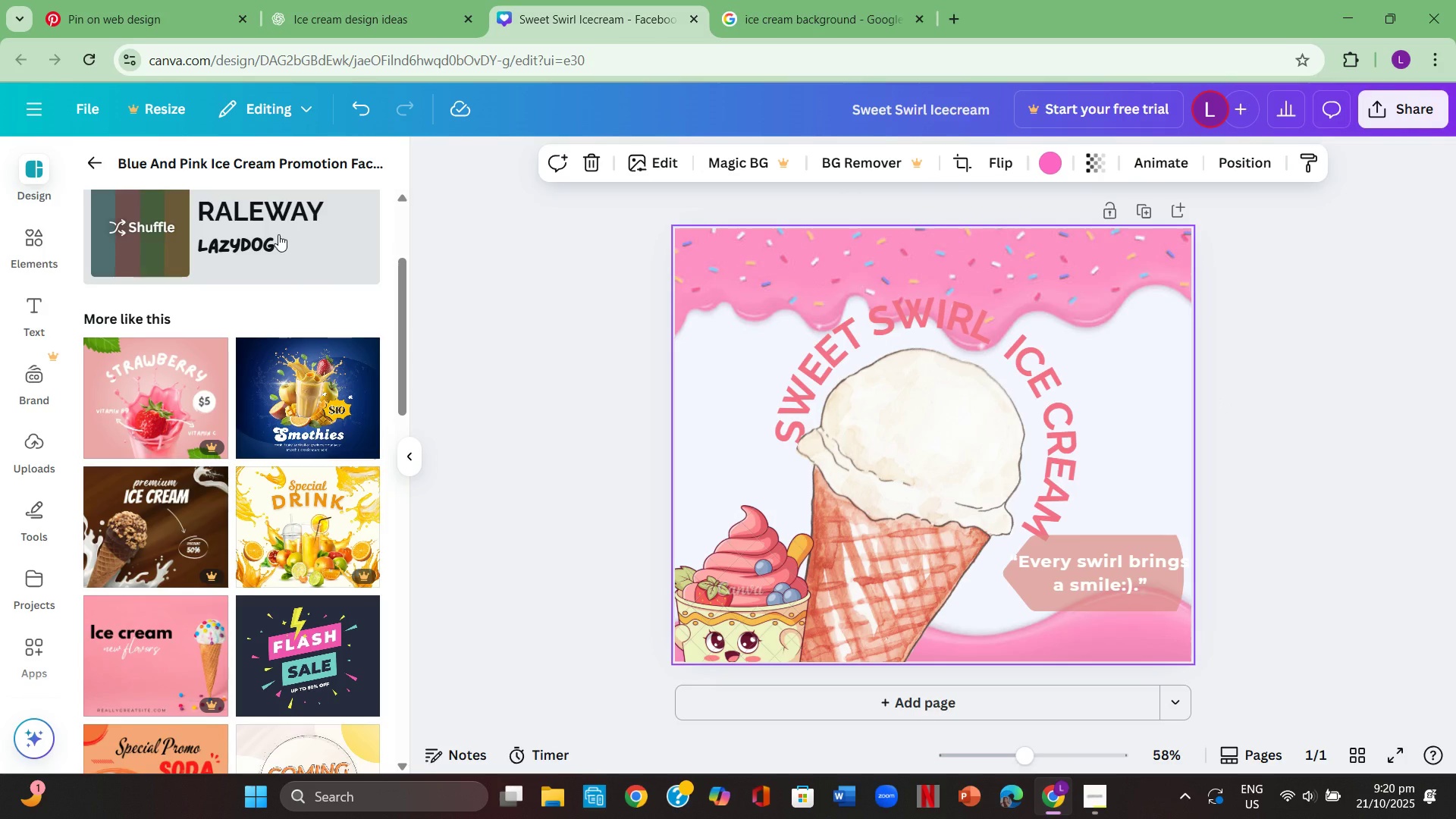 
left_click([278, 234])
 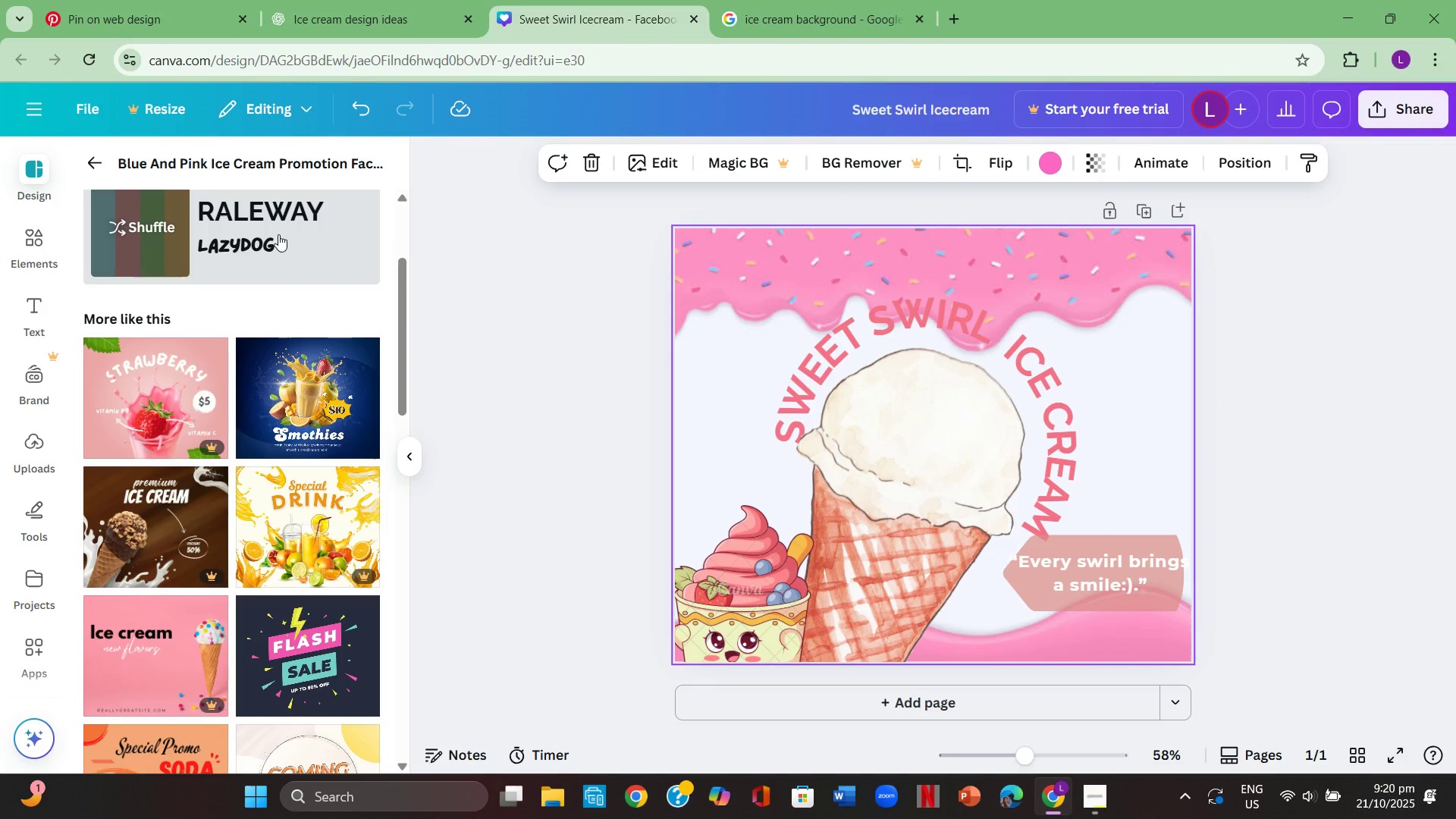 
left_click([278, 234])
 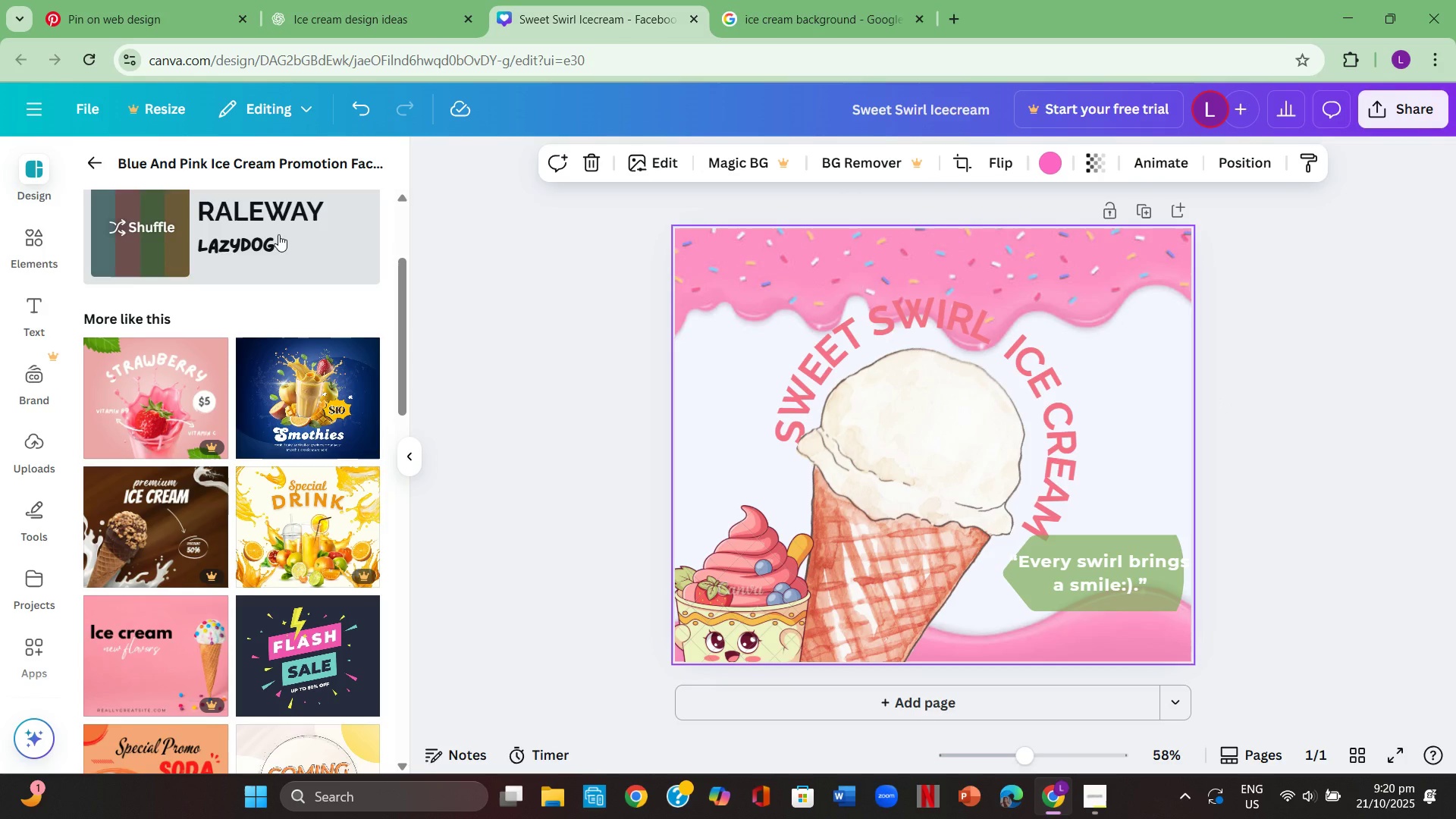 
left_click([278, 234])
 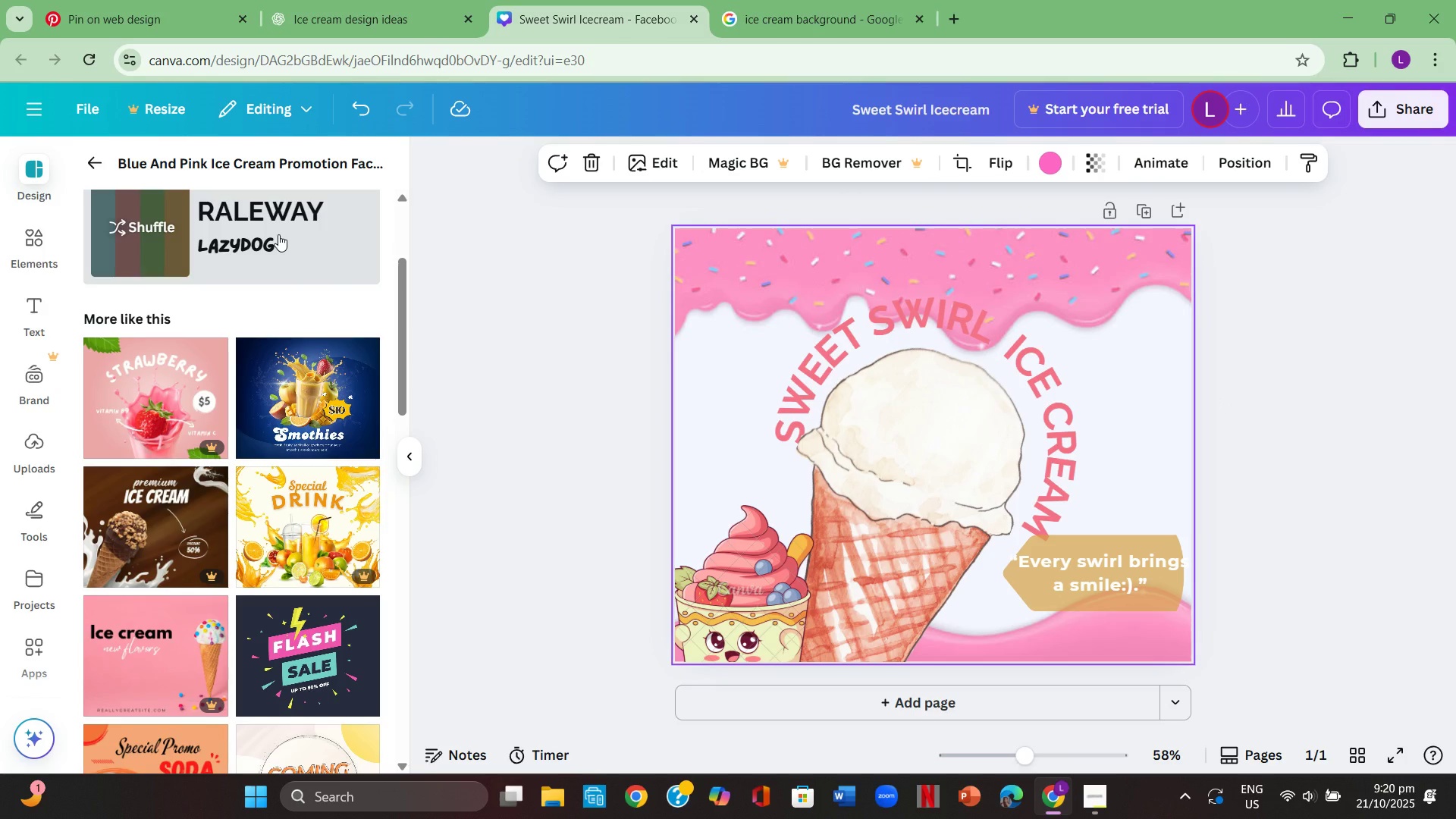 
left_click([278, 234])
 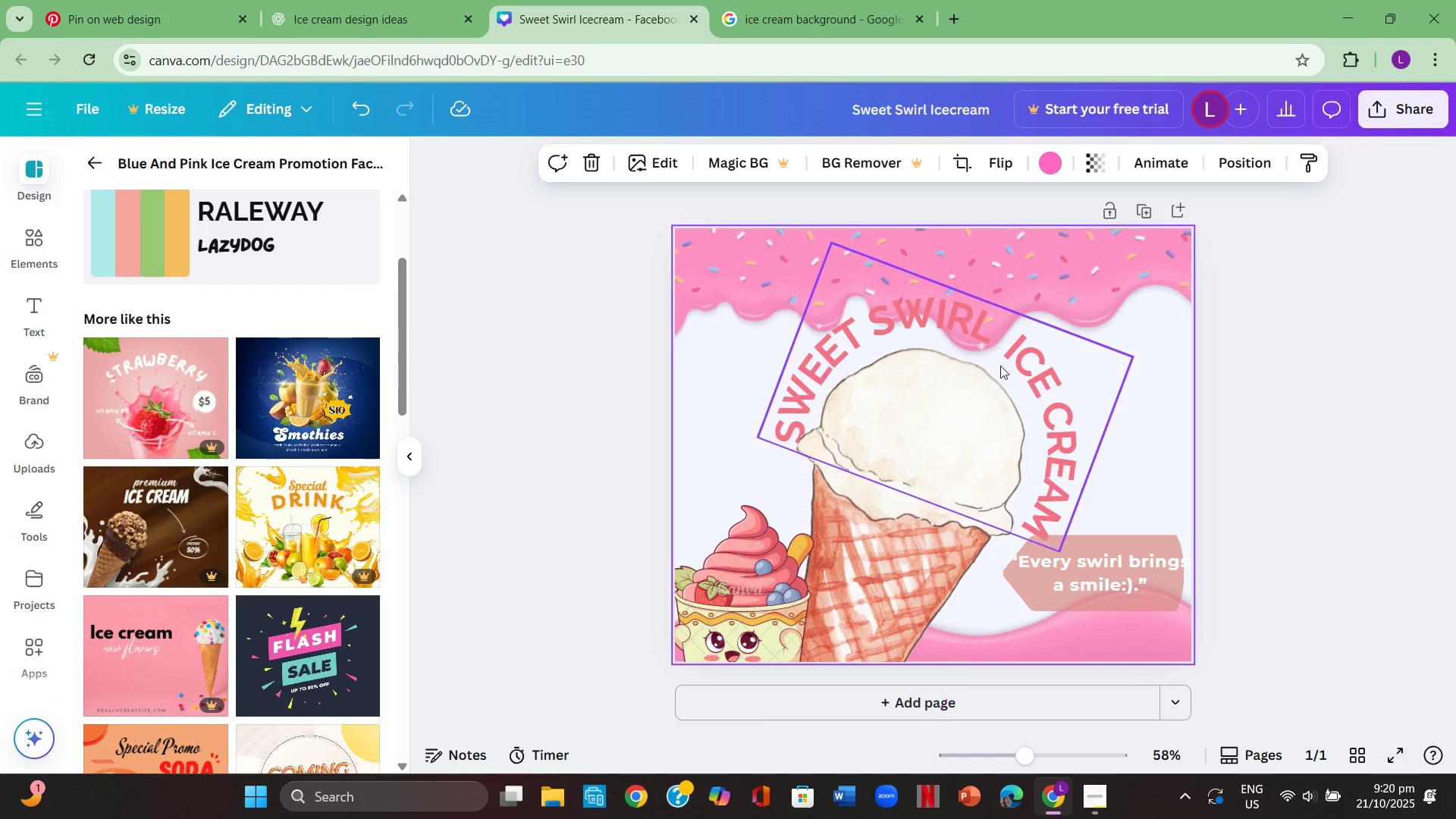 
left_click_drag(start_coordinate=[1003, 359], to_coordinate=[999, 356])
 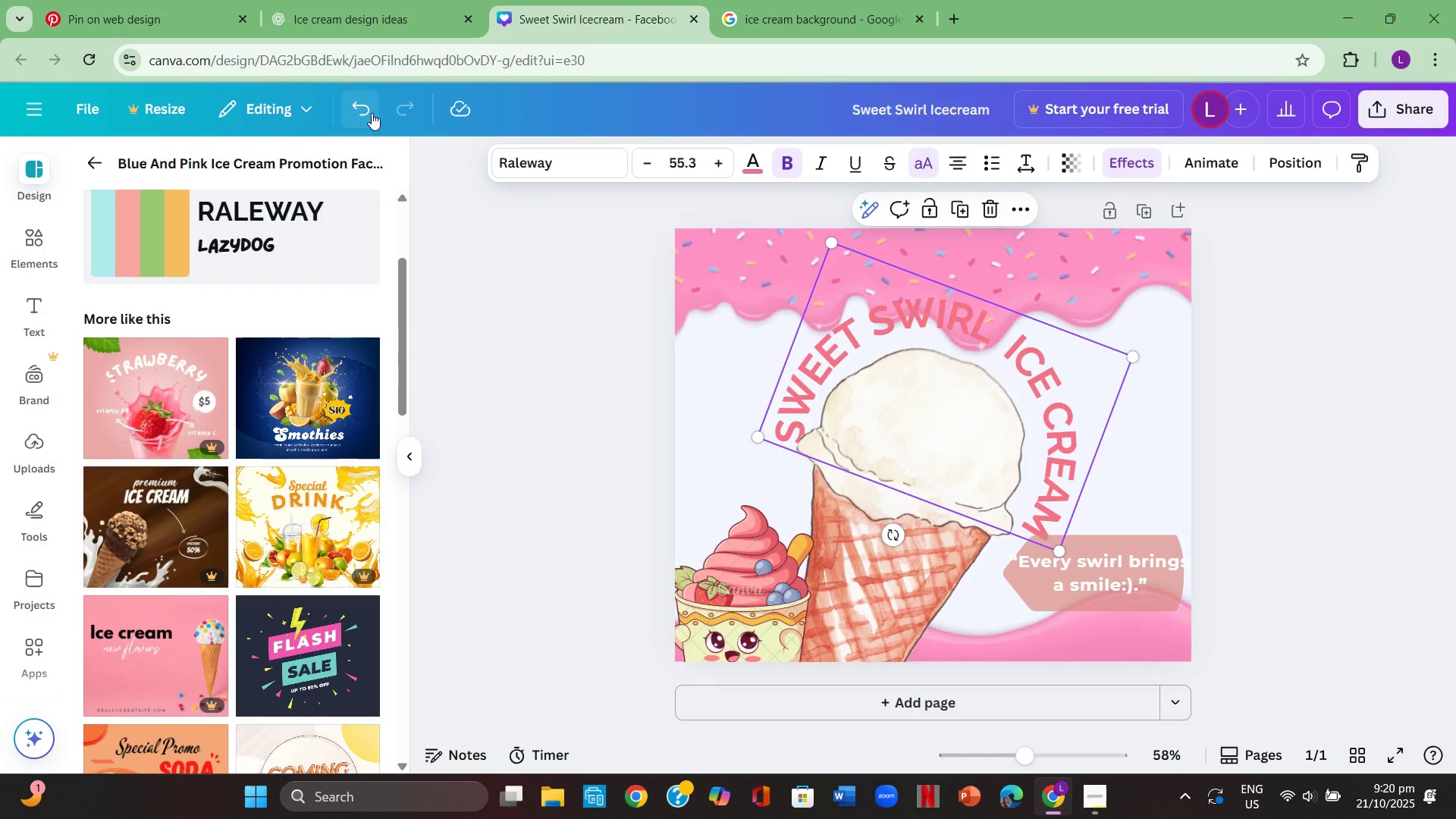 
double_click([372, 113])
 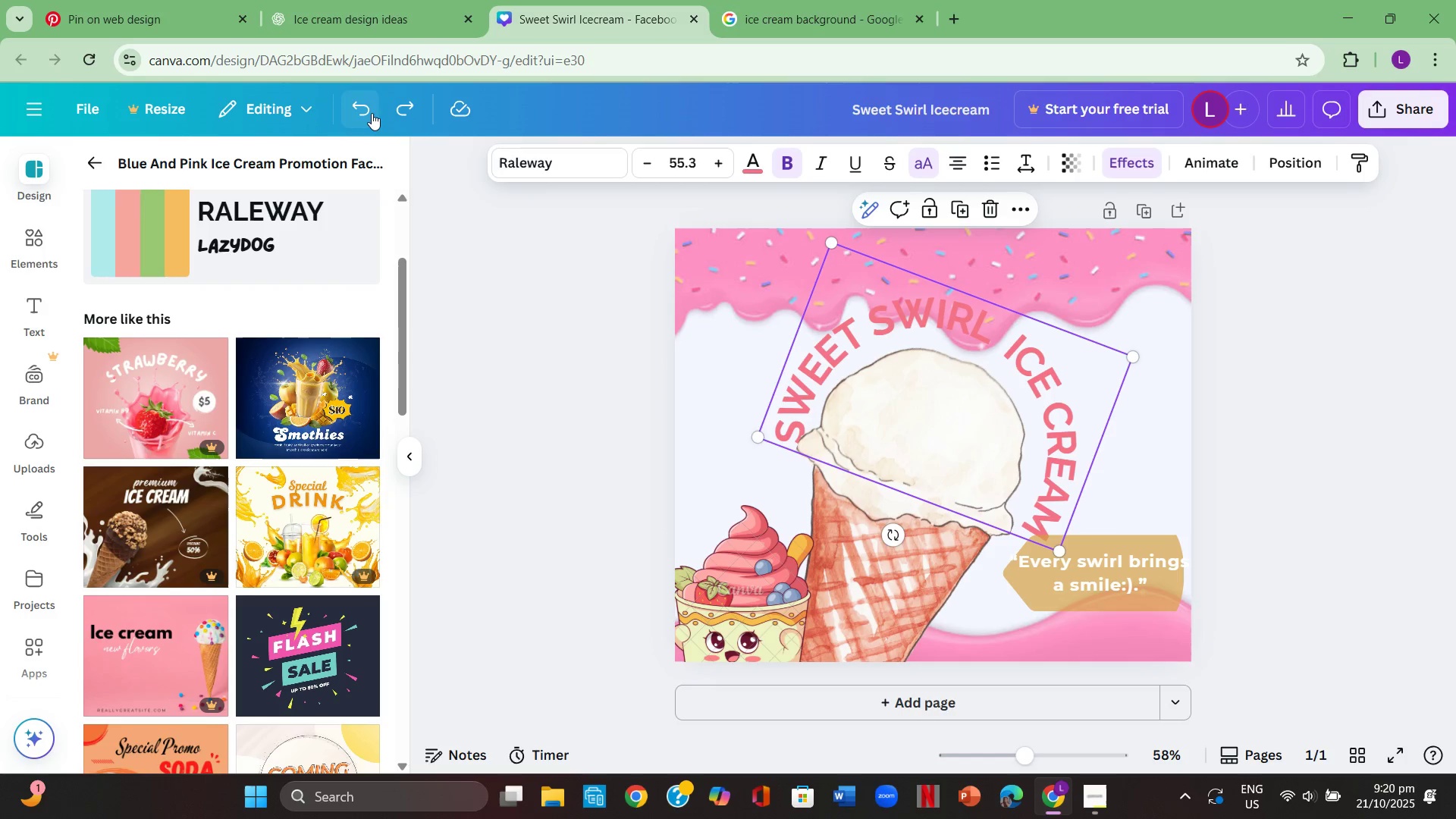 
triple_click([372, 113])
 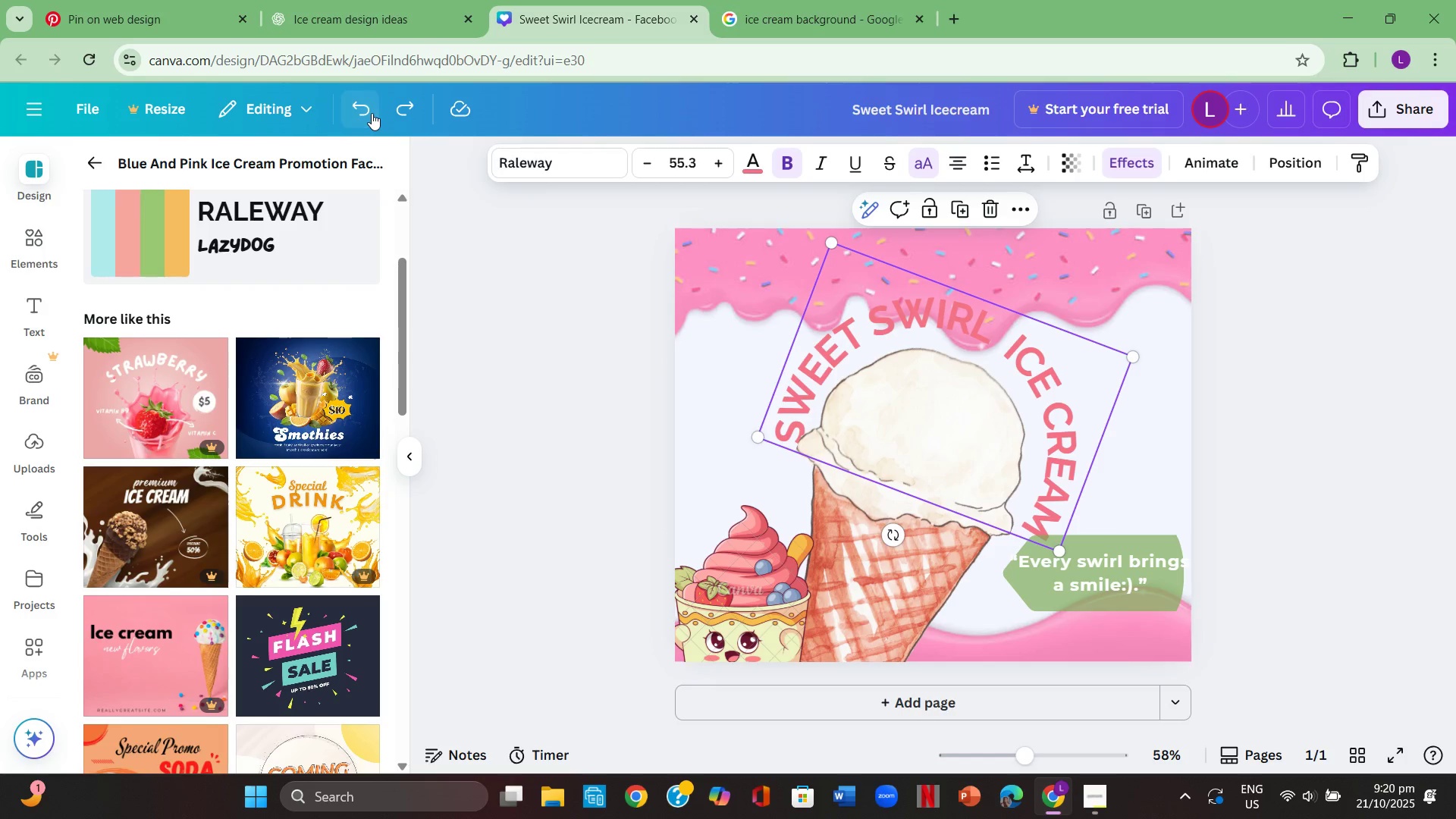 
triple_click([372, 113])
 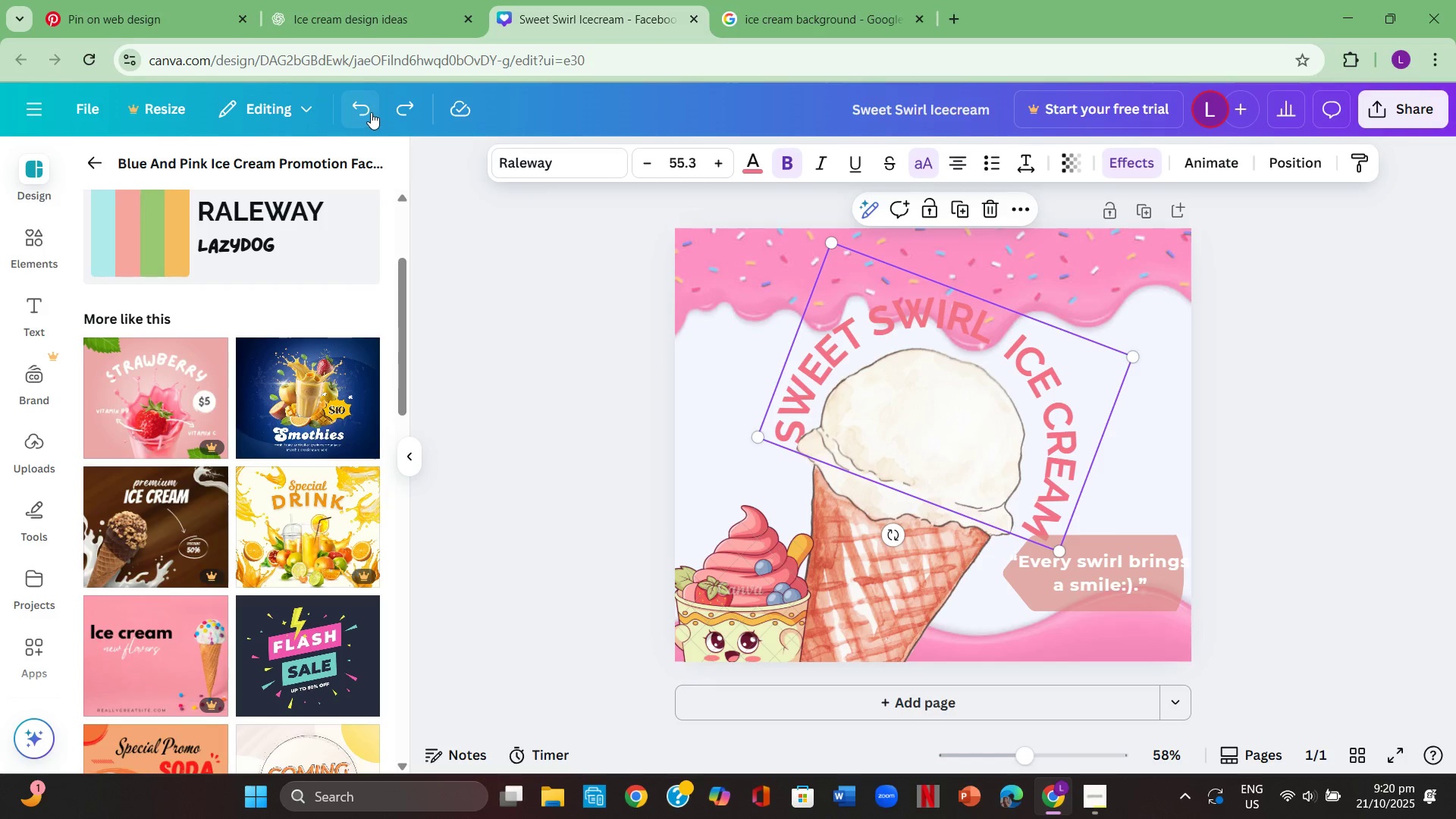 
left_click([371, 112])
 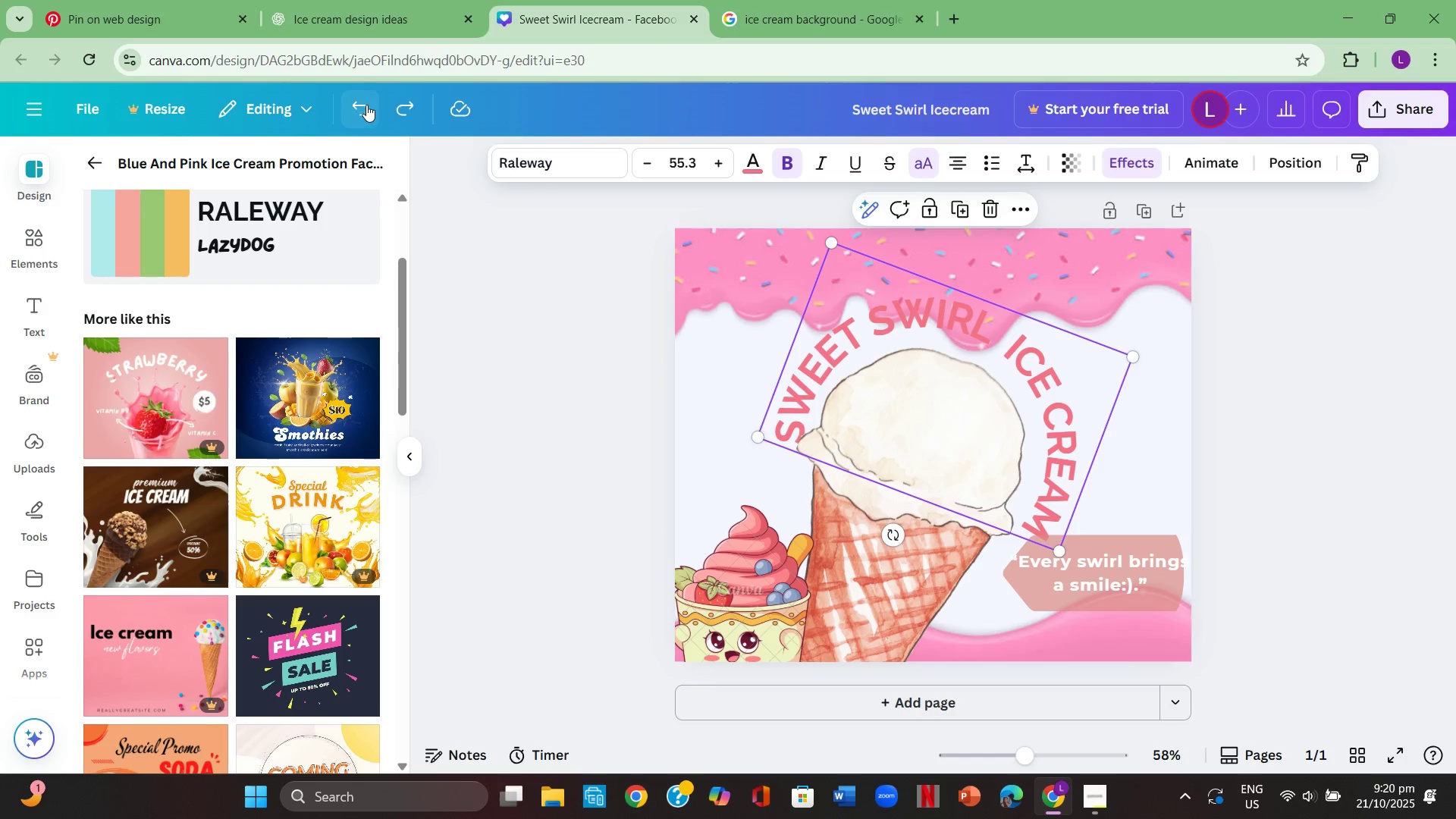 
left_click([366, 105])
 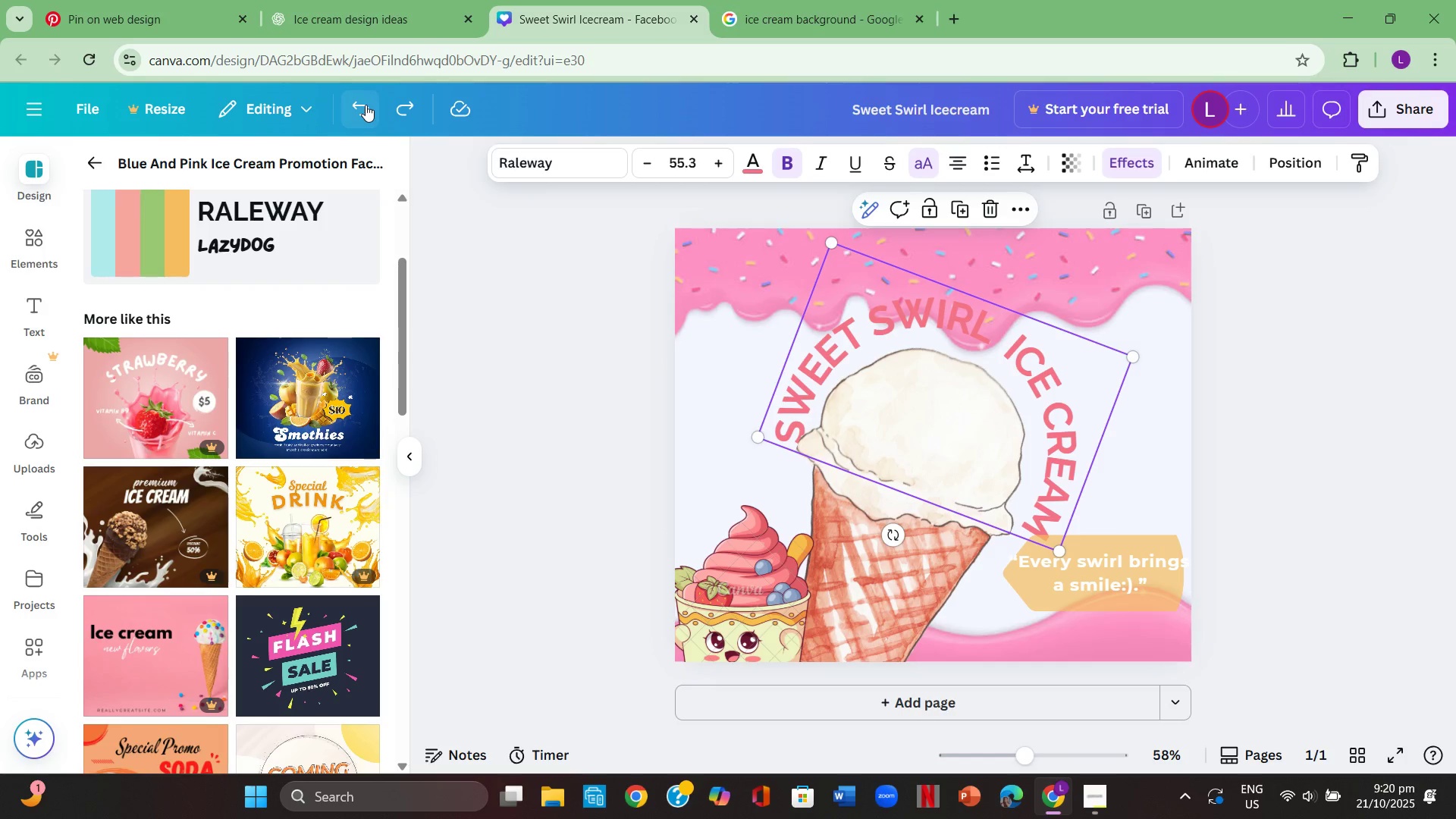 
left_click([366, 105])
 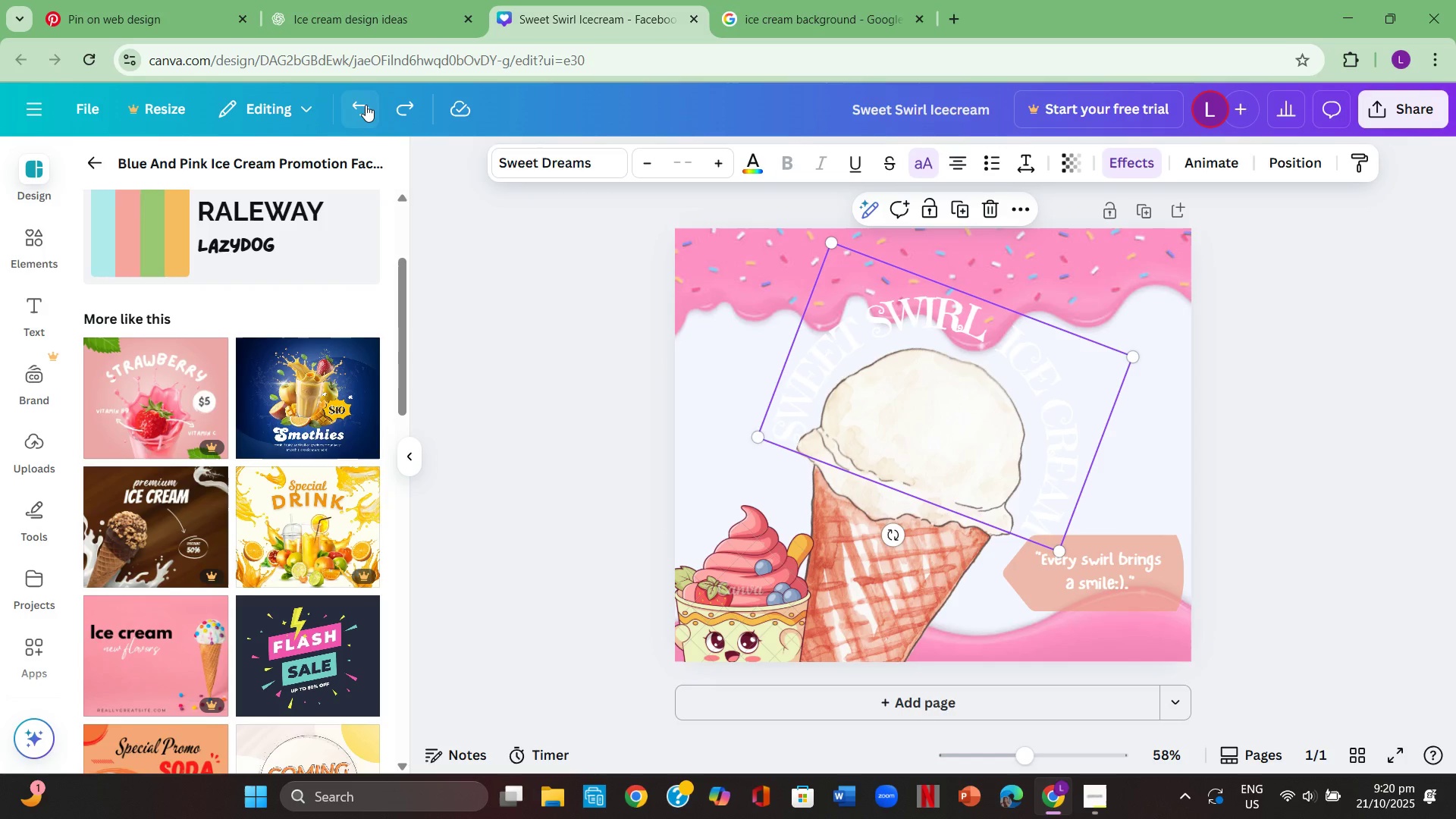 
left_click([366, 105])
 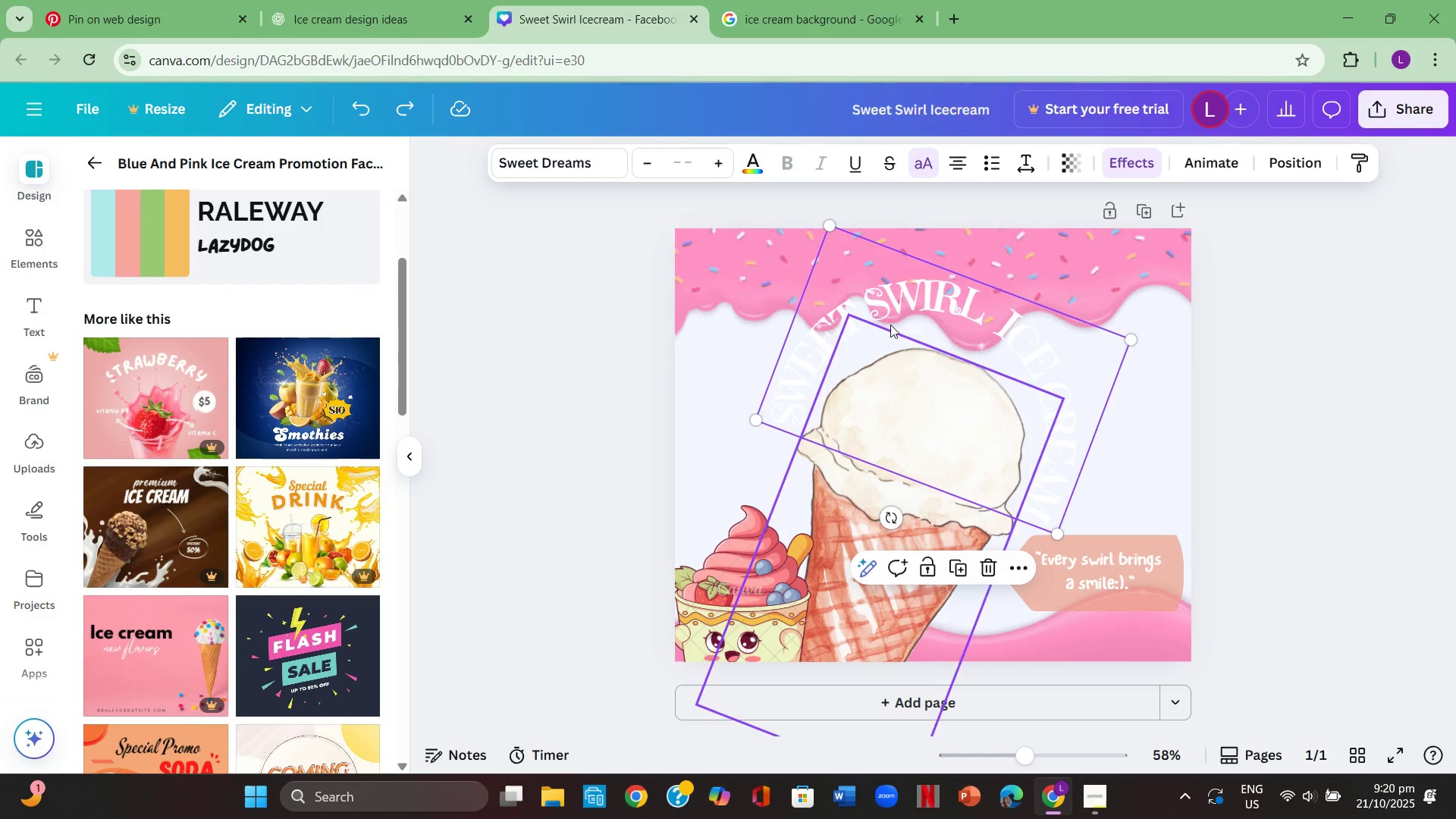 
left_click([952, 317])
 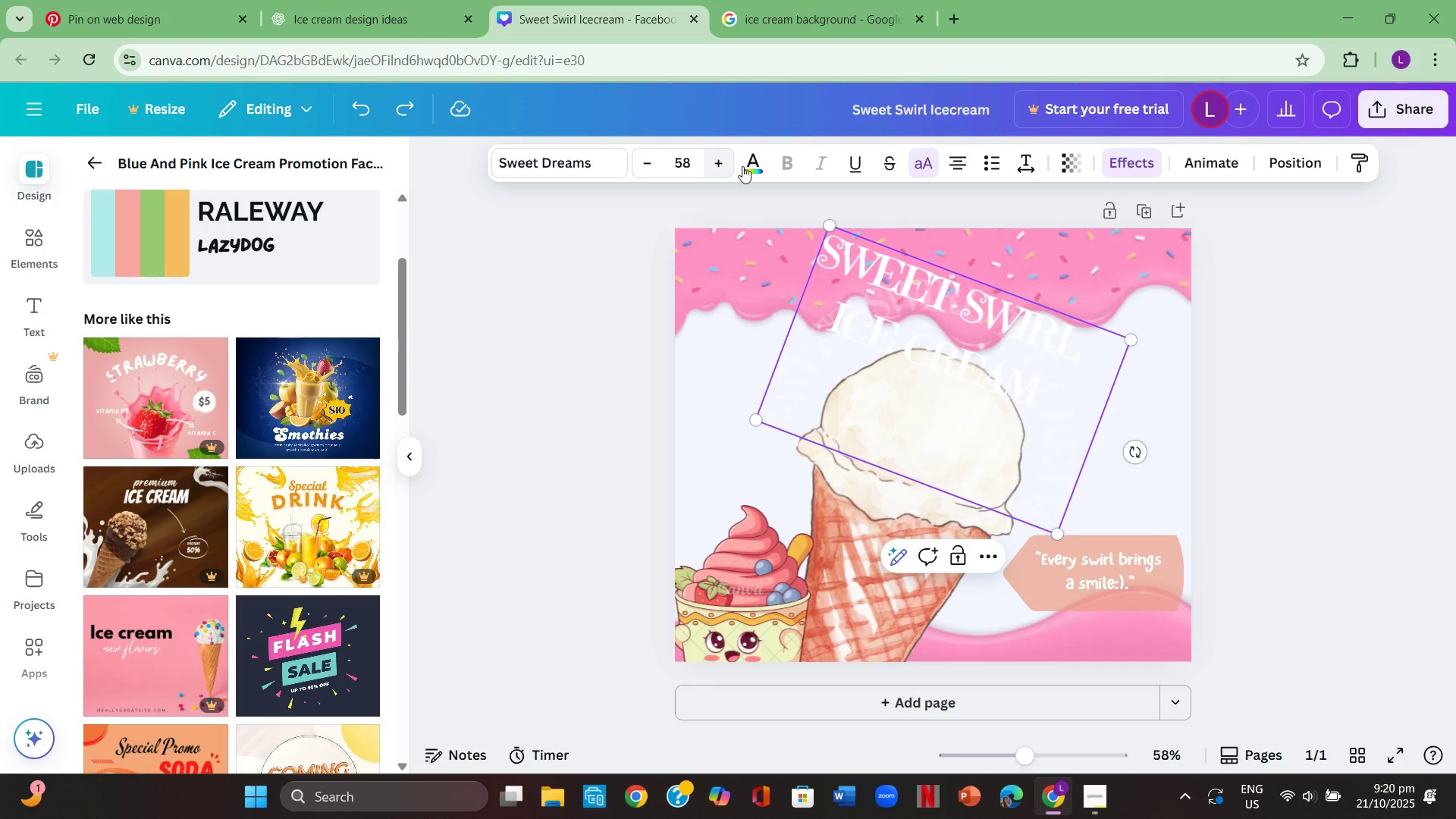 
left_click([764, 174])
 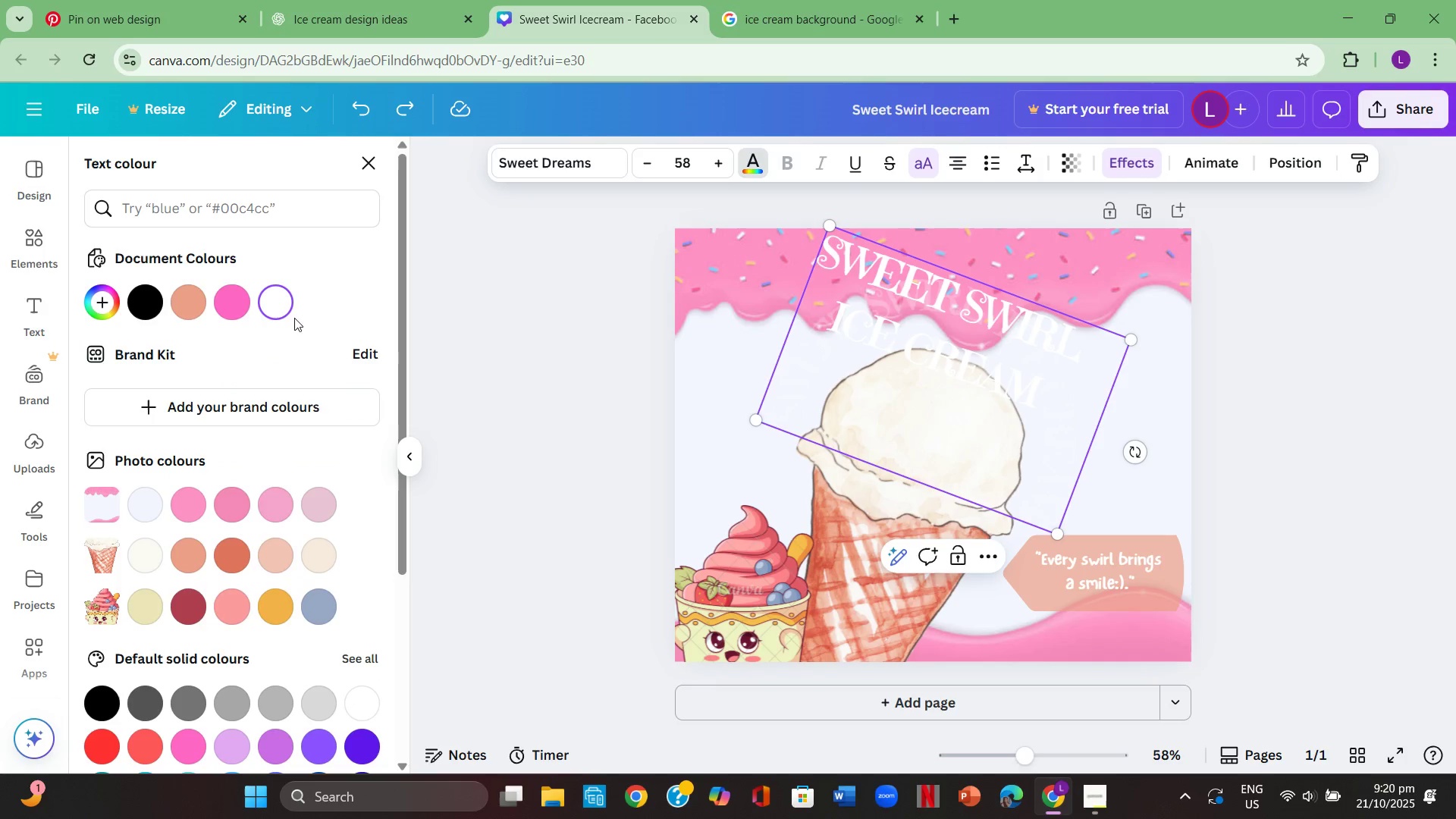 
left_click([237, 314])
 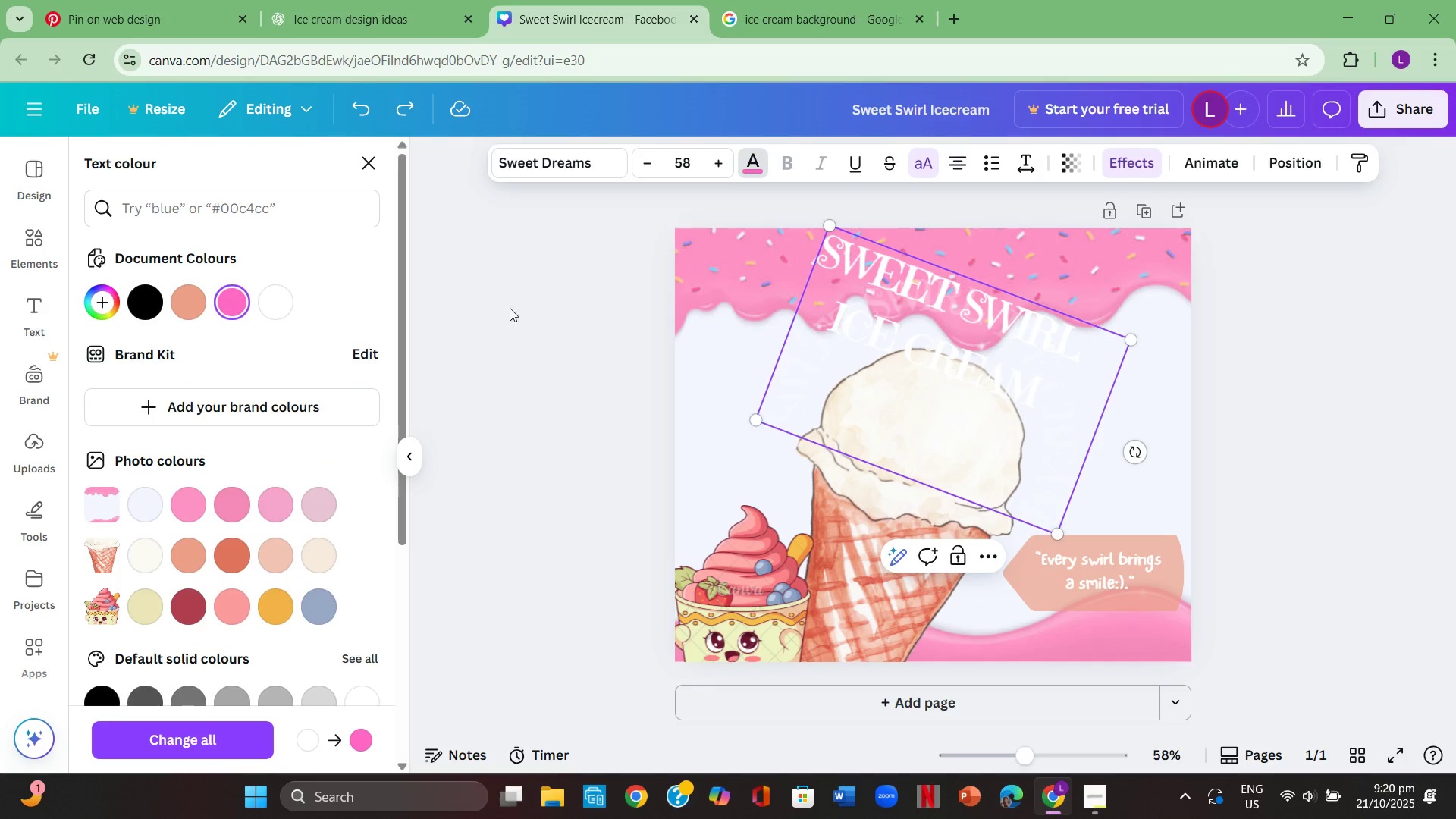 
left_click([585, 307])
 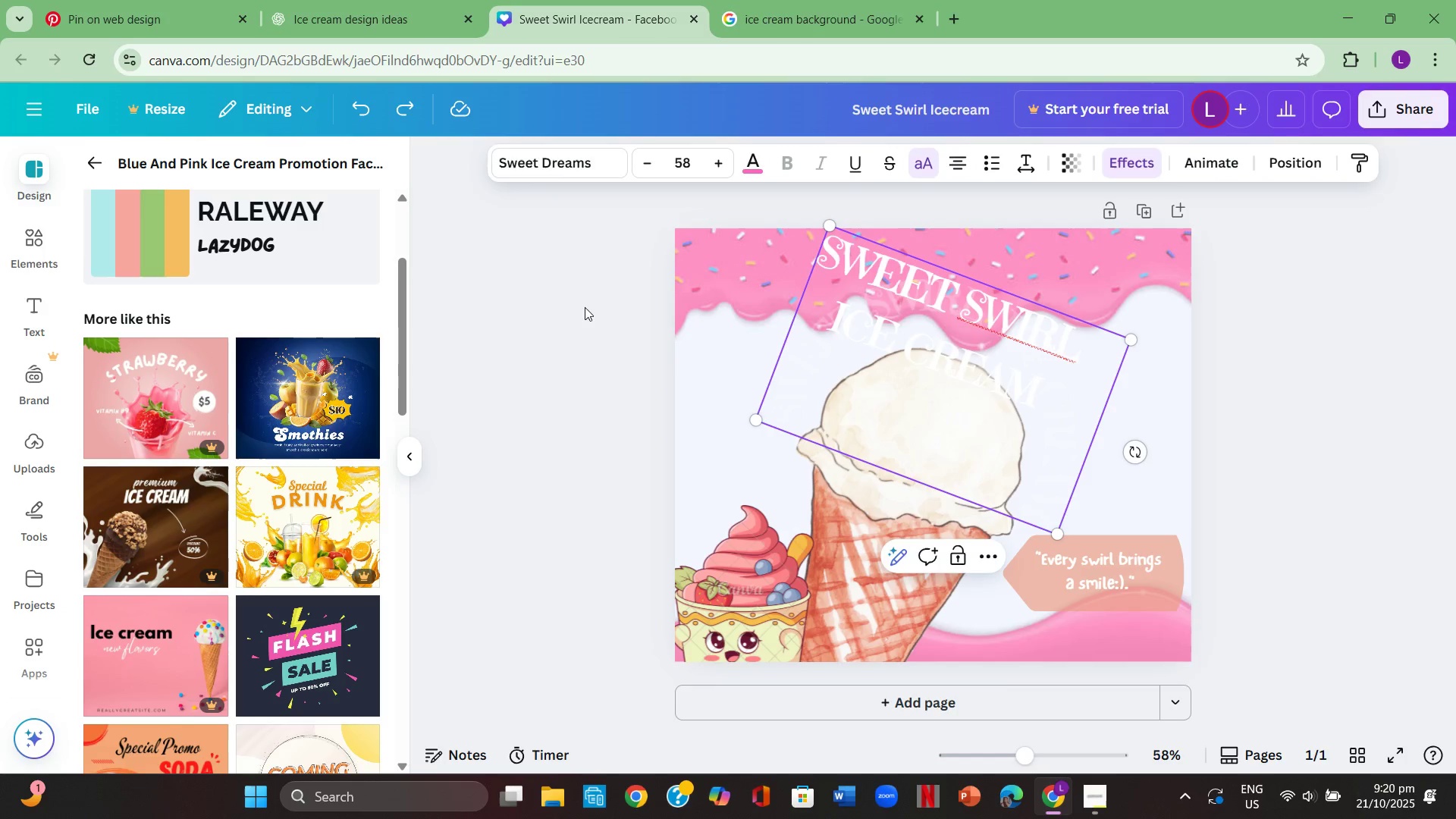 
left_click([585, 307])
 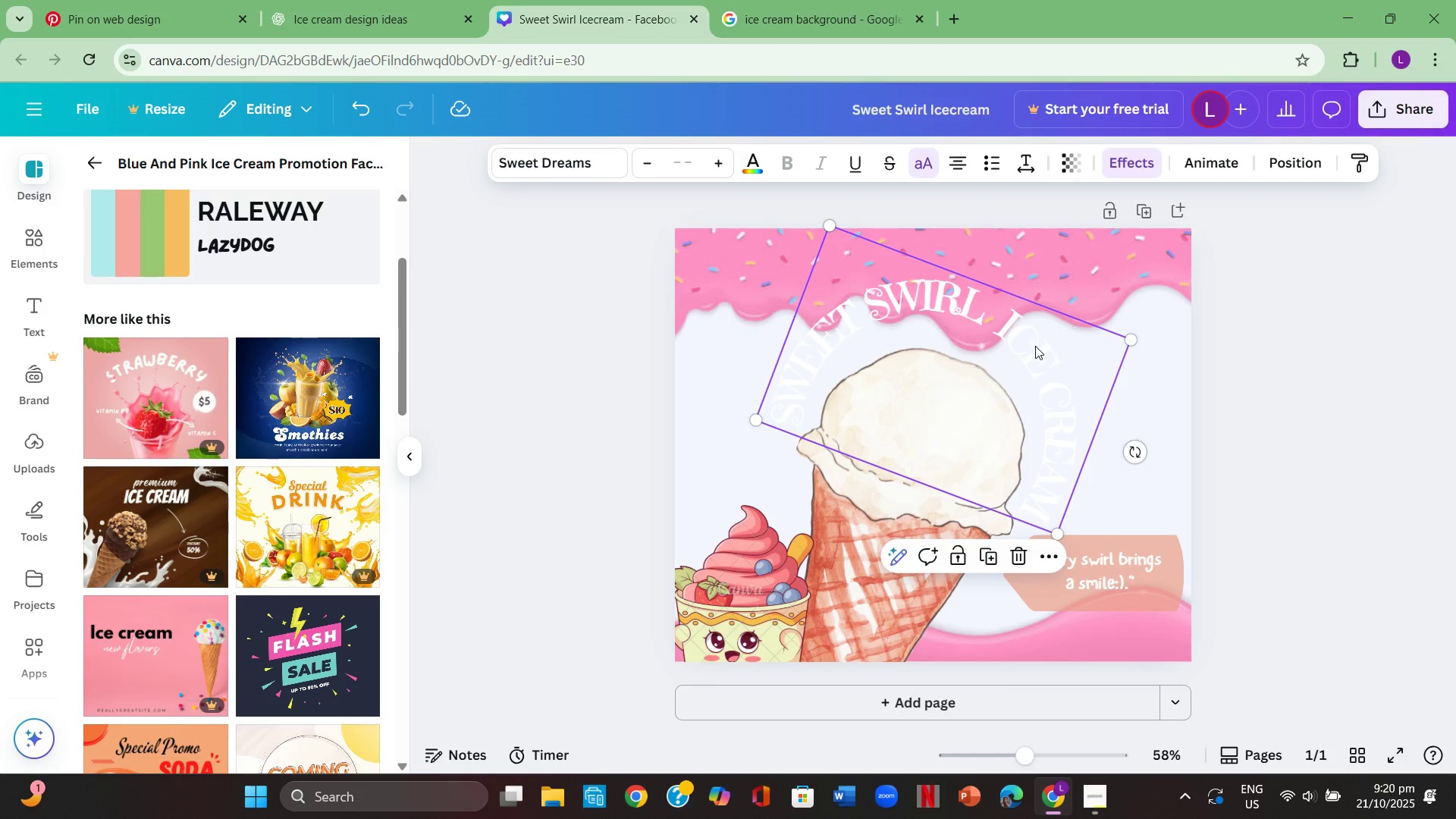 
double_click([1035, 346])
 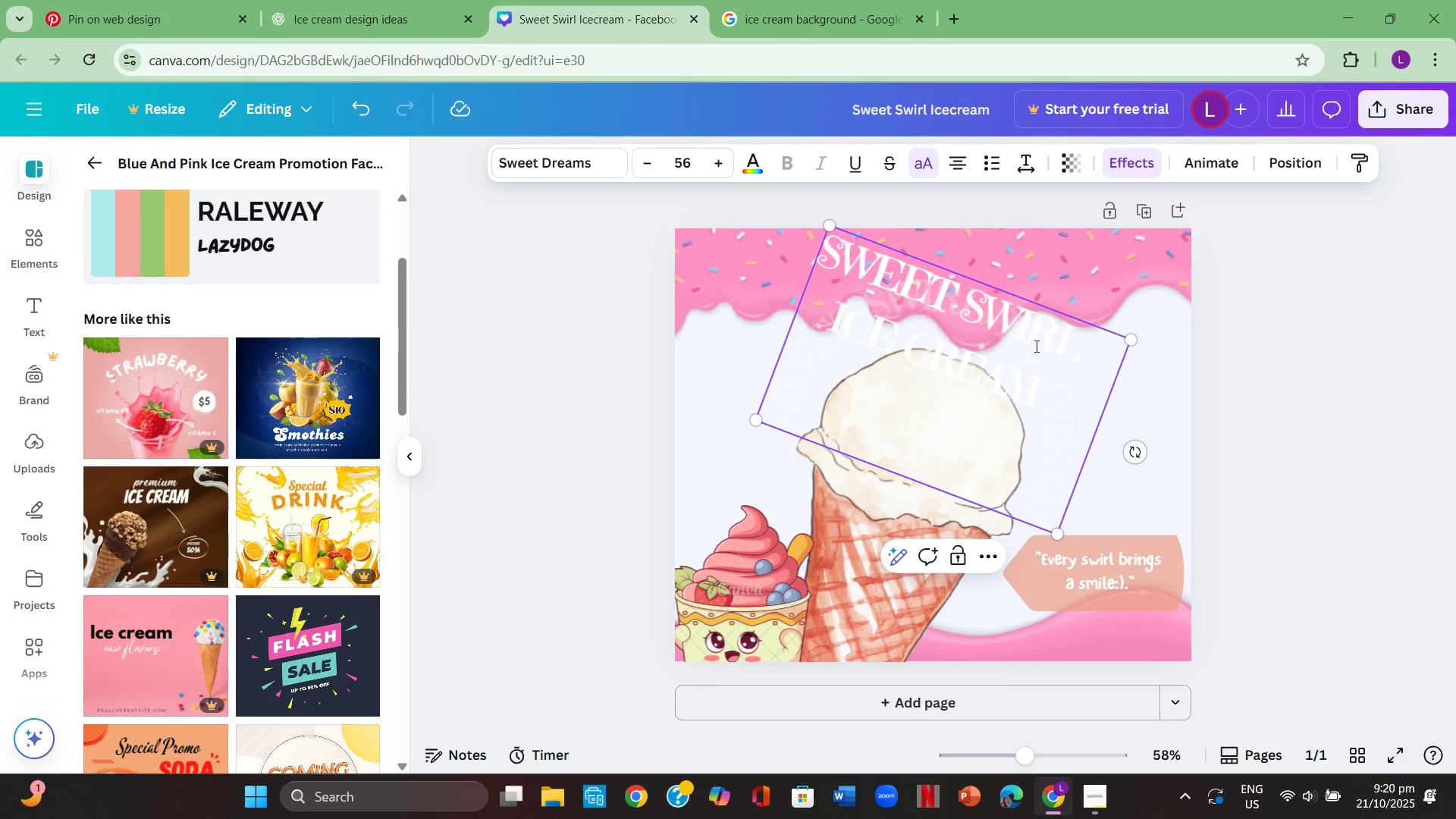 
key(Control+ControlLeft)
 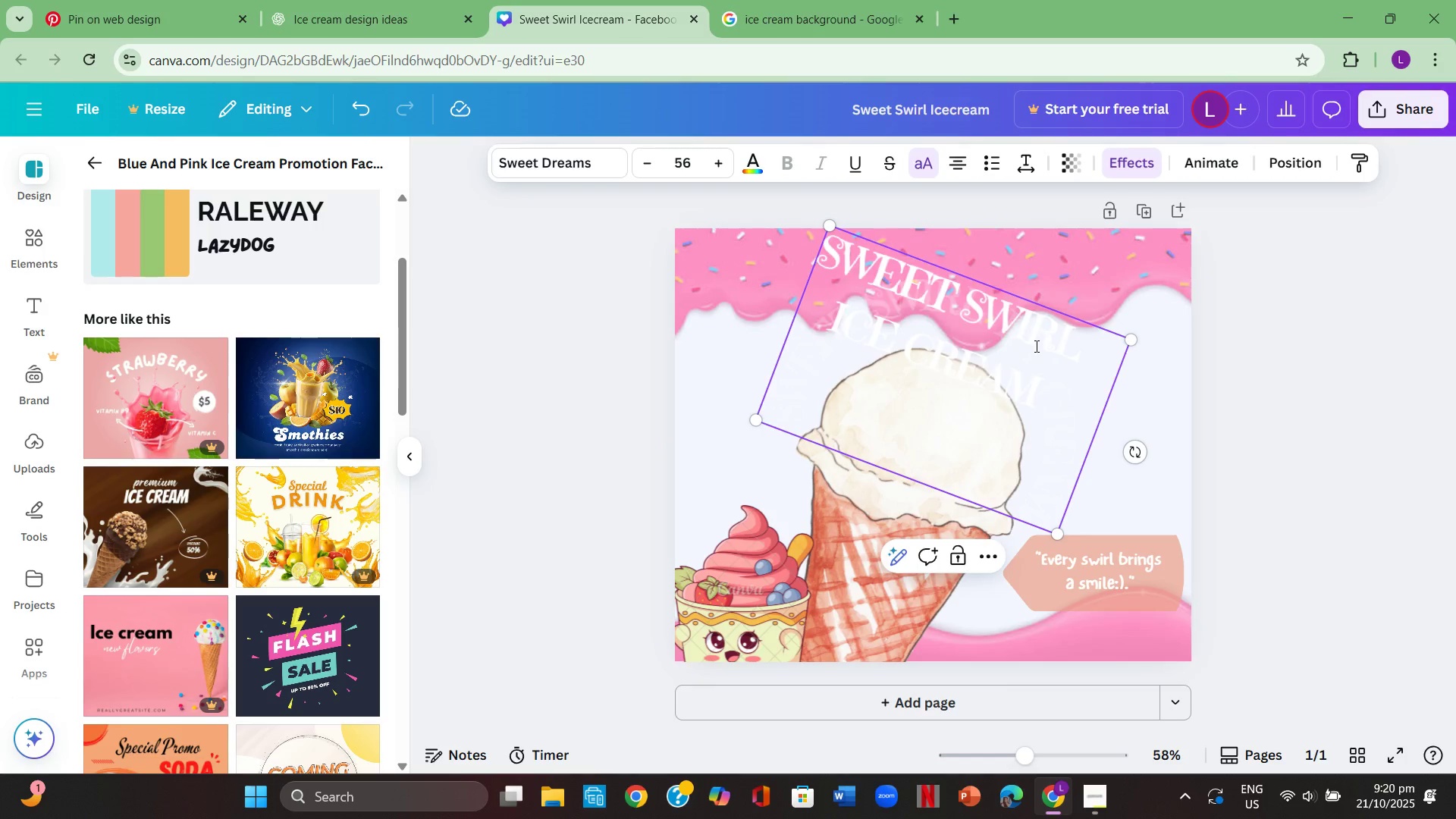 
key(Control+A)
 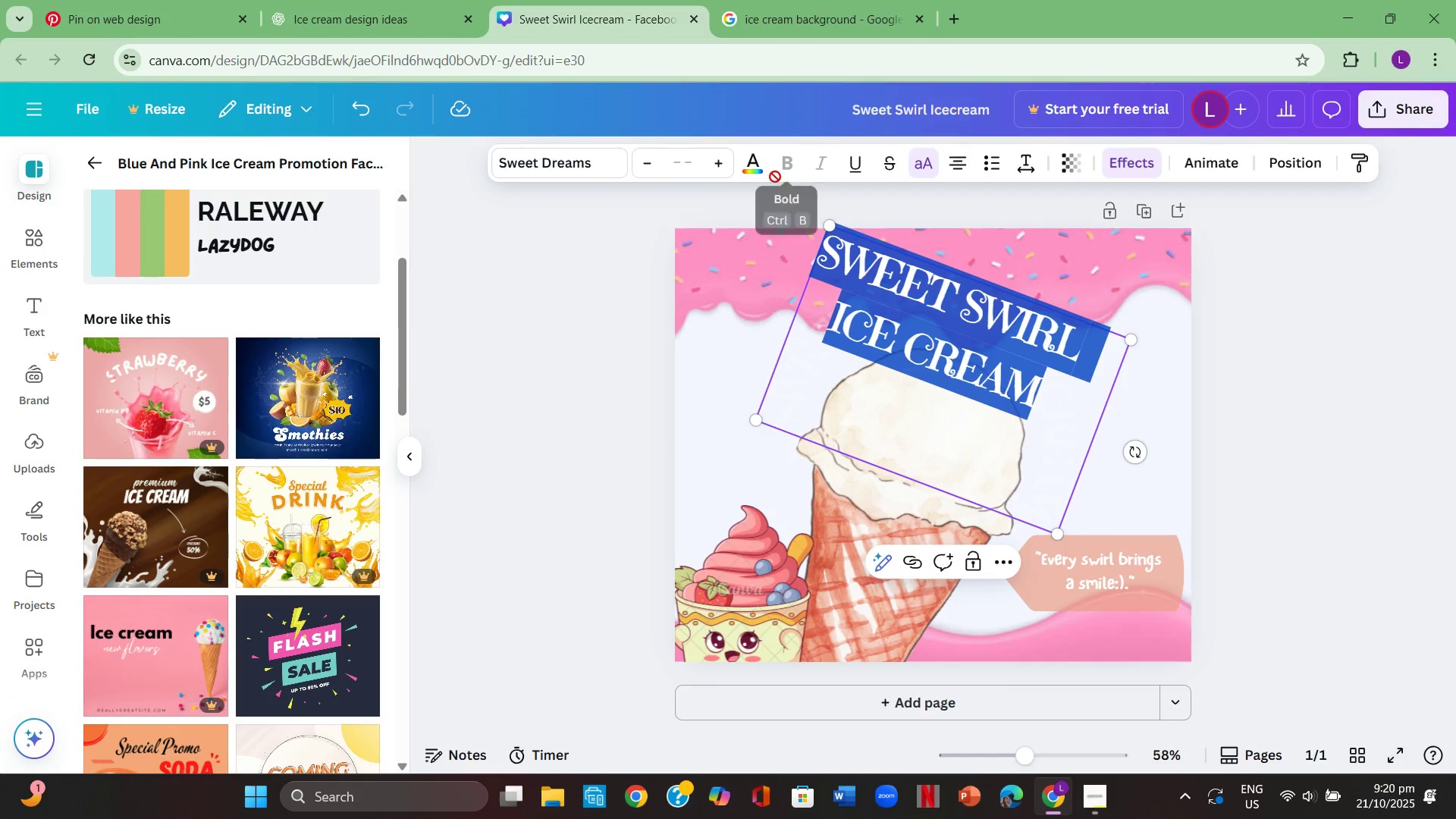 
left_click([764, 166])
 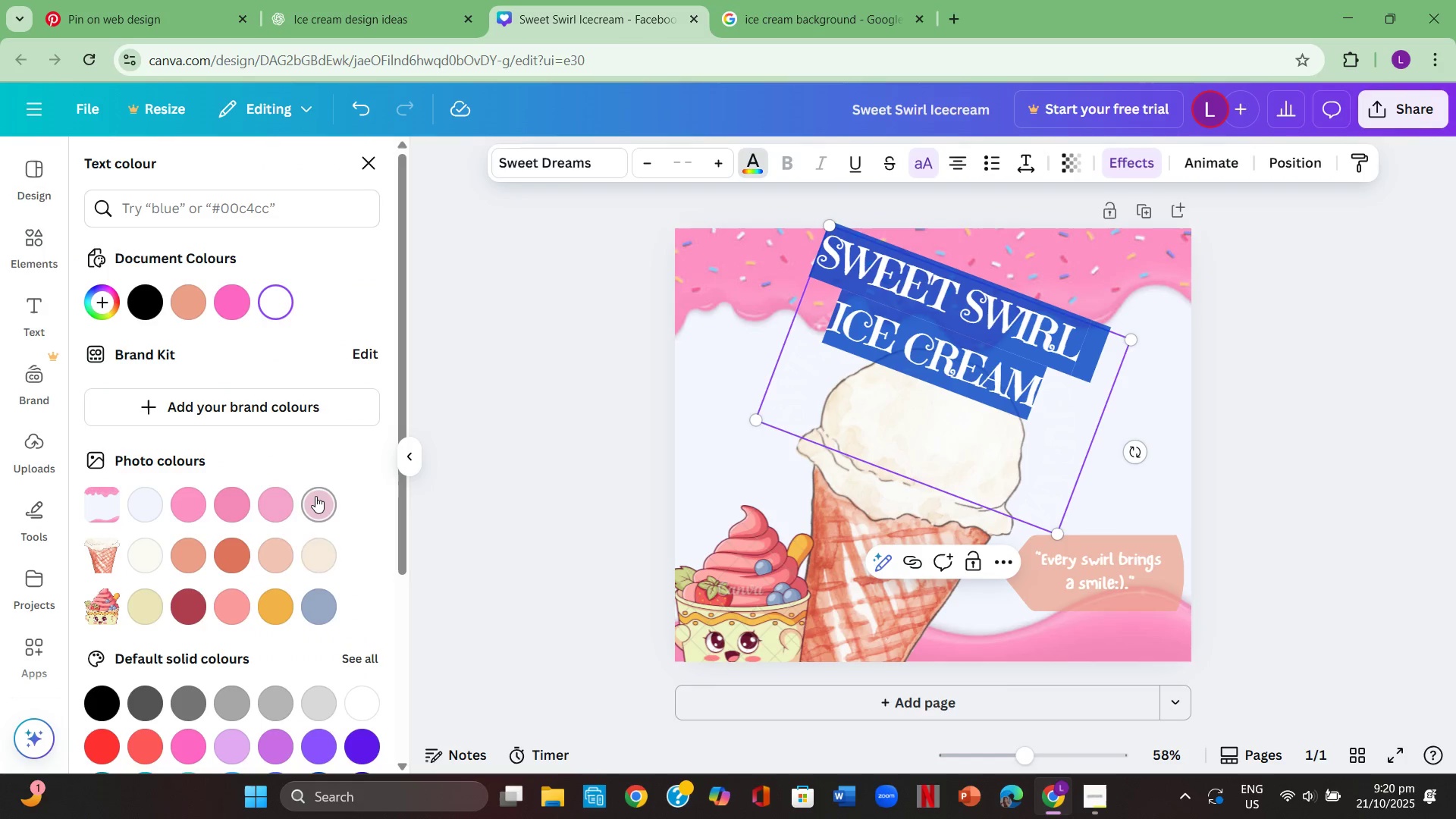 
double_click([509, 447])
 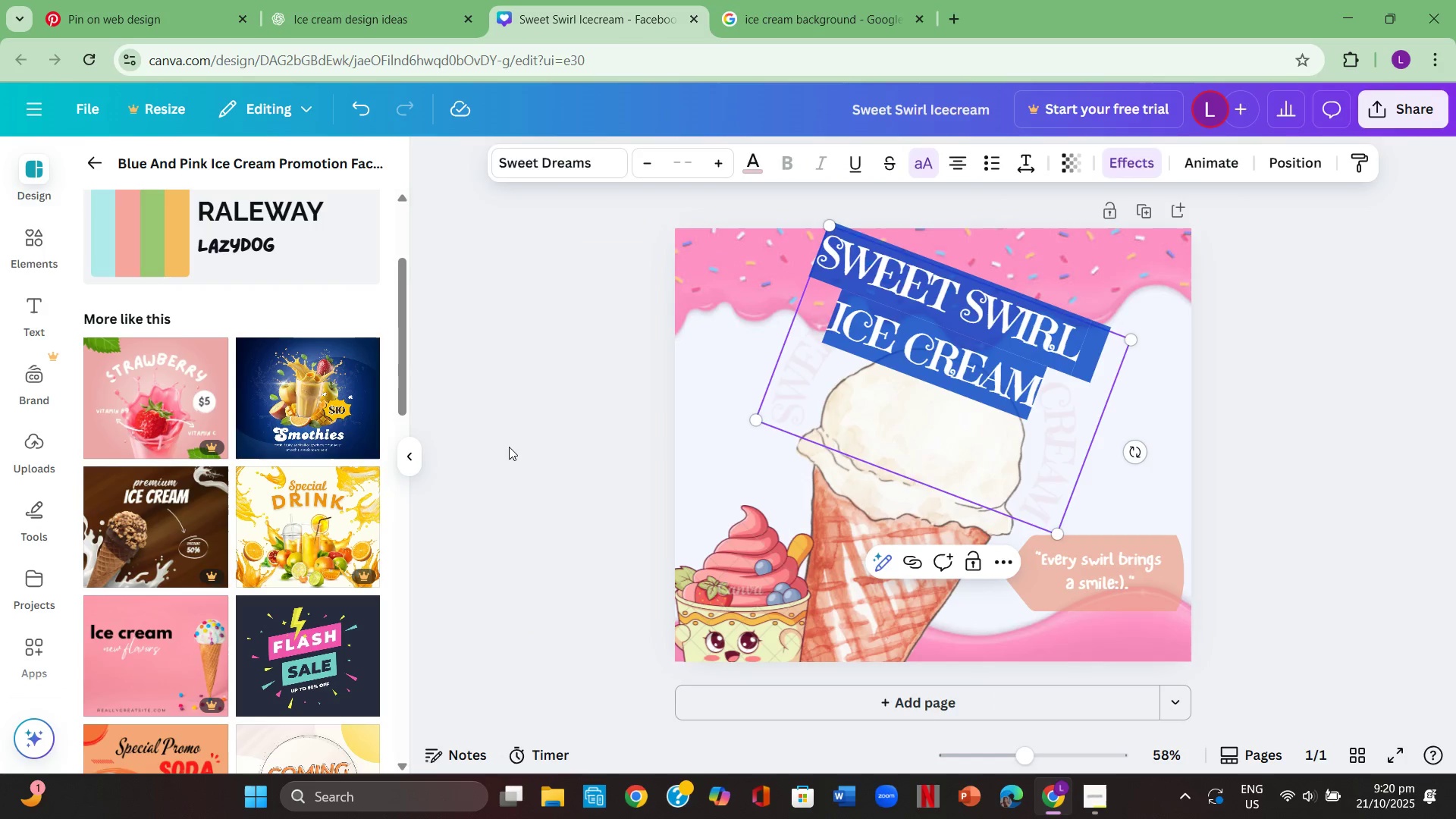 
triple_click([509, 447])
 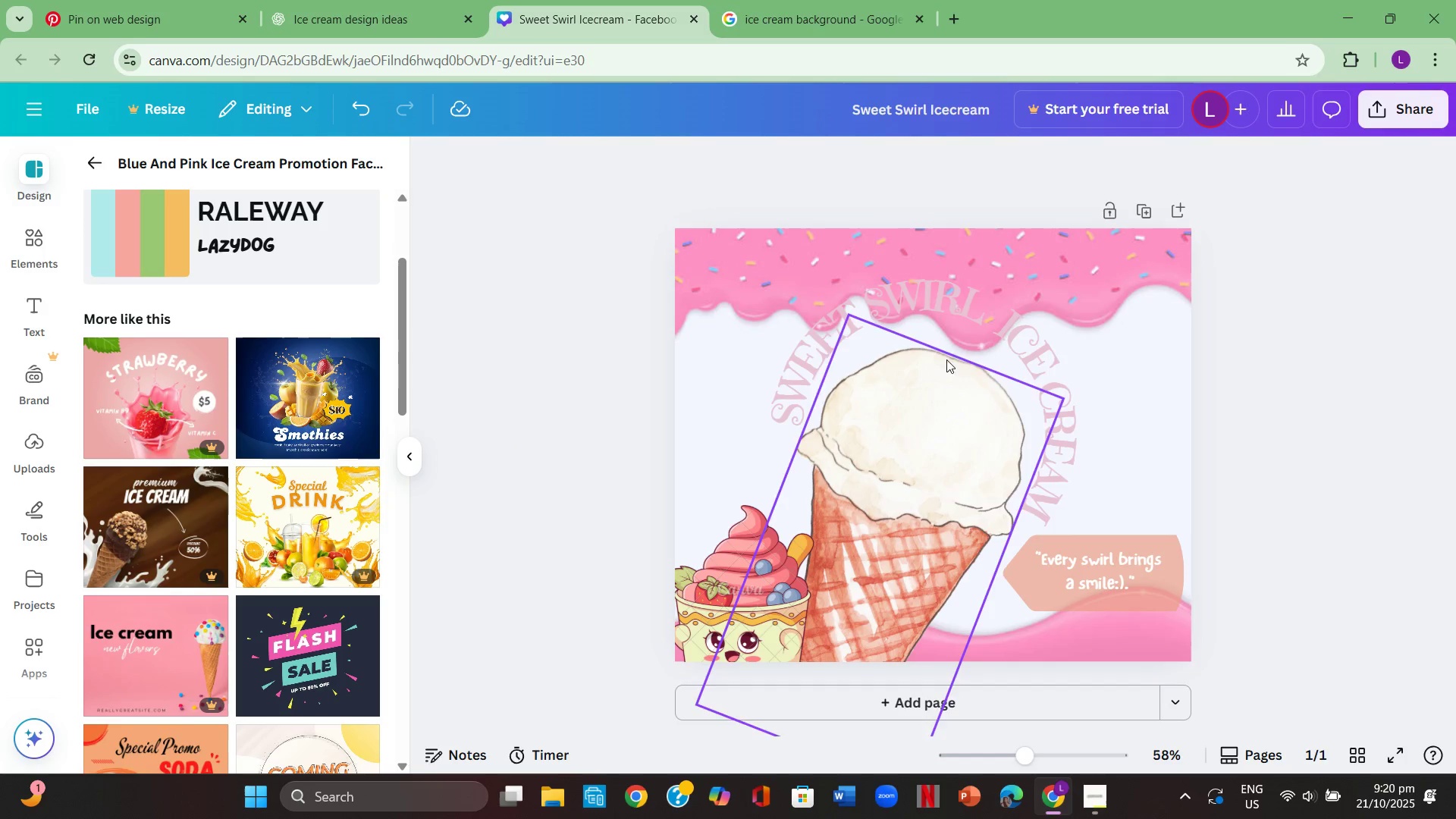 
left_click([986, 321])
 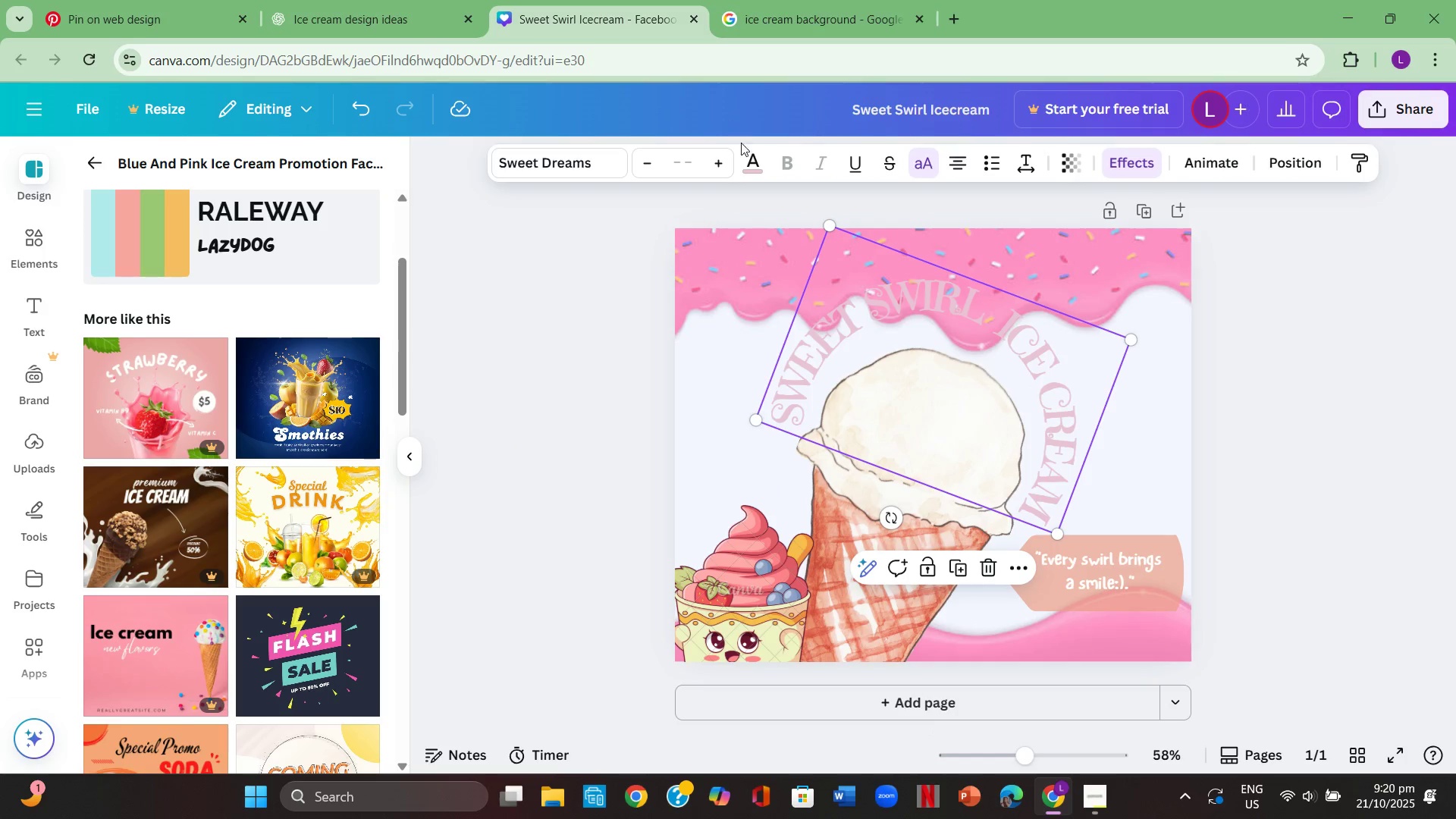 
left_click([747, 153])
 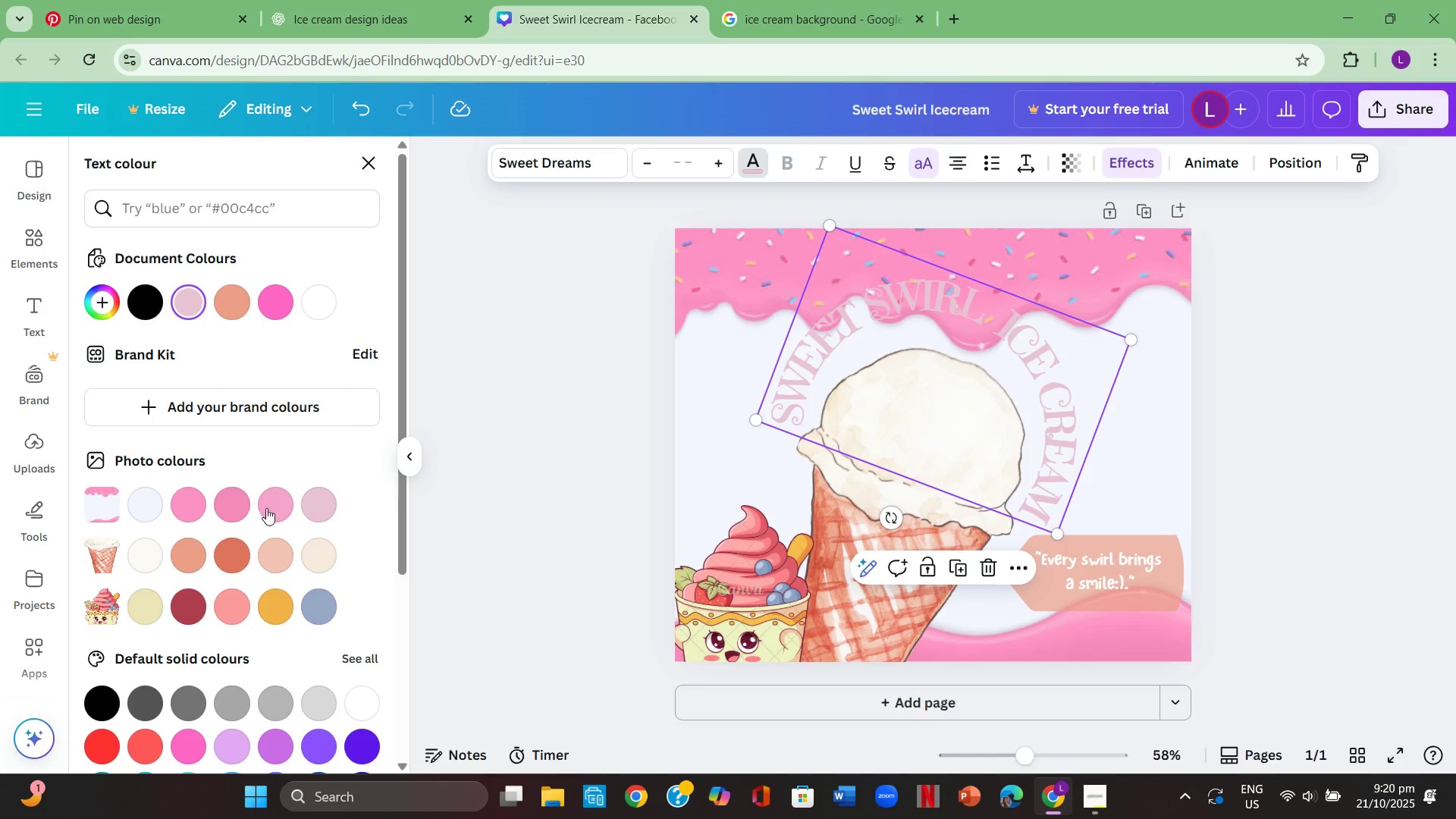 
left_click([237, 507])
 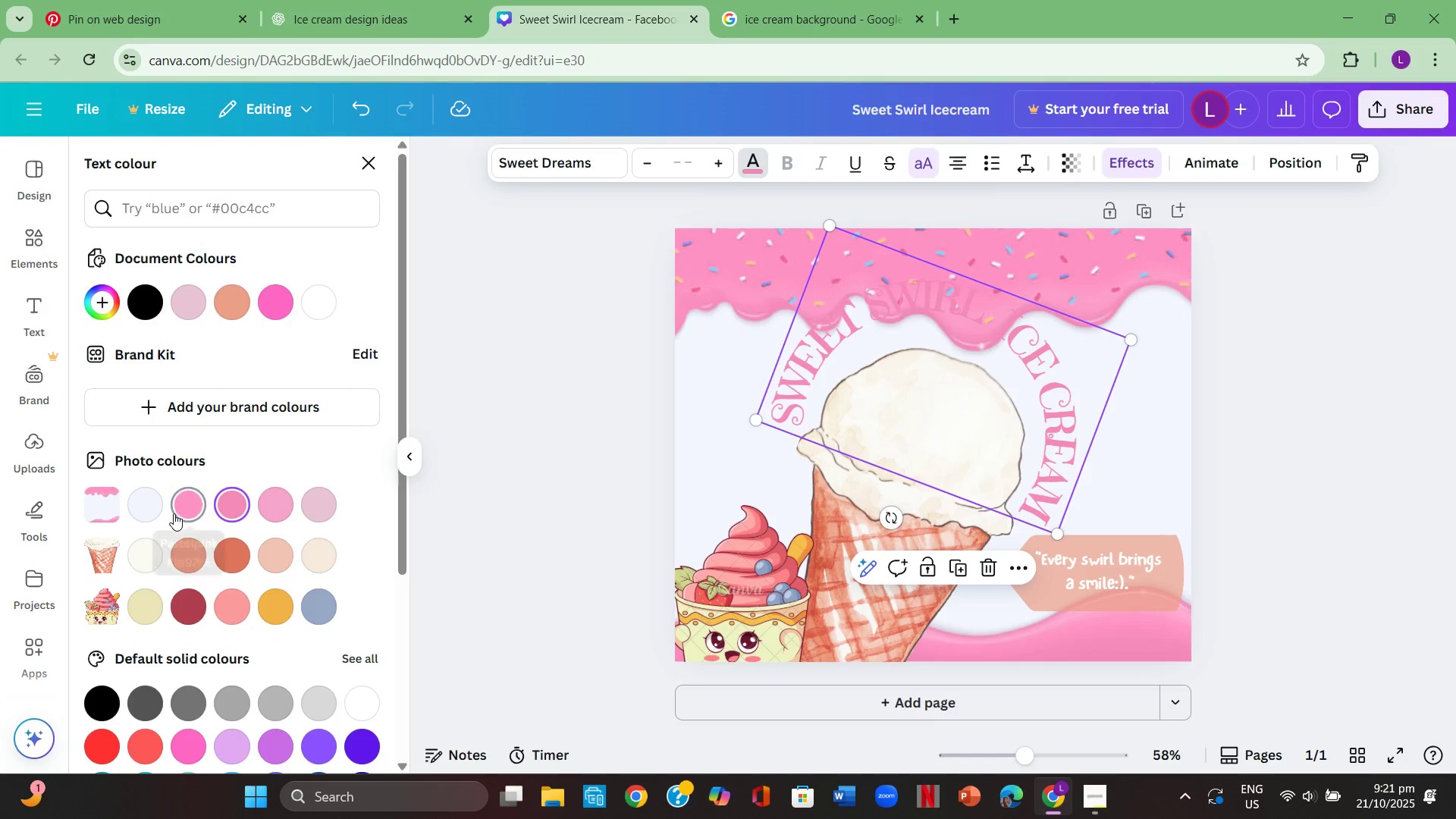 
left_click([144, 505])
 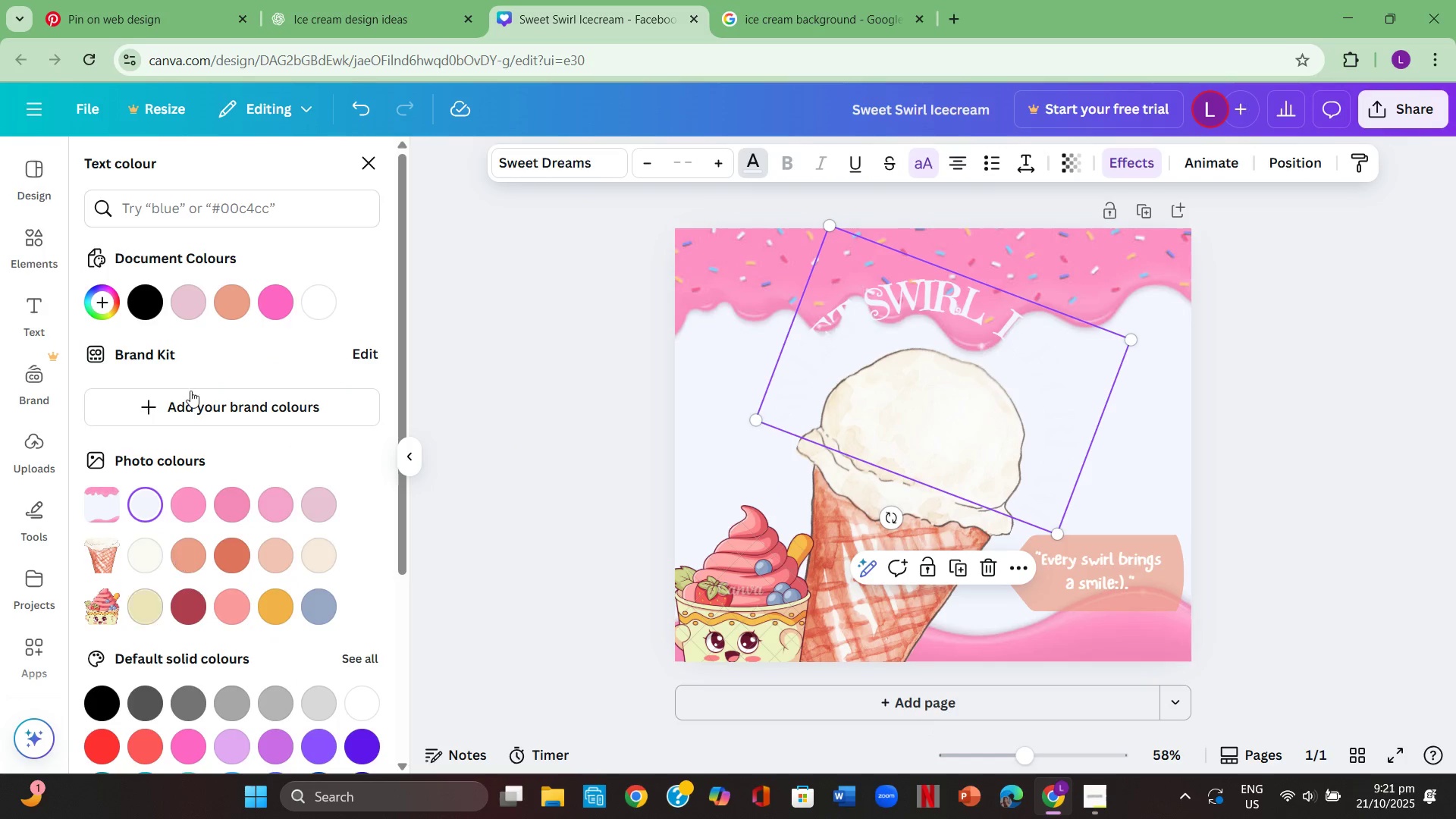 
left_click([133, 299])
 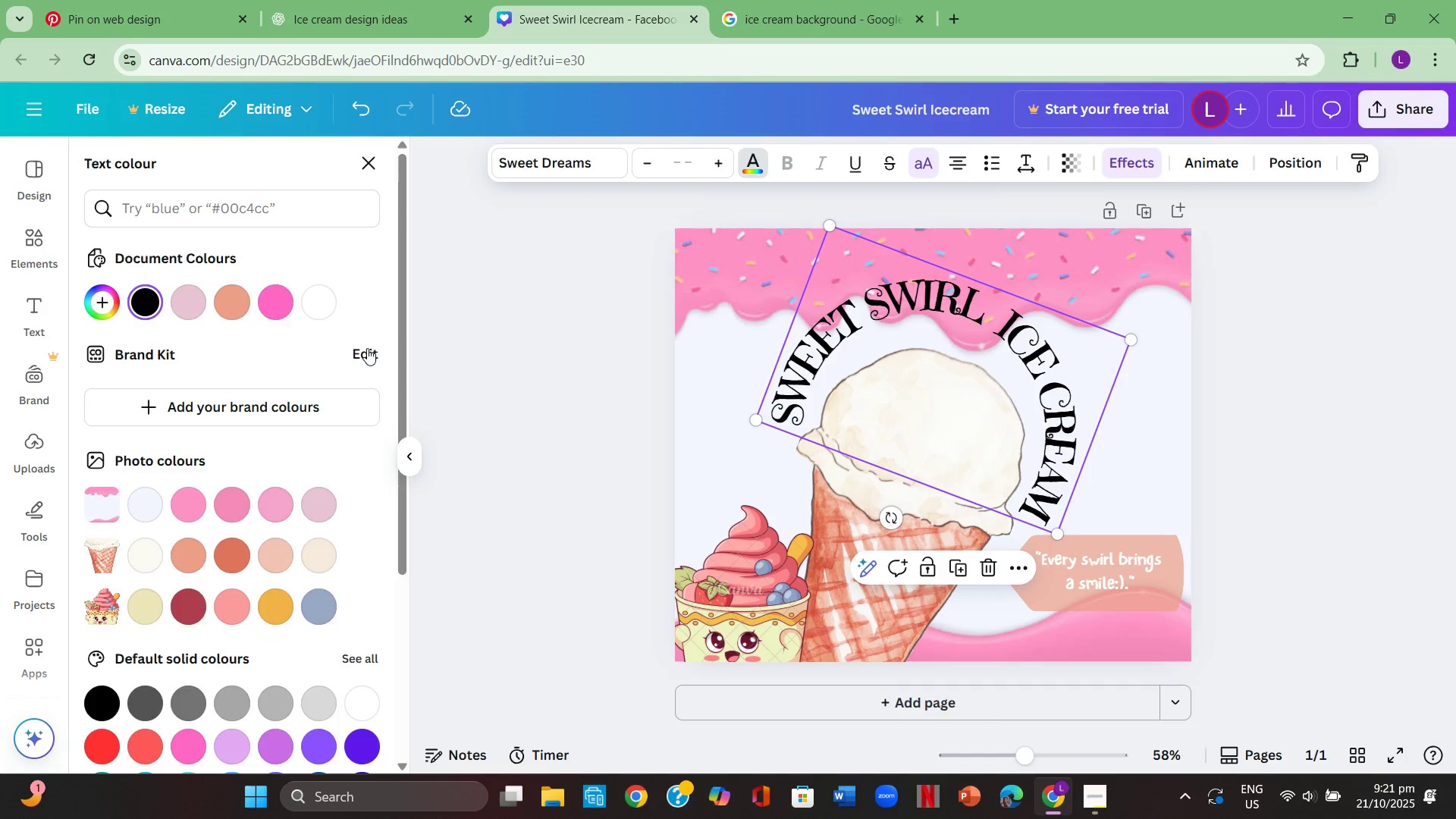 
double_click([367, 348])
 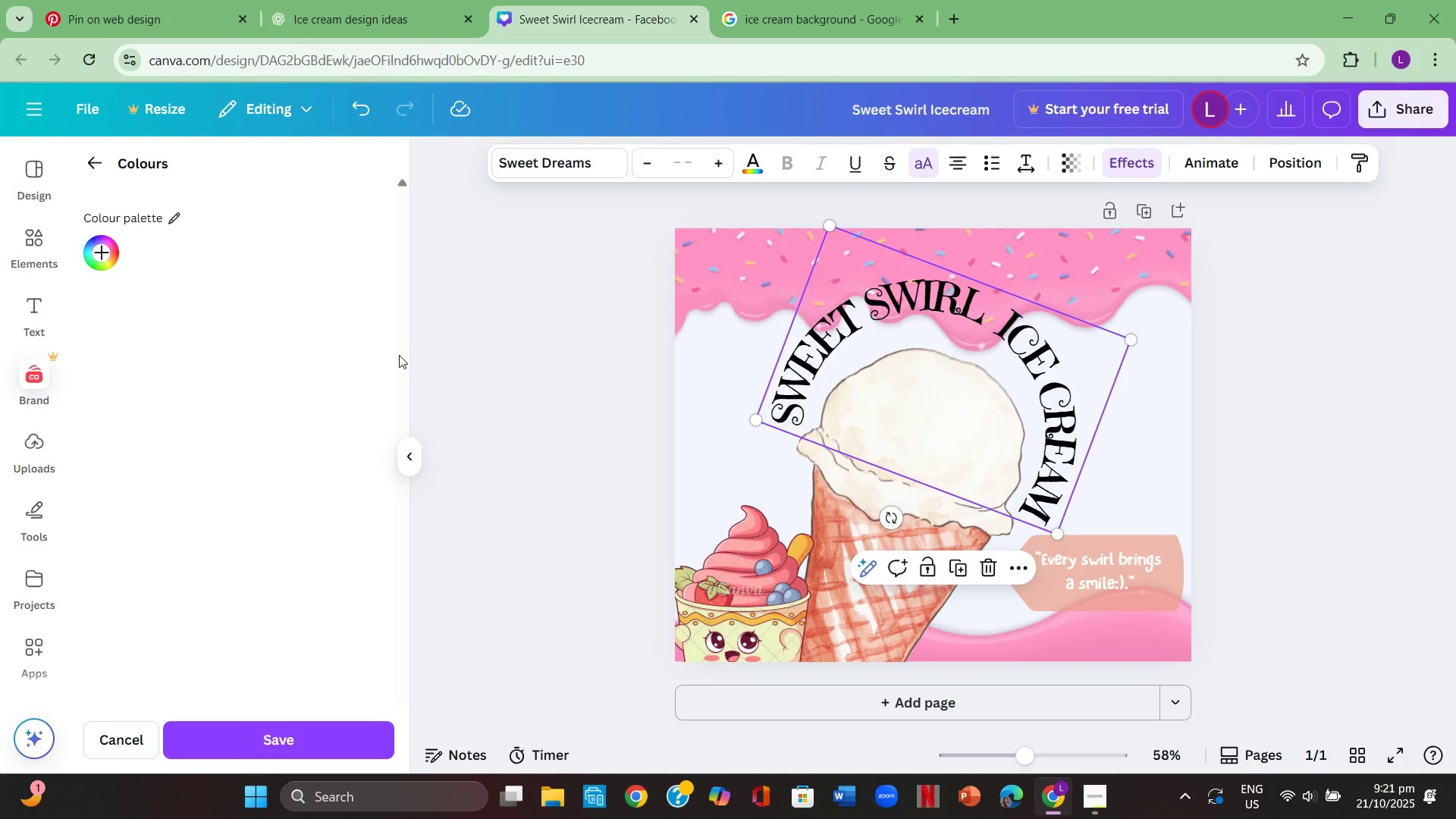 
left_click([399, 355])
 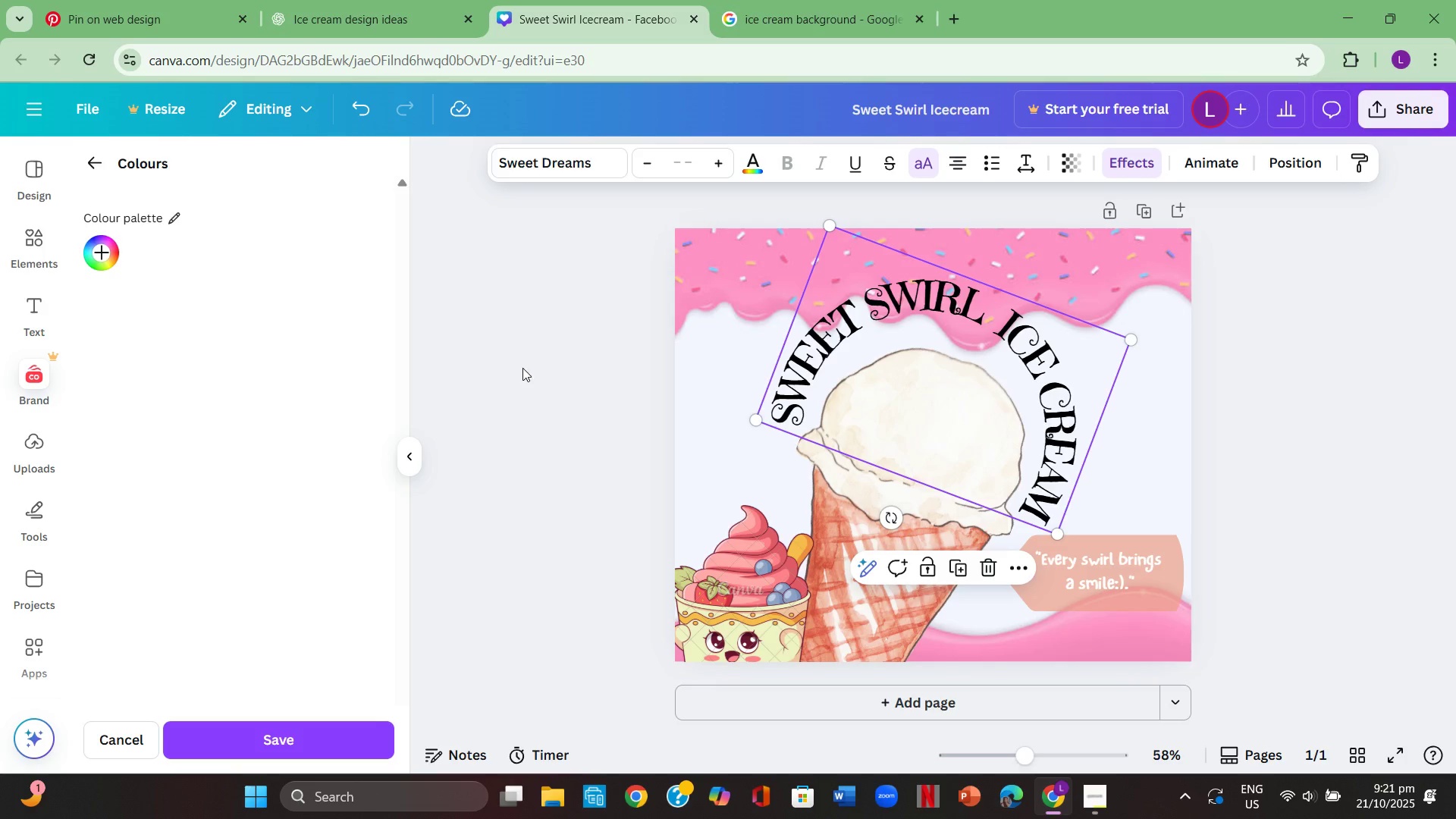 
double_click([523, 369])
 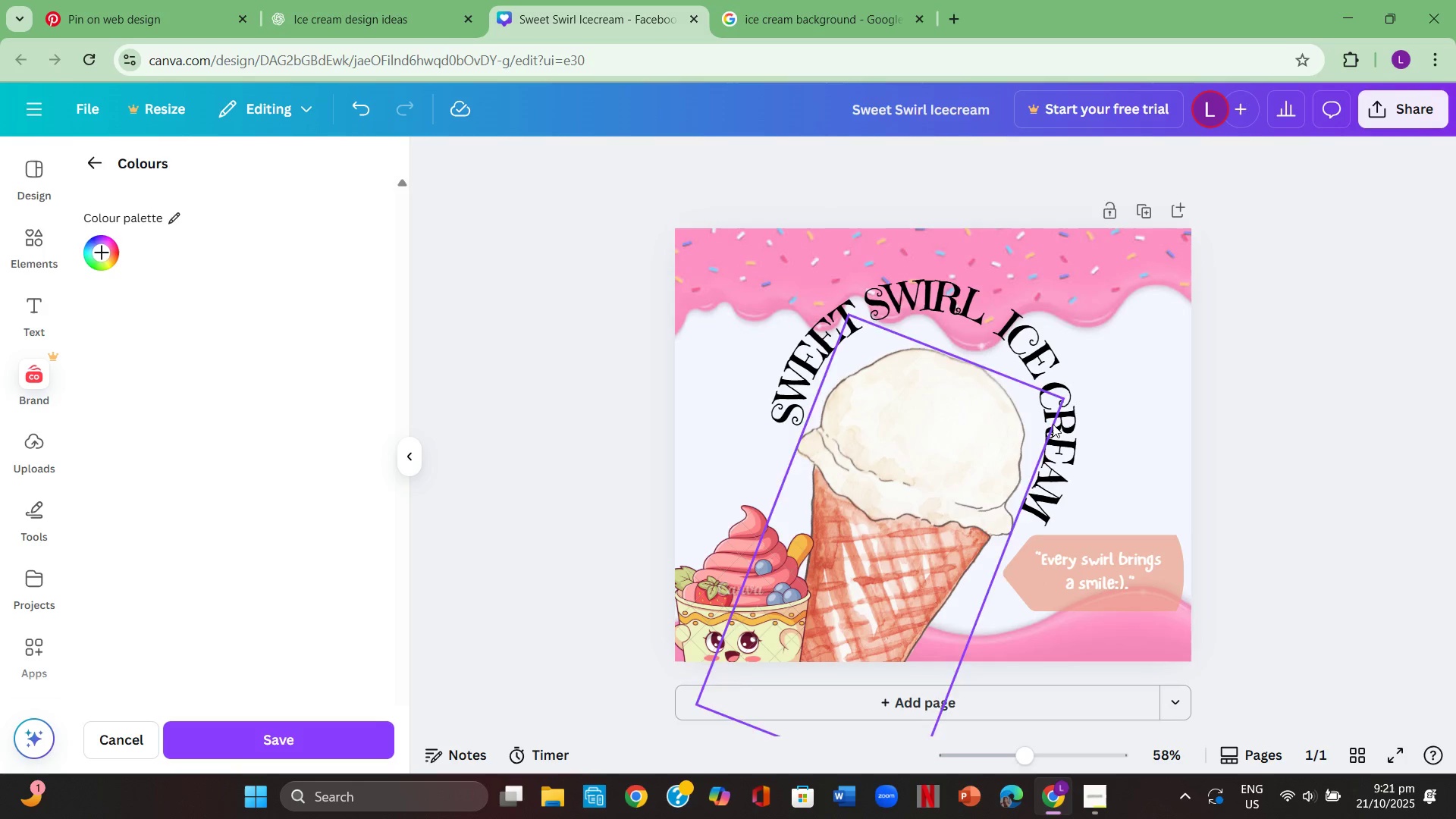 
left_click([1081, 424])
 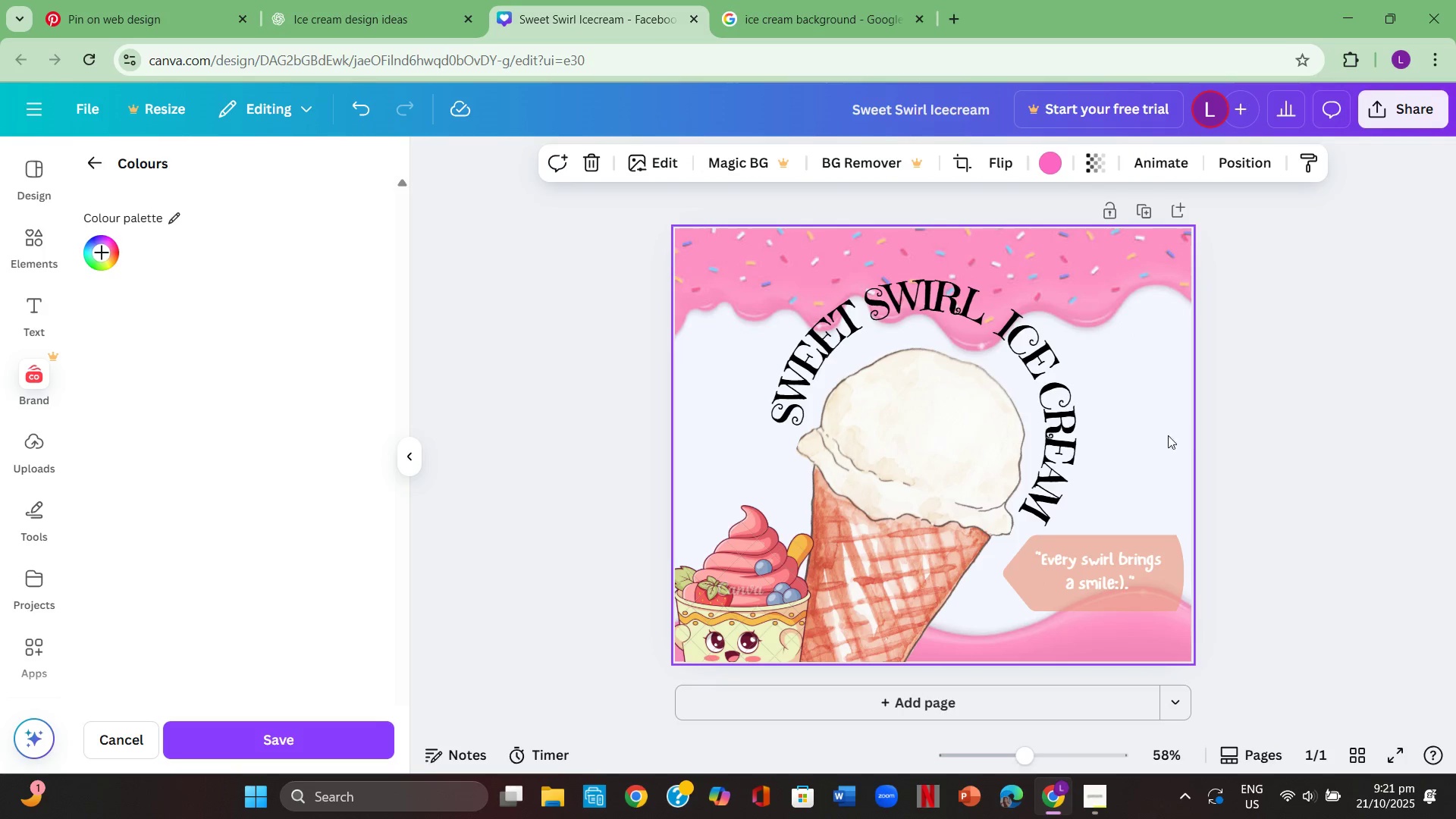 
left_click_drag(start_coordinate=[1078, 441], to_coordinate=[1076, 458])
 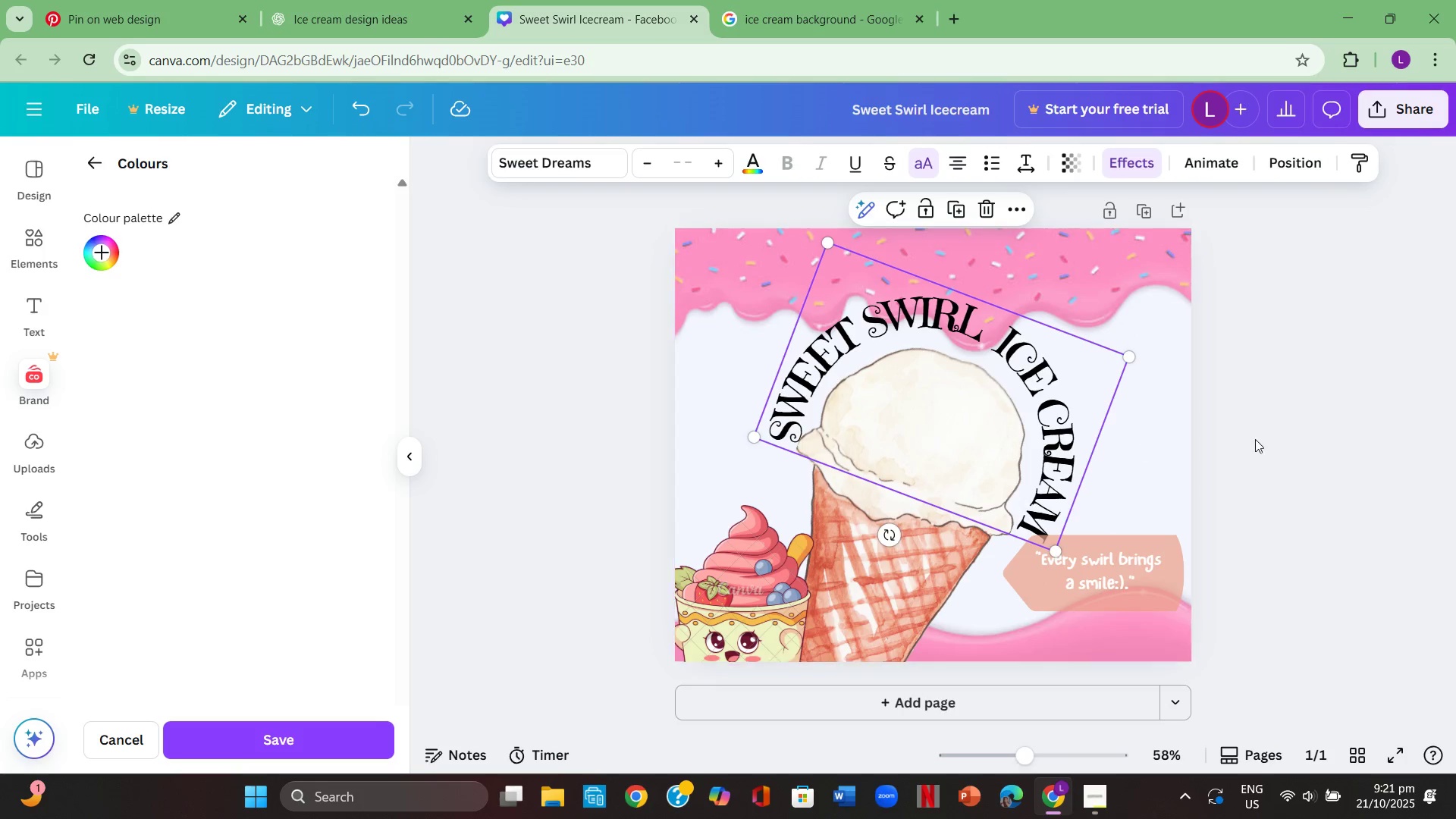 
left_click([1255, 439])
 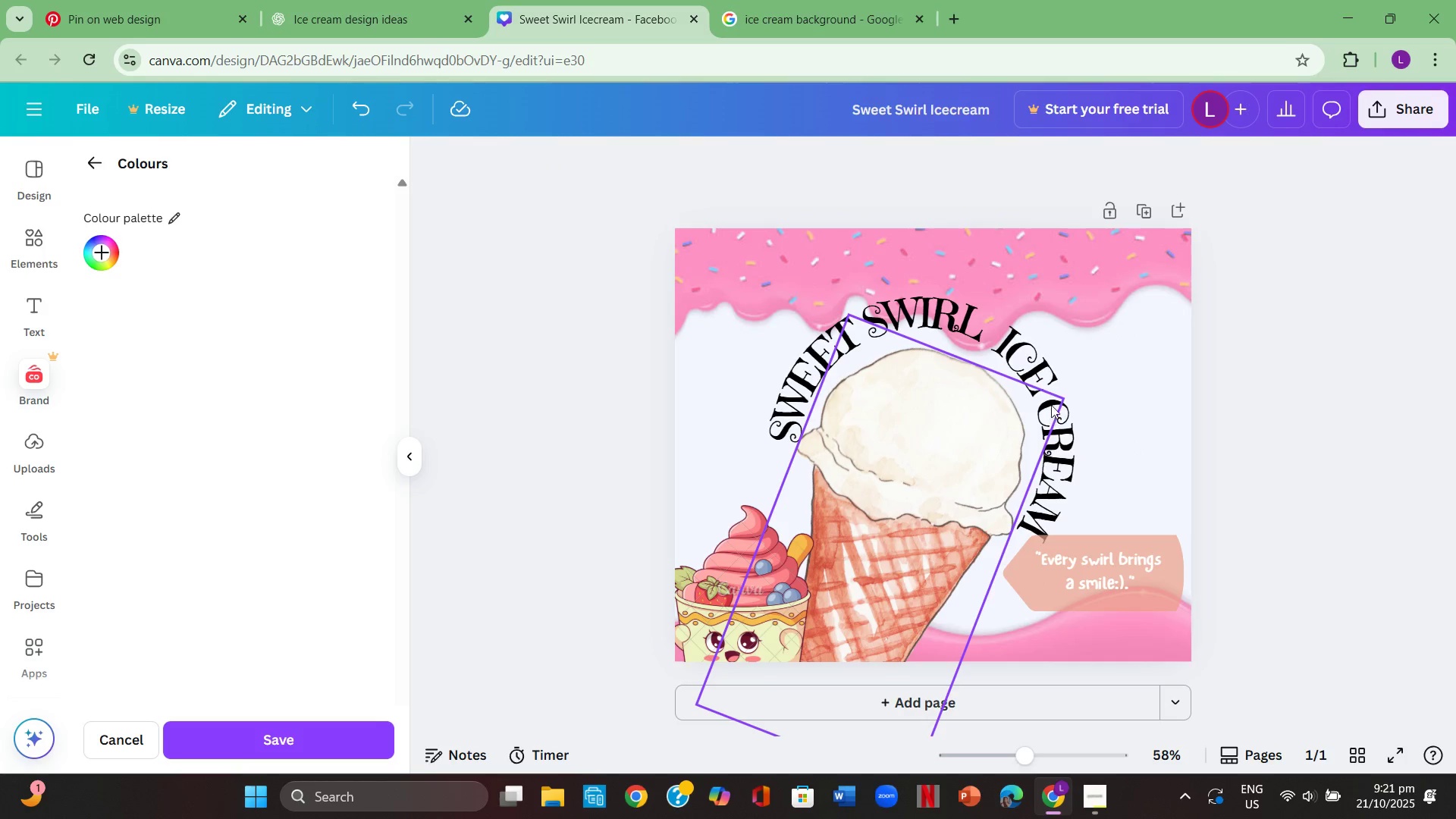 
left_click([1195, 392])
 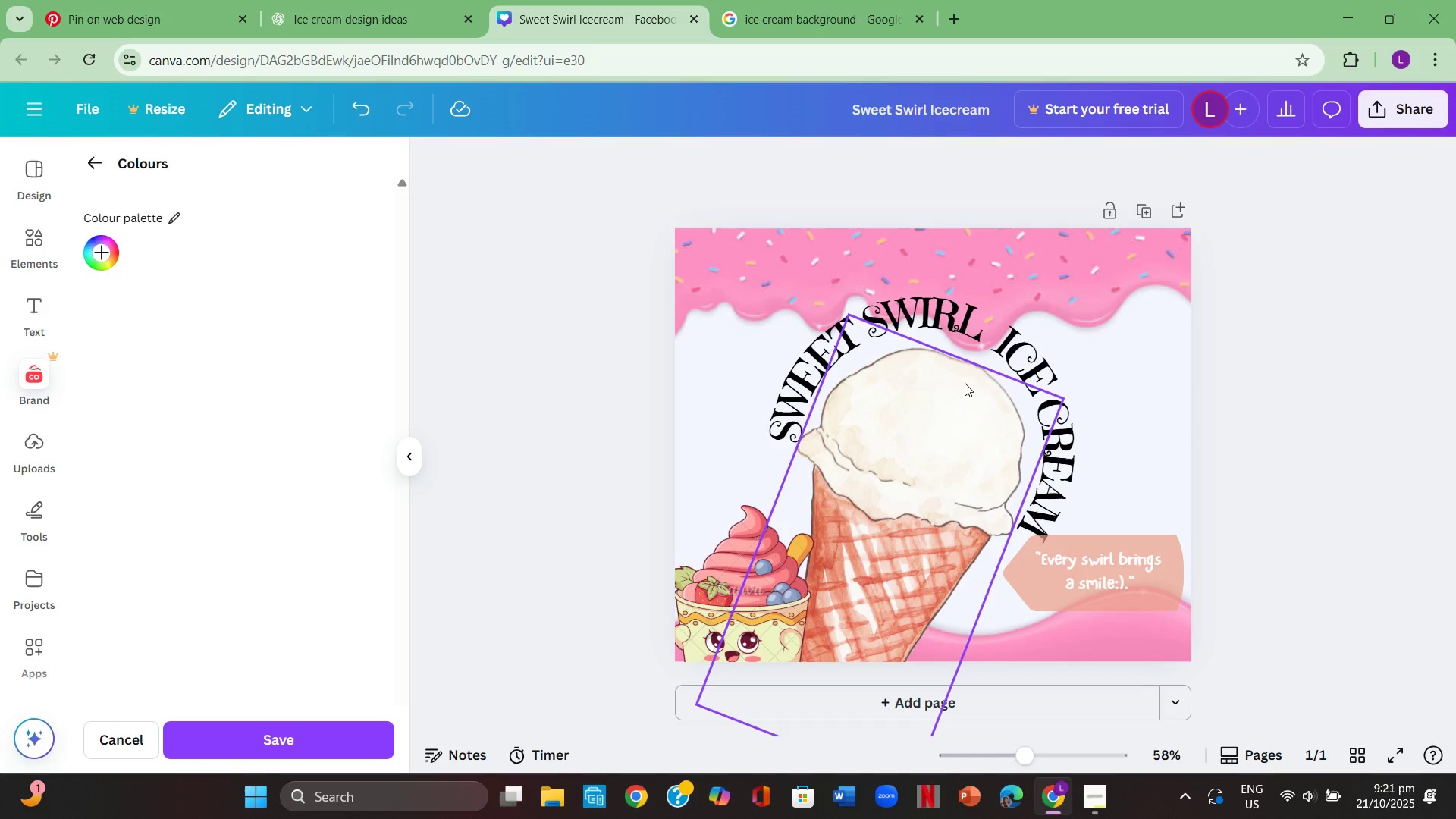 
wait(5.37)
 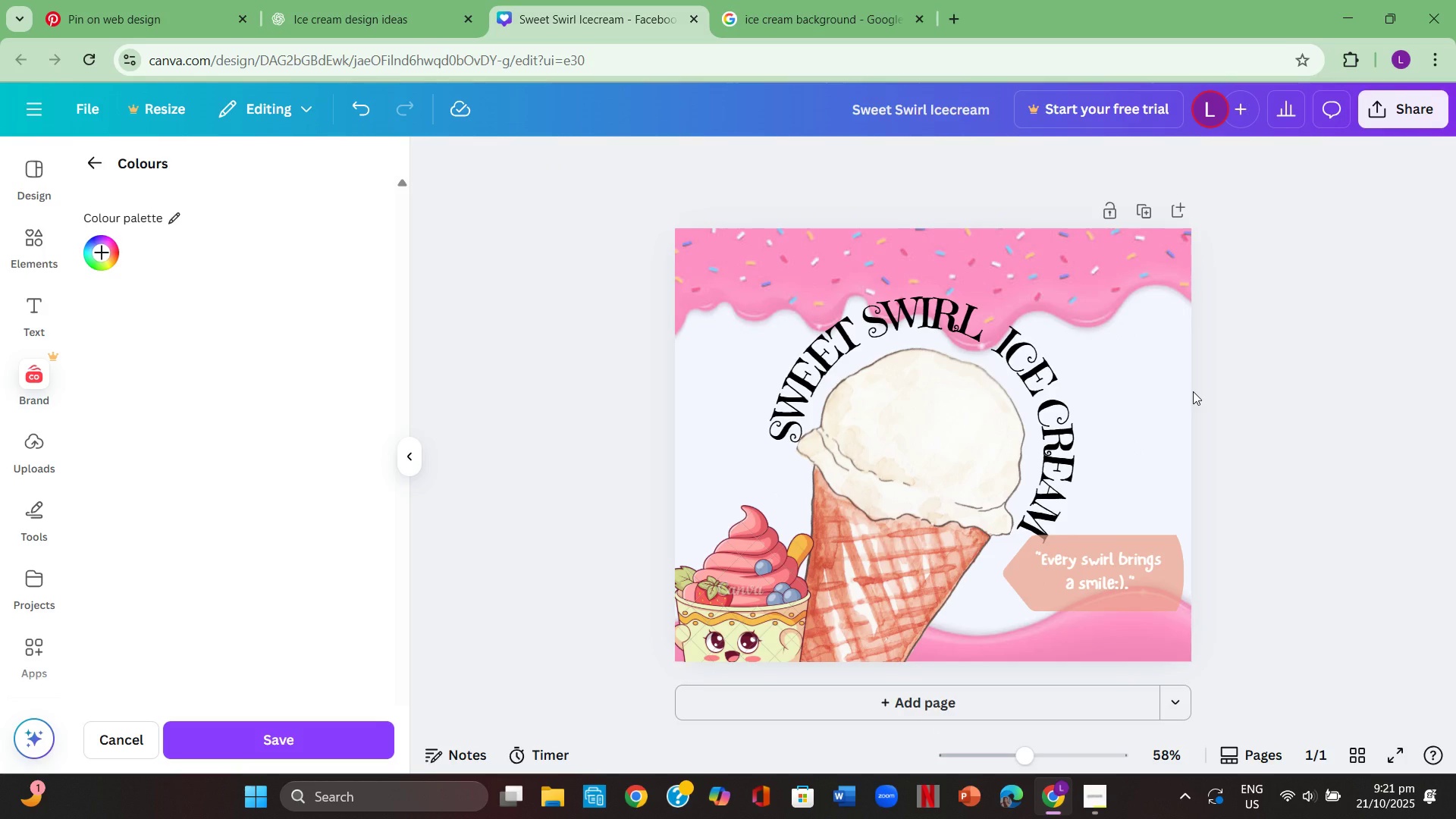 
double_click([1004, 350])
 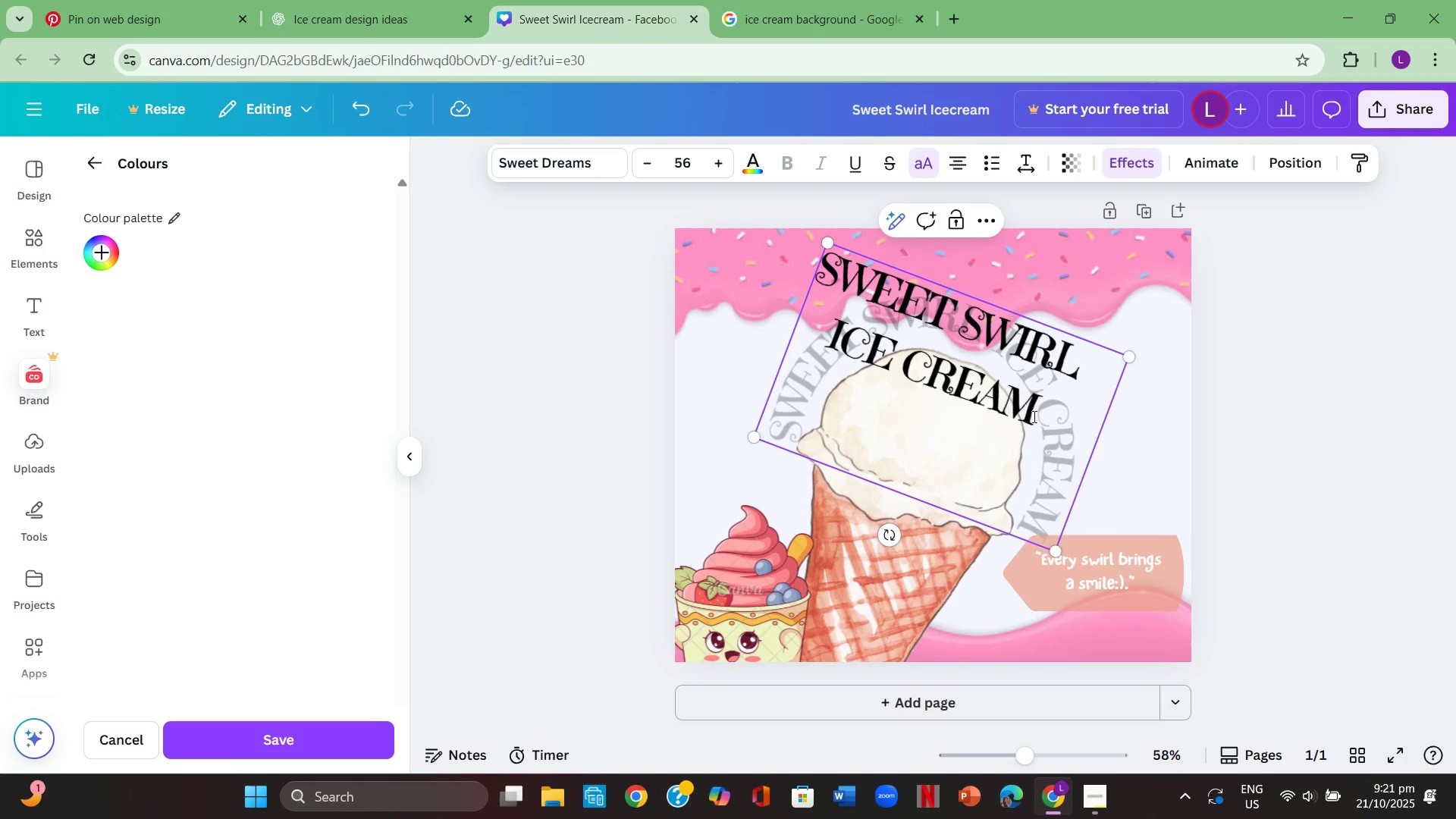 
left_click_drag(start_coordinate=[1040, 420], to_coordinate=[821, 270])
 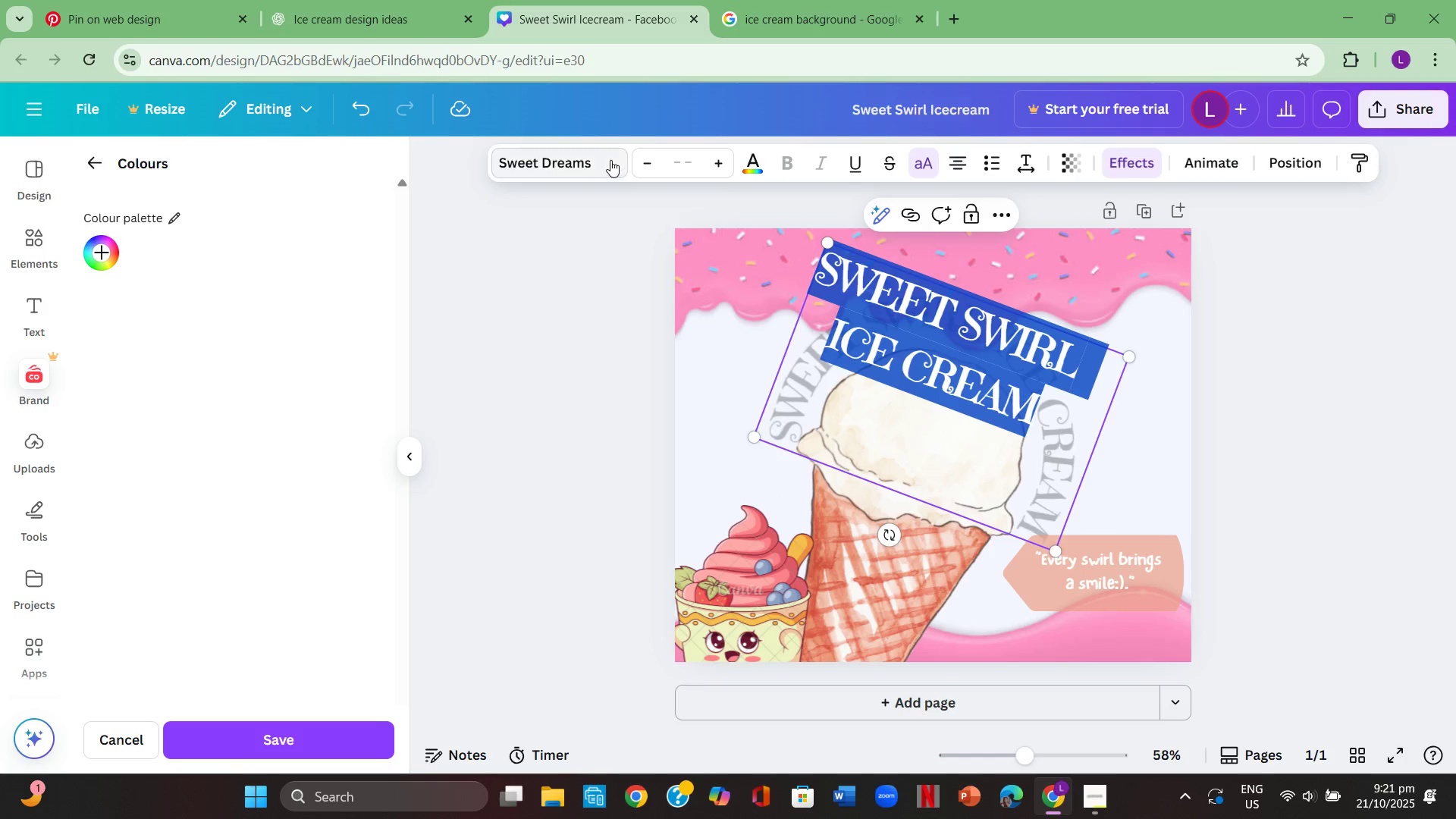 
left_click([610, 160])
 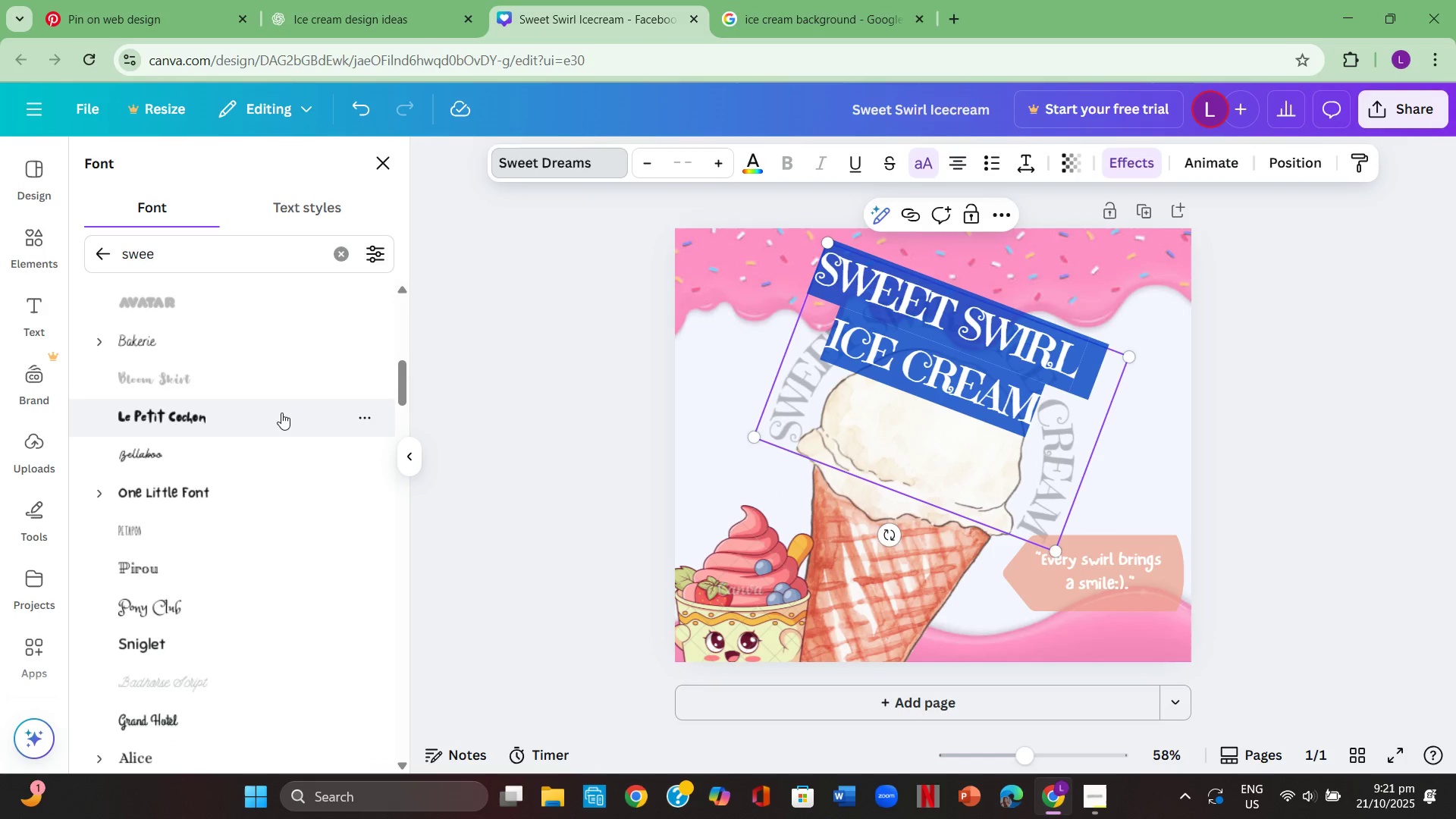 
scroll: coordinate [249, 499], scroll_direction: up, amount: 10.0
 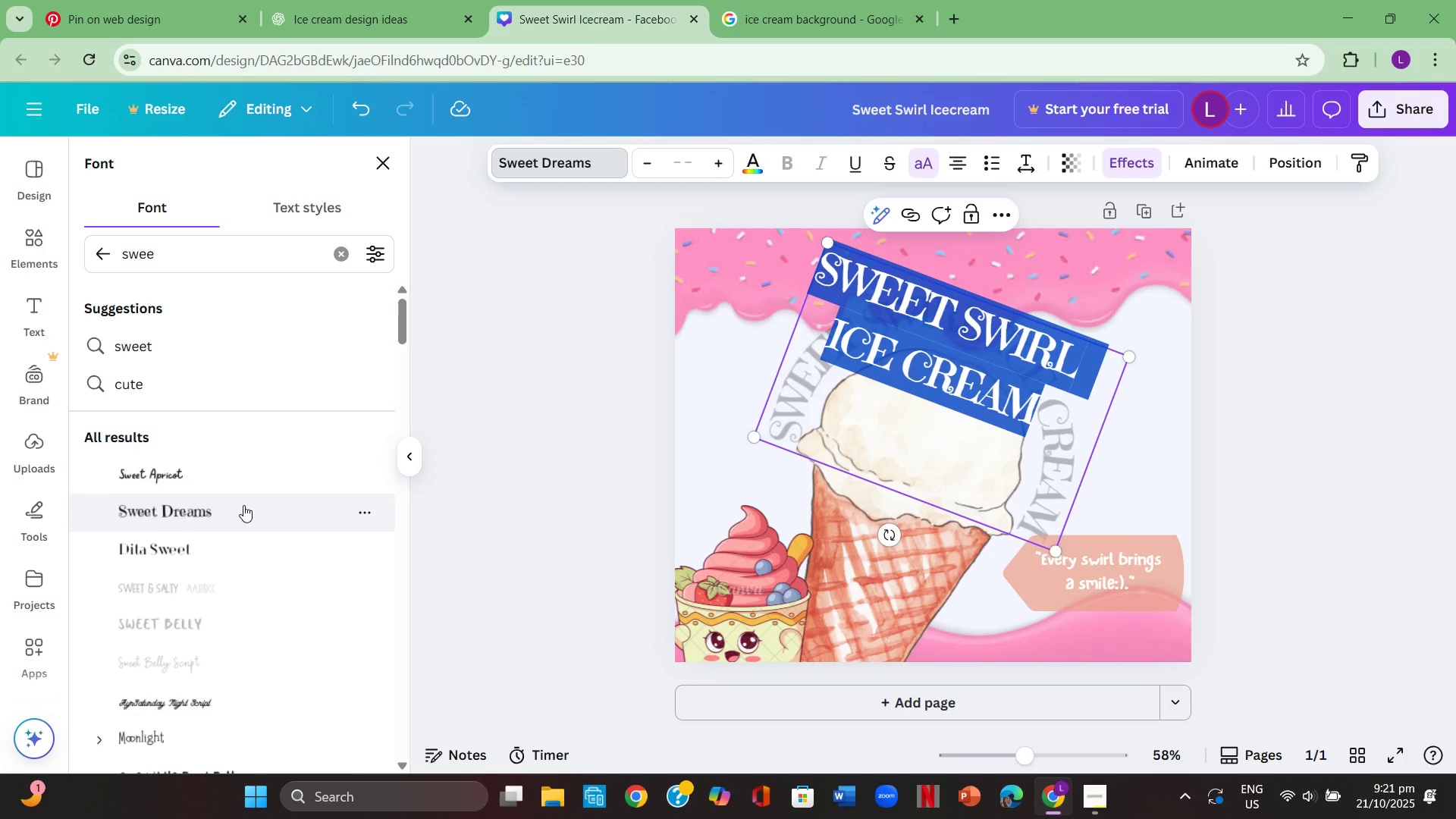 
scroll: coordinate [257, 482], scroll_direction: down, amount: 5.0
 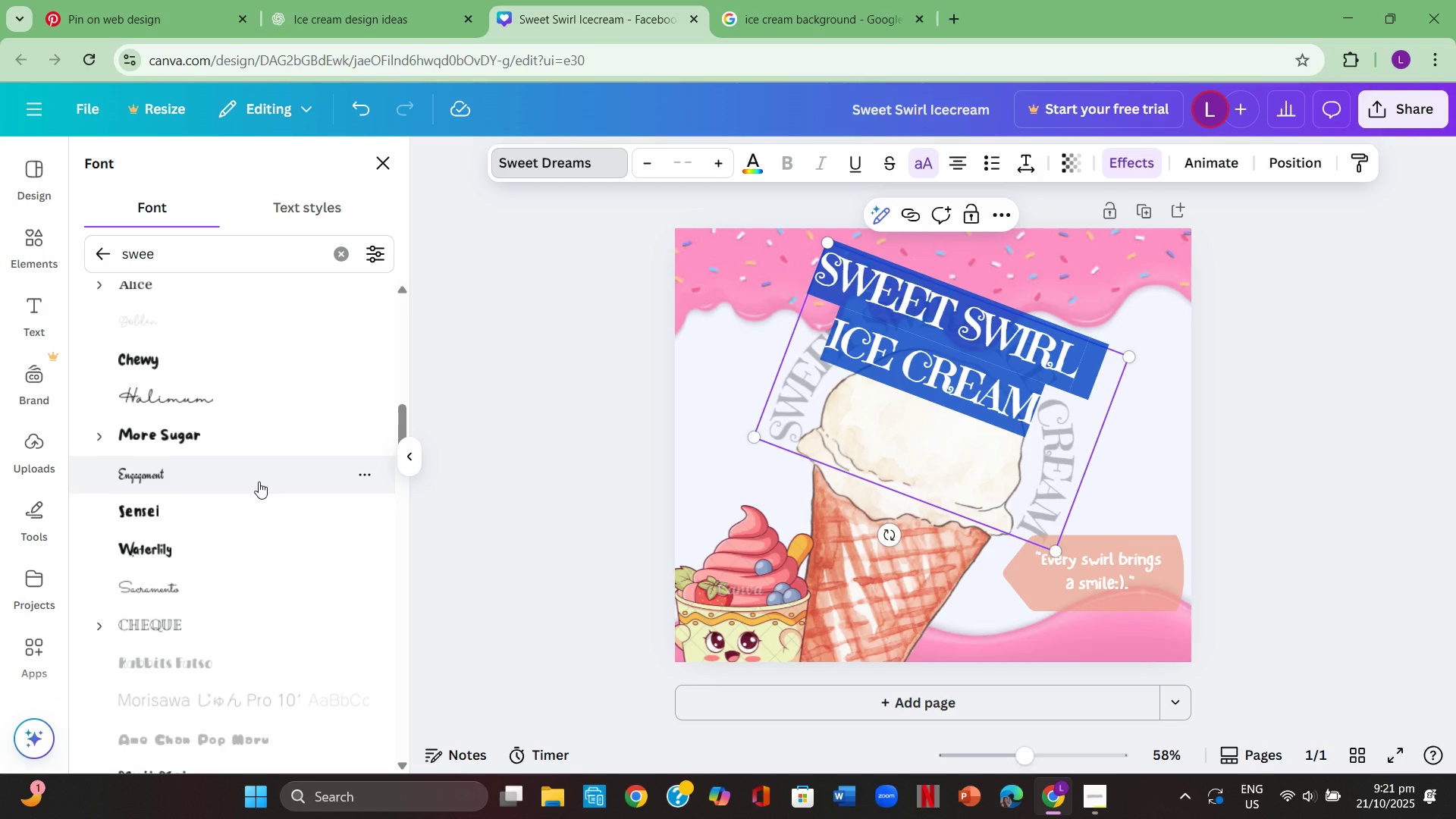 
scroll: coordinate [259, 482], scroll_direction: down, amount: 2.0
 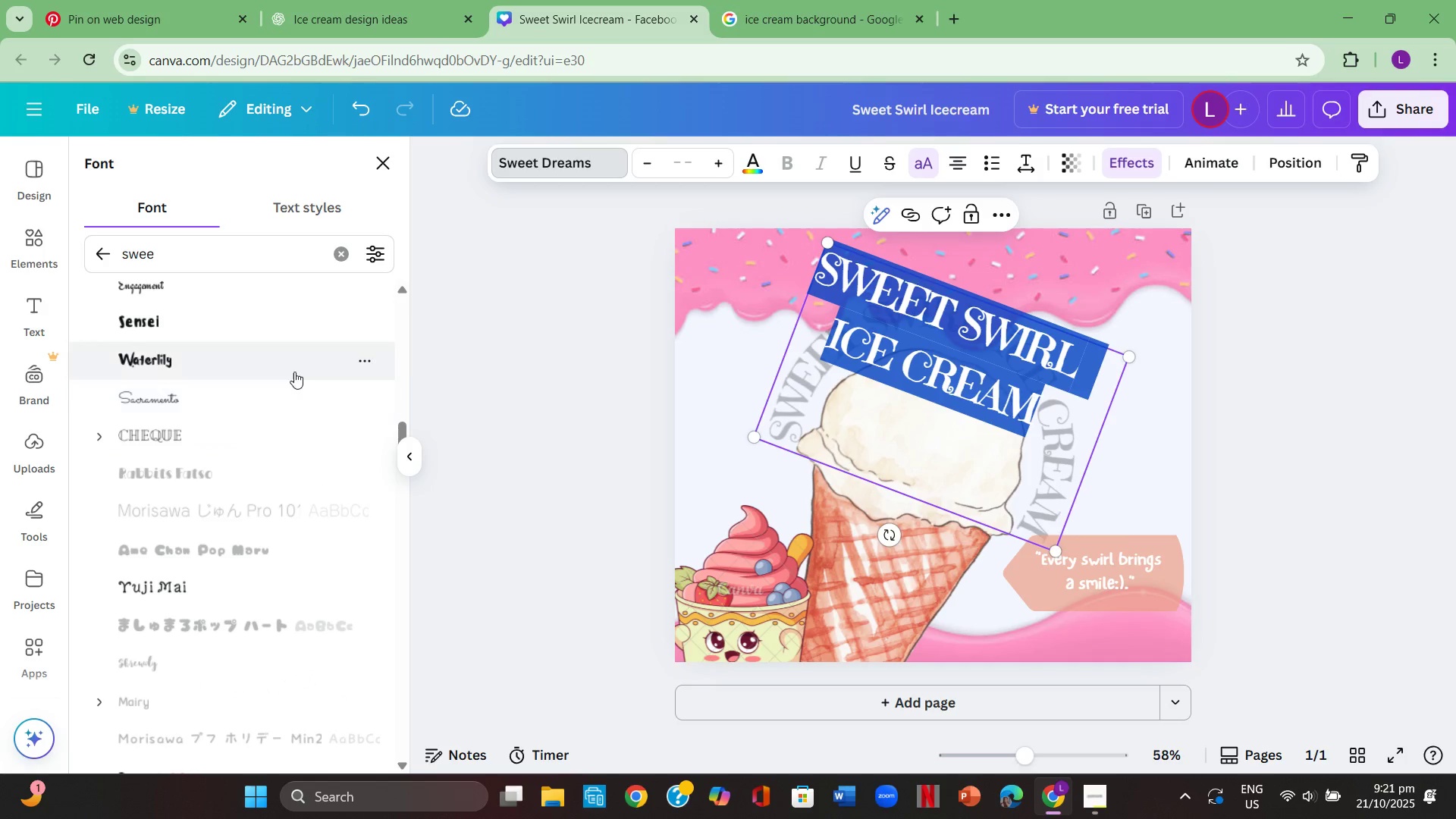 
scroll: coordinate [332, 328], scroll_direction: up, amount: 12.0
 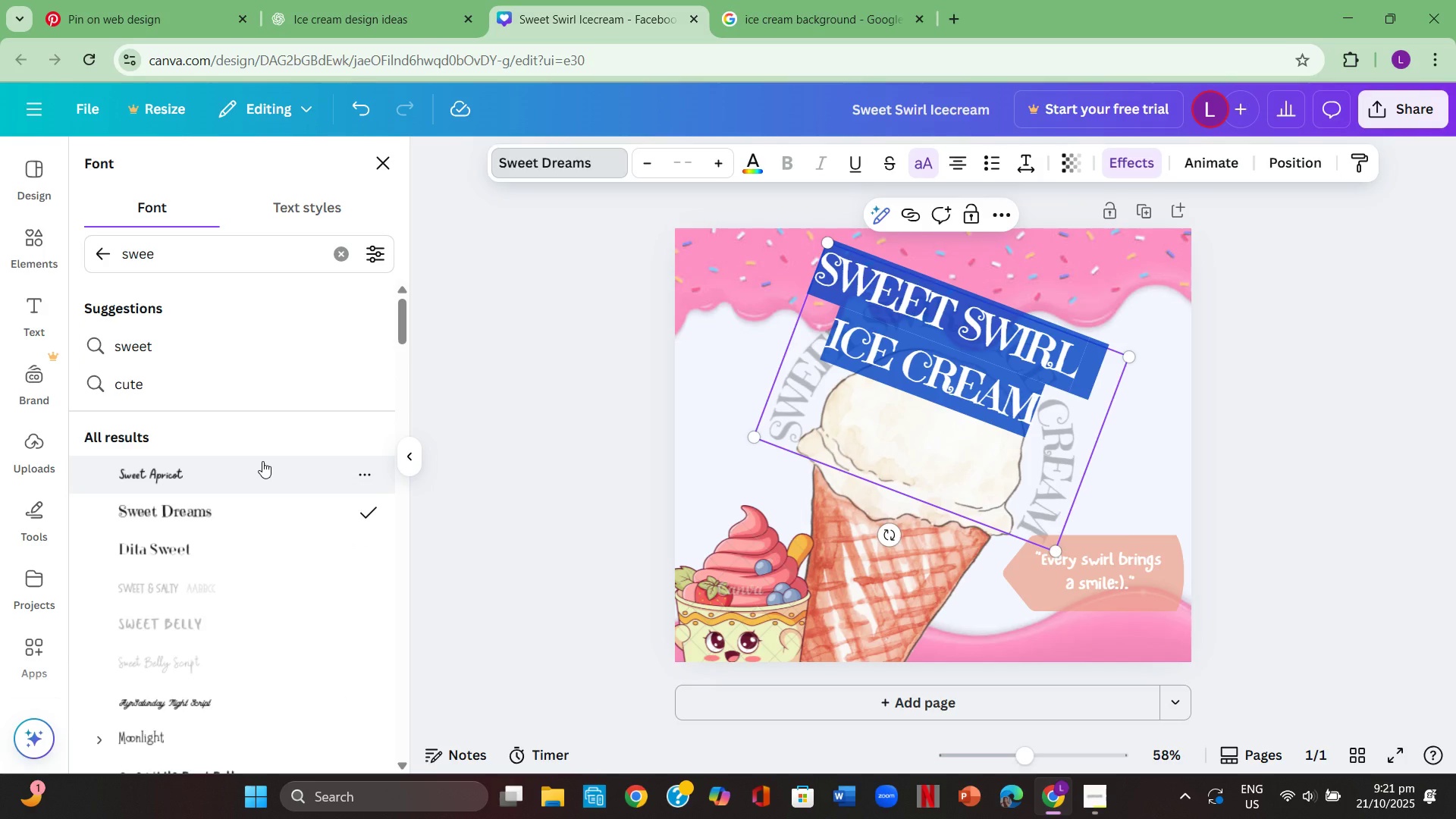 
left_click([262, 463])
 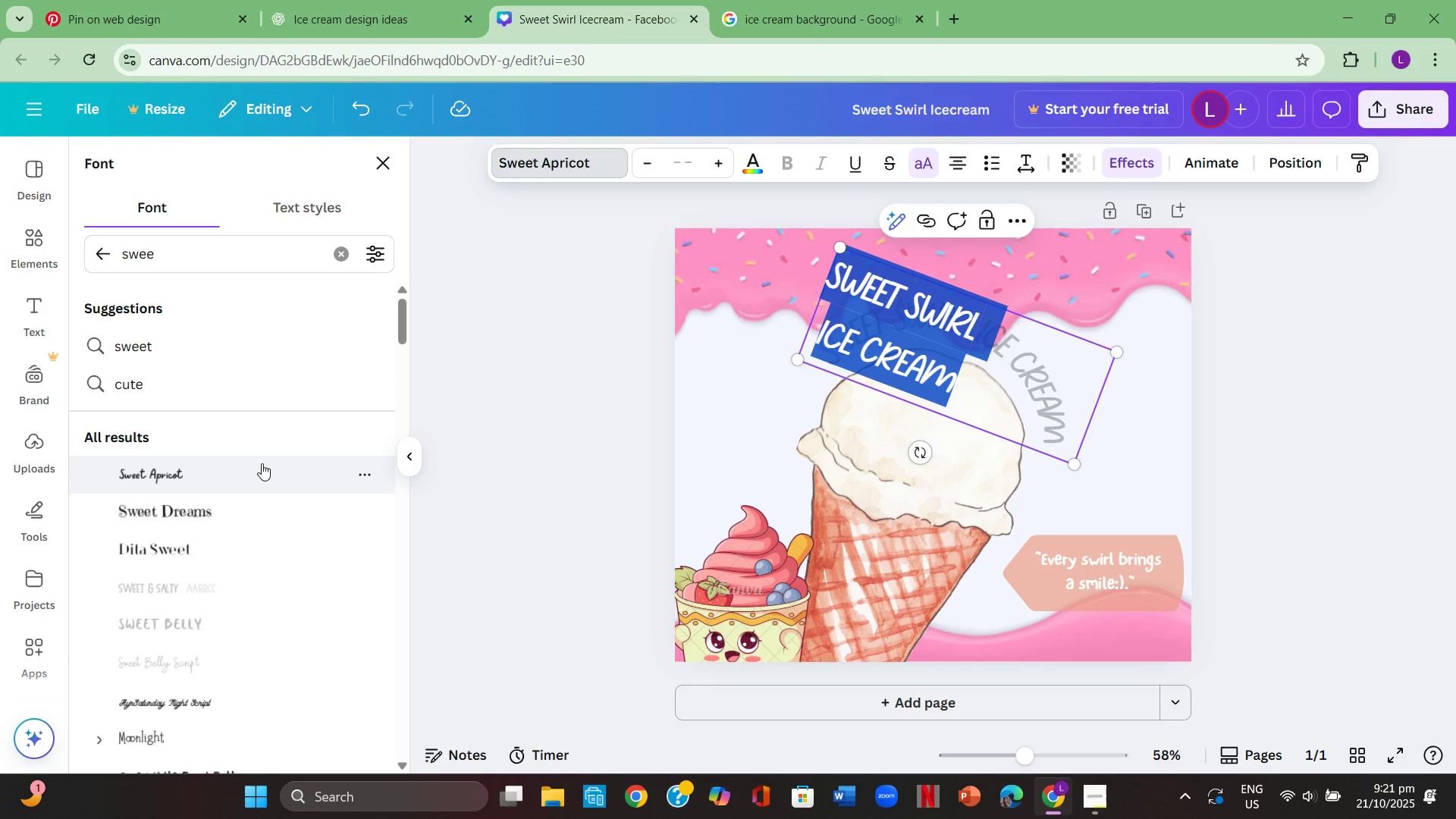 
scroll: coordinate [262, 463], scroll_direction: down, amount: 2.0
 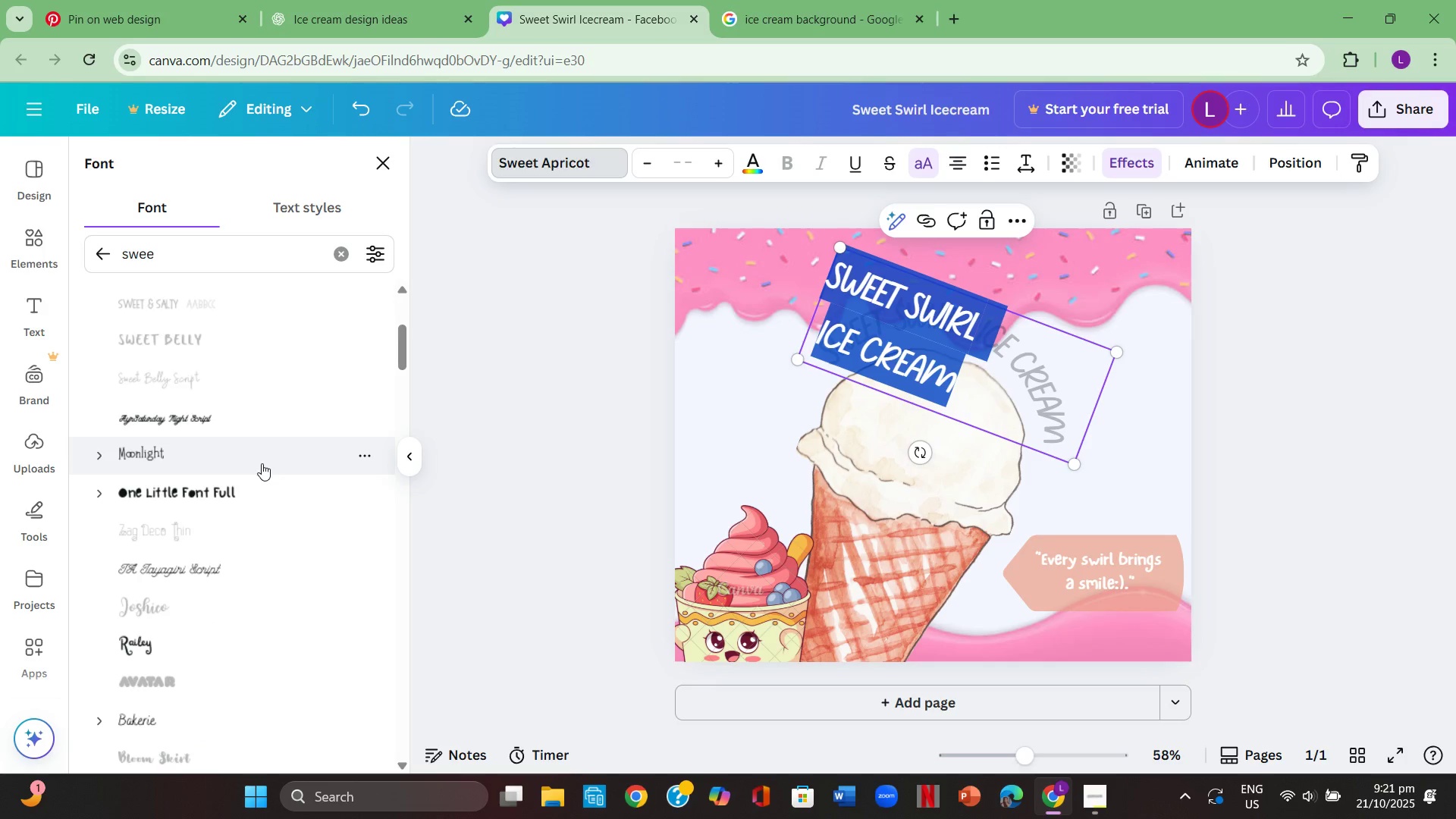 
left_click([262, 479])
 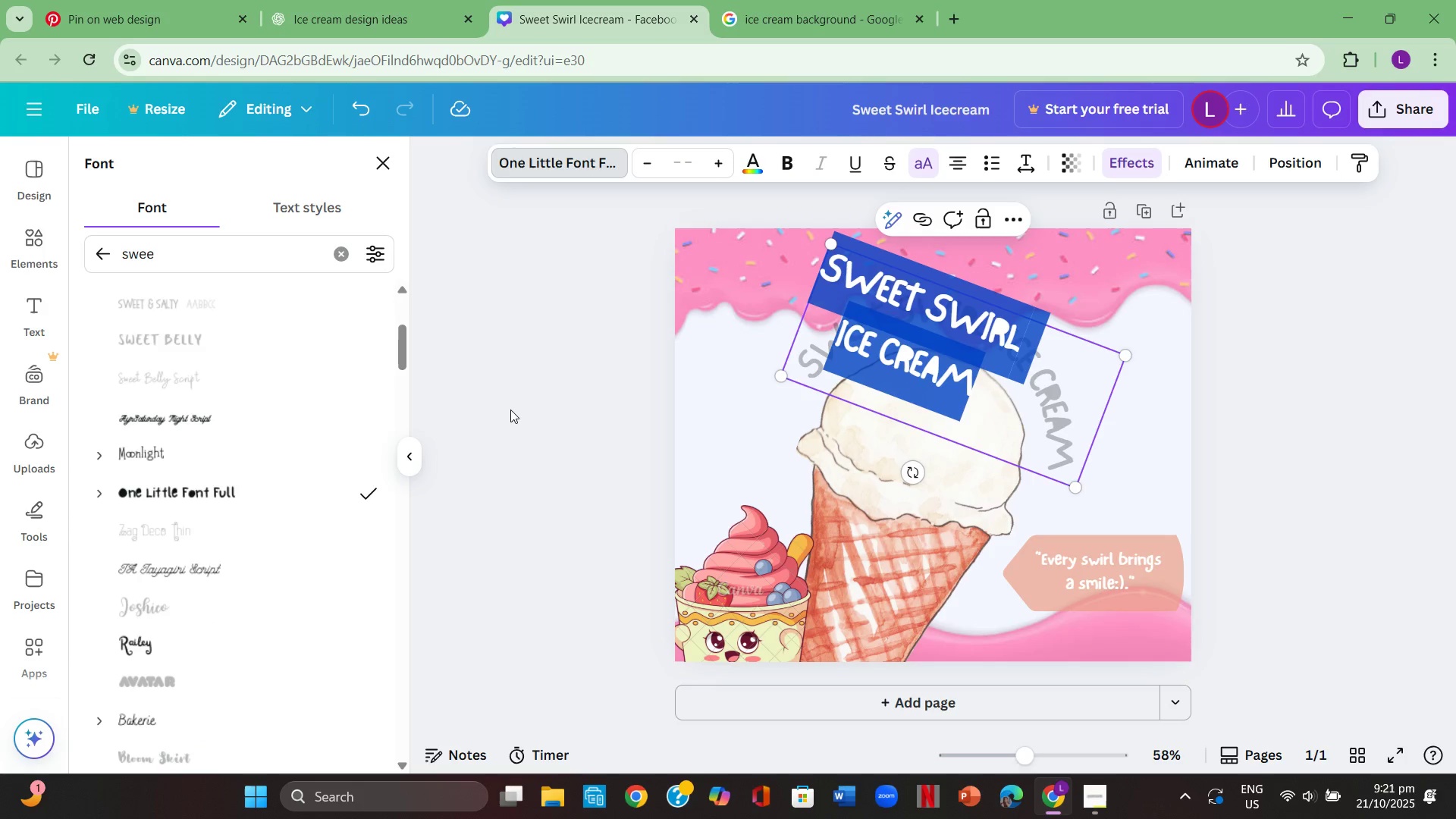 
double_click([510, 409])
 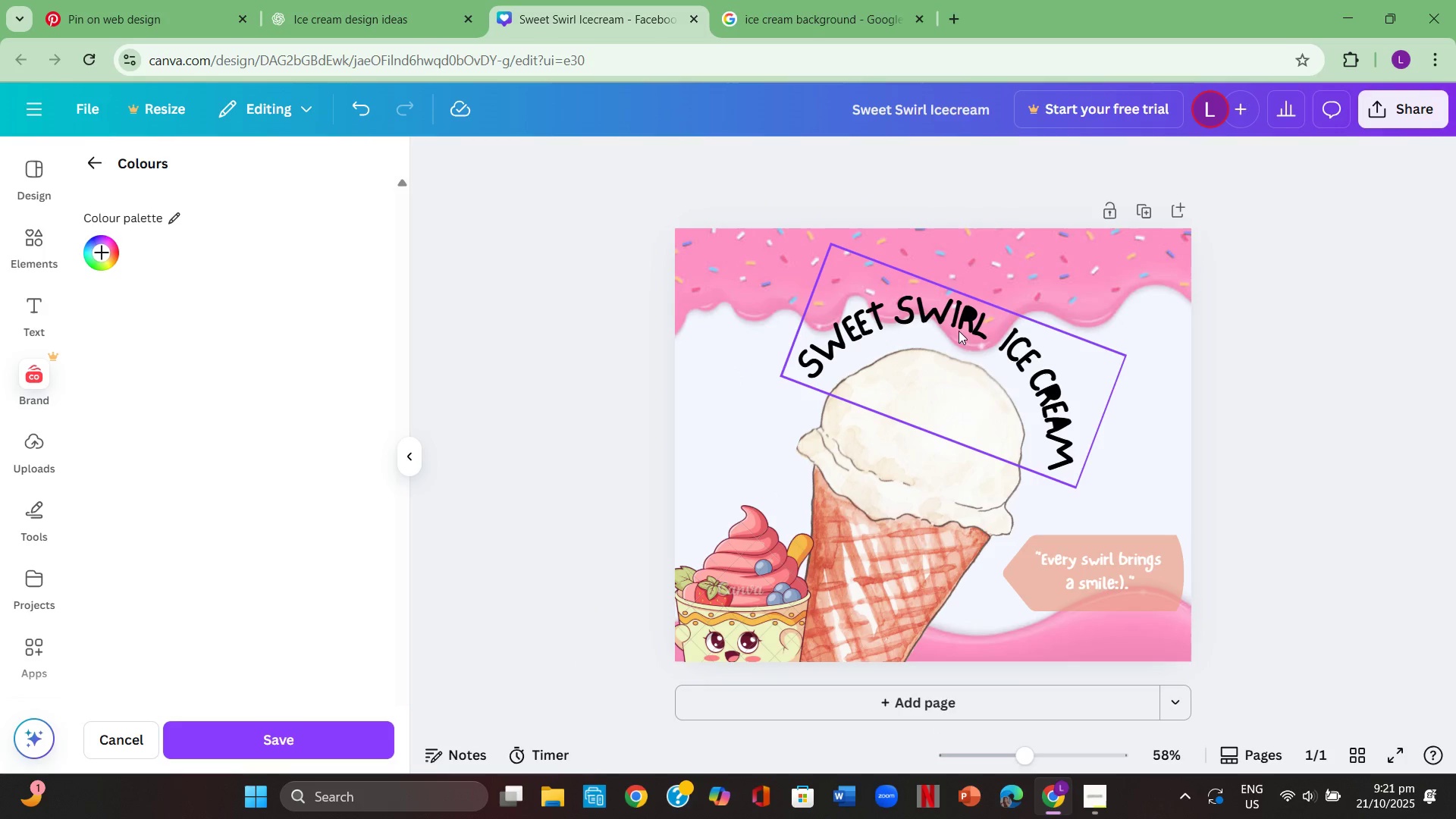 
double_click([989, 326])
 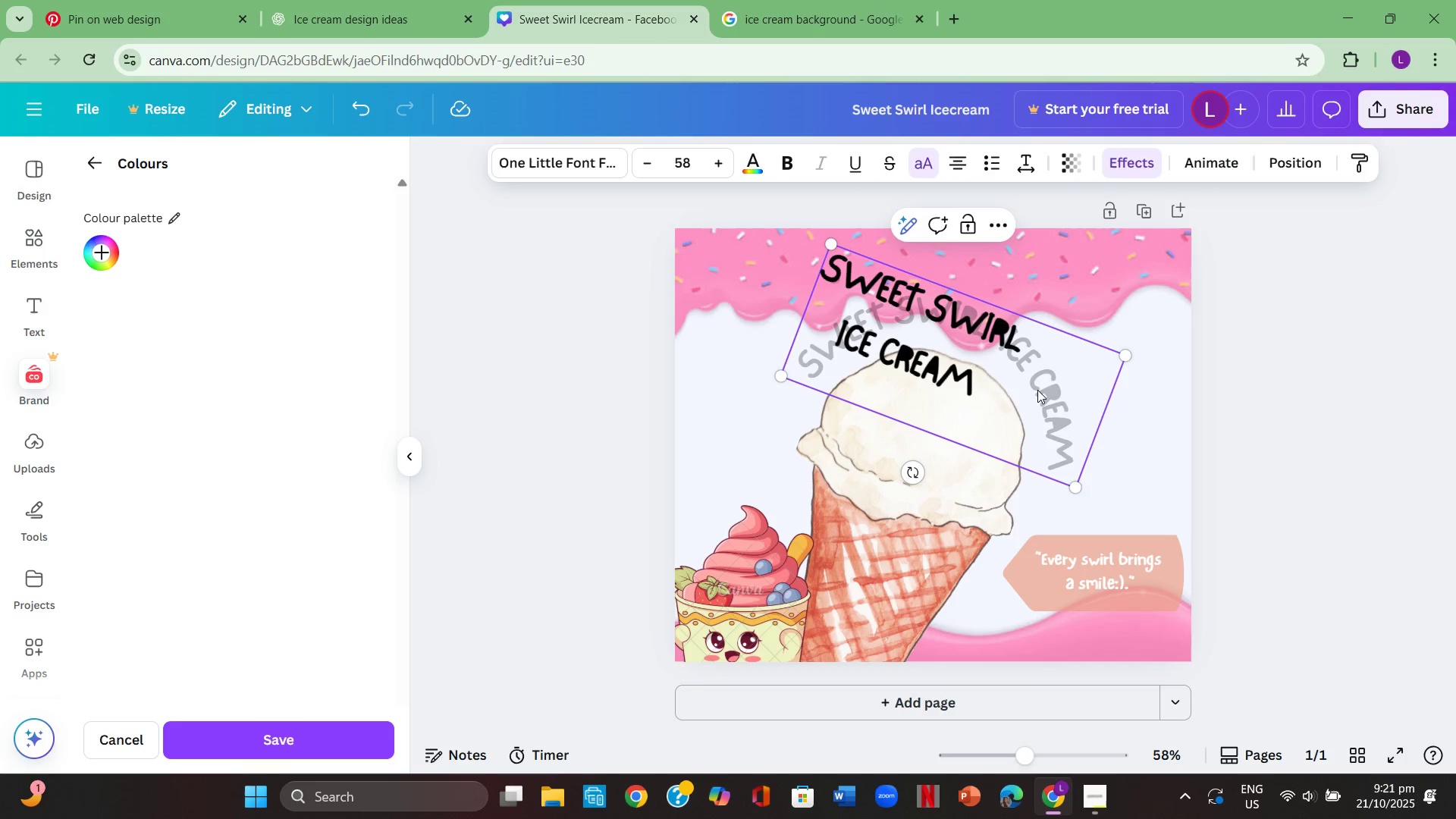 
left_click_drag(start_coordinate=[1037, 391], to_coordinate=[880, 297])
 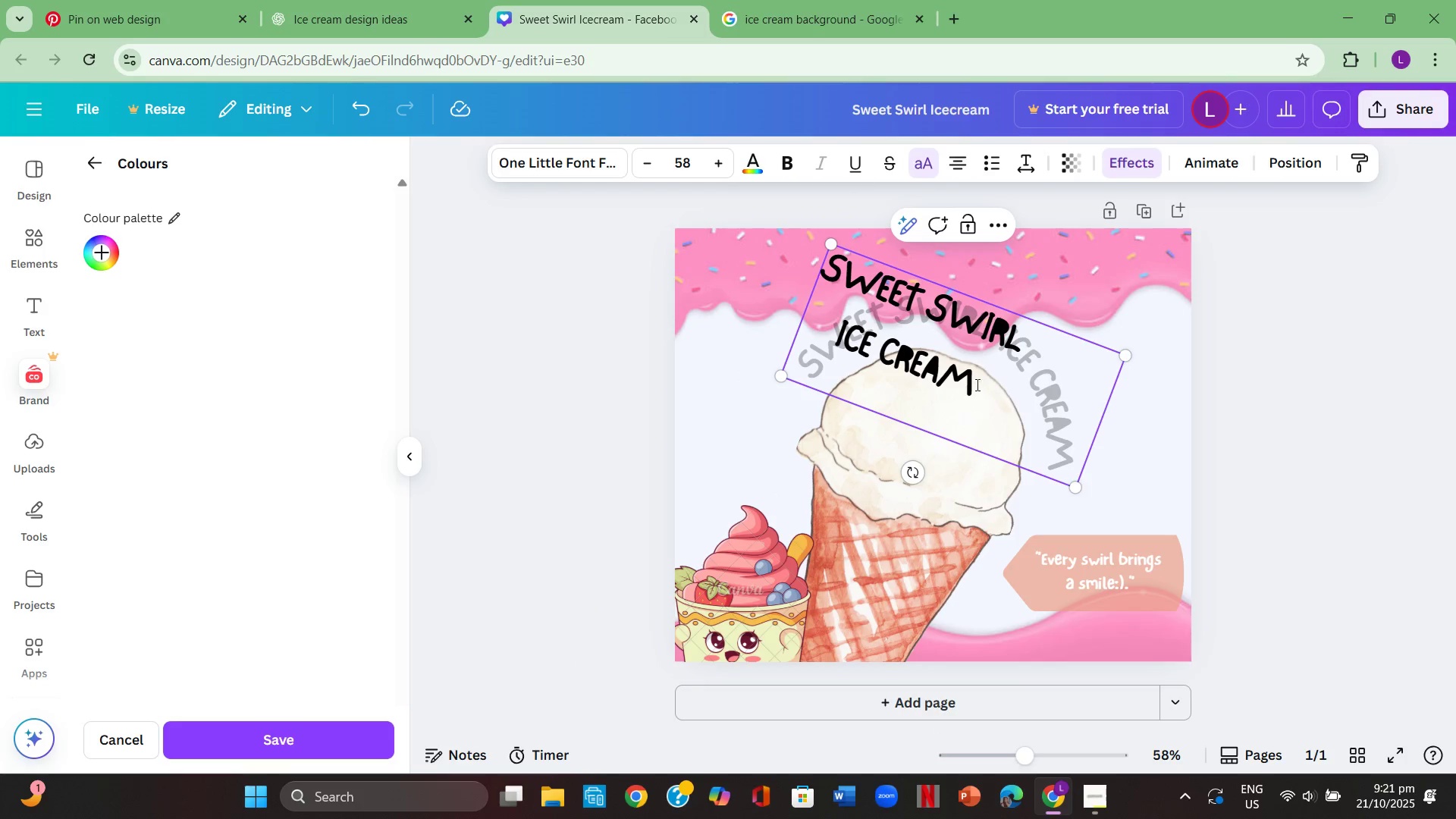 
left_click_drag(start_coordinate=[978, 382], to_coordinate=[811, 258])
 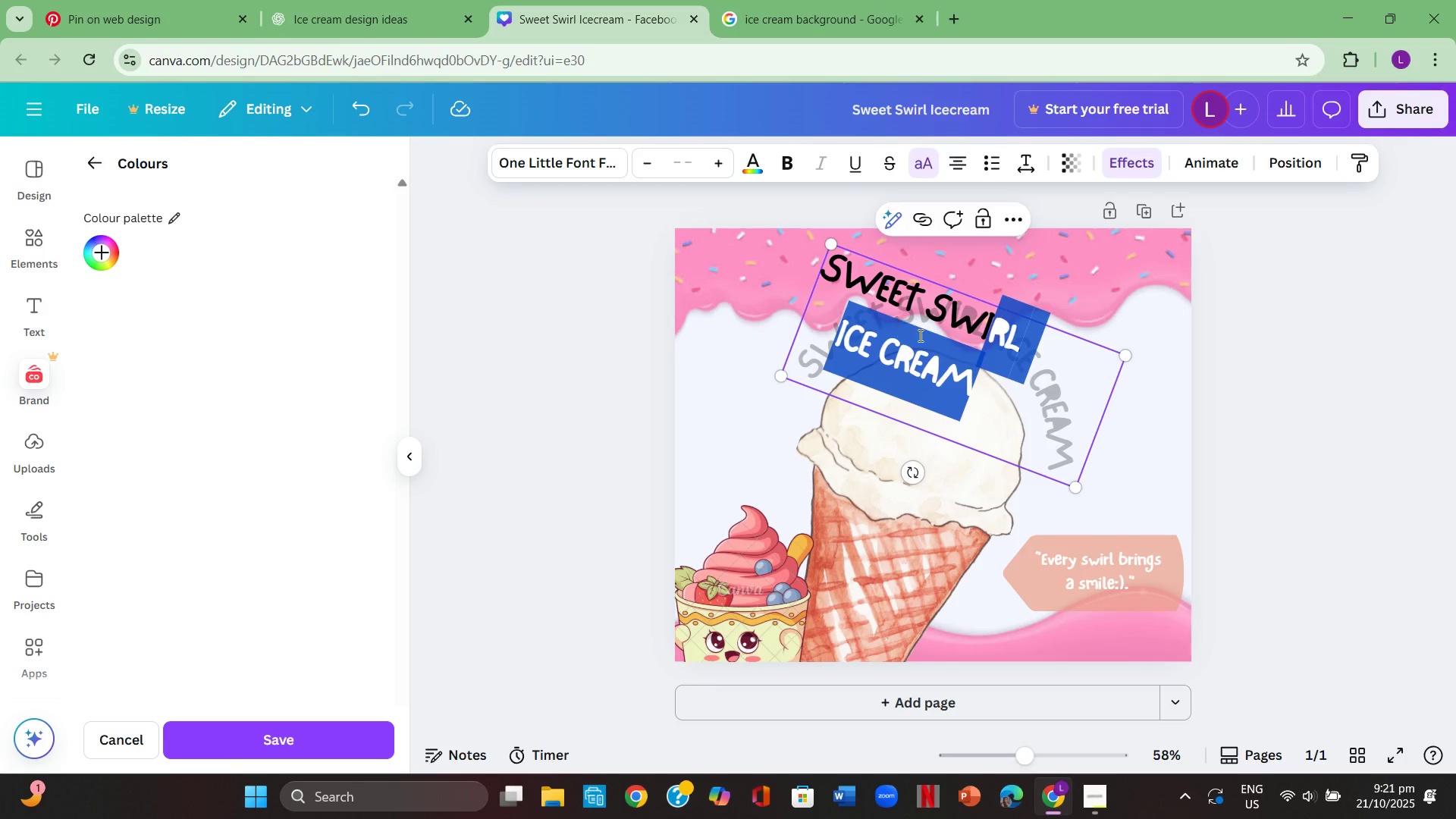 
left_click([919, 335])
 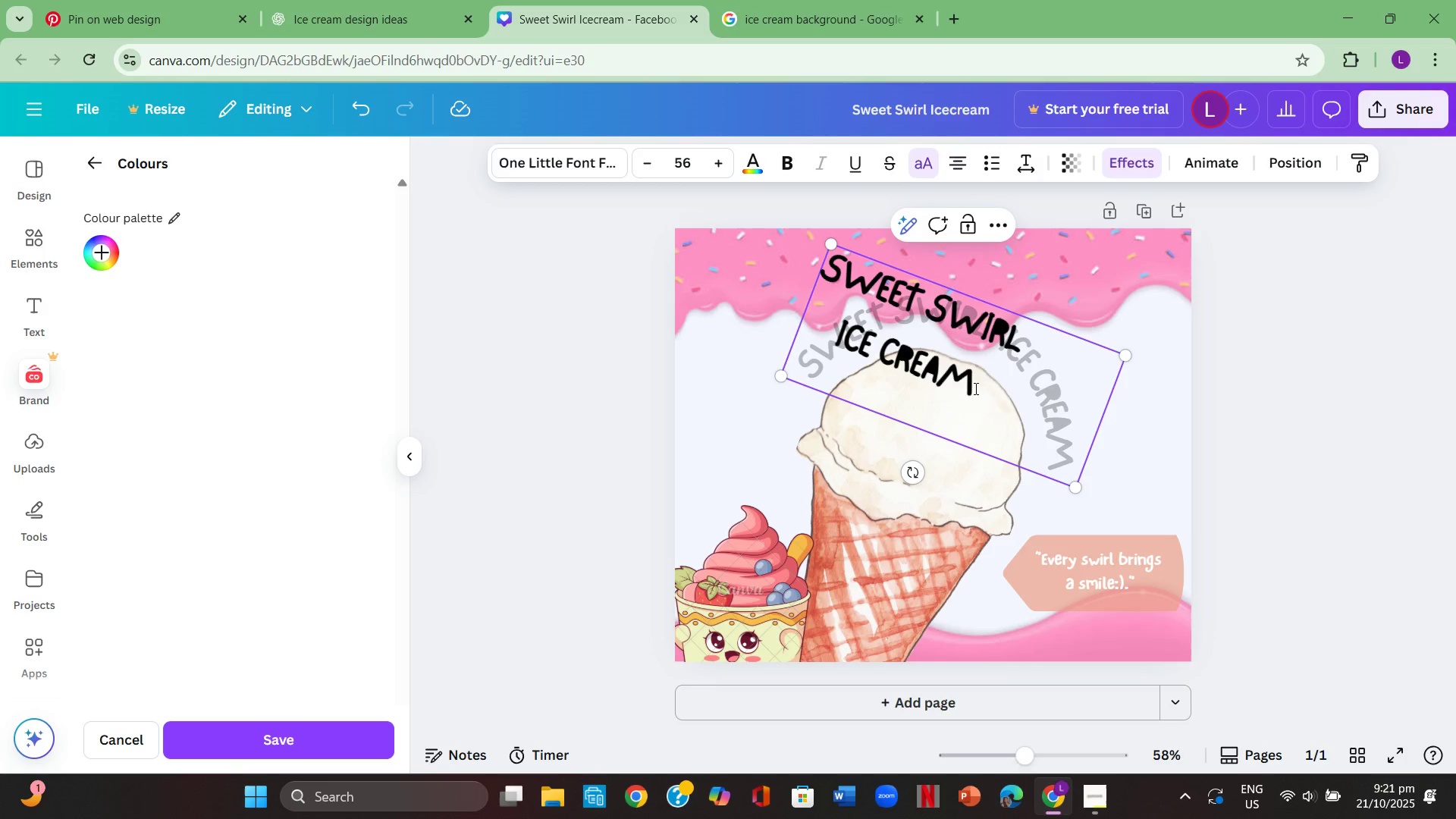 
left_click_drag(start_coordinate=[974, 388], to_coordinate=[830, 268])
 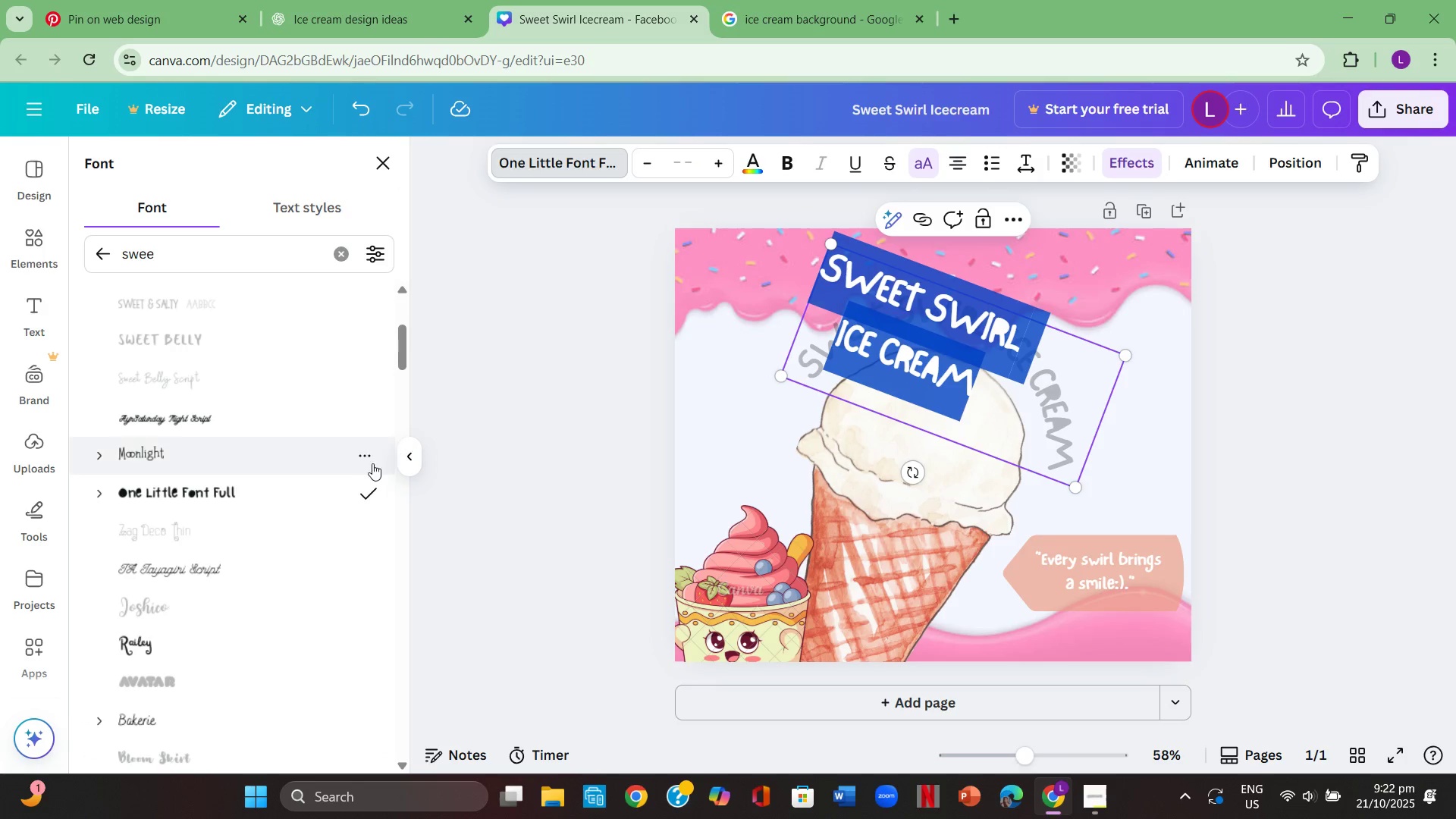 
scroll: coordinate [167, 488], scroll_direction: down, amount: 3.0
 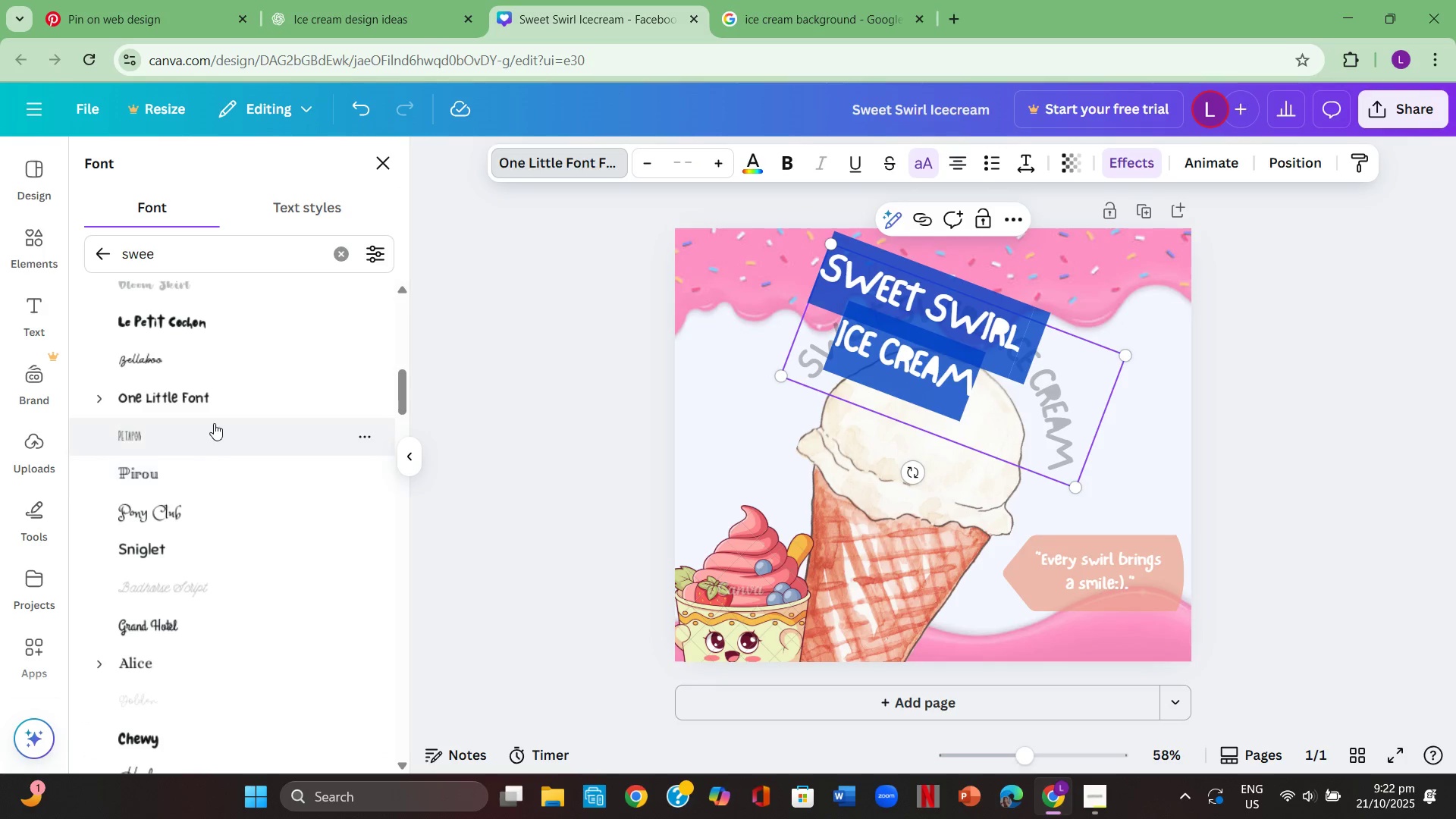 
left_click([231, 391])
 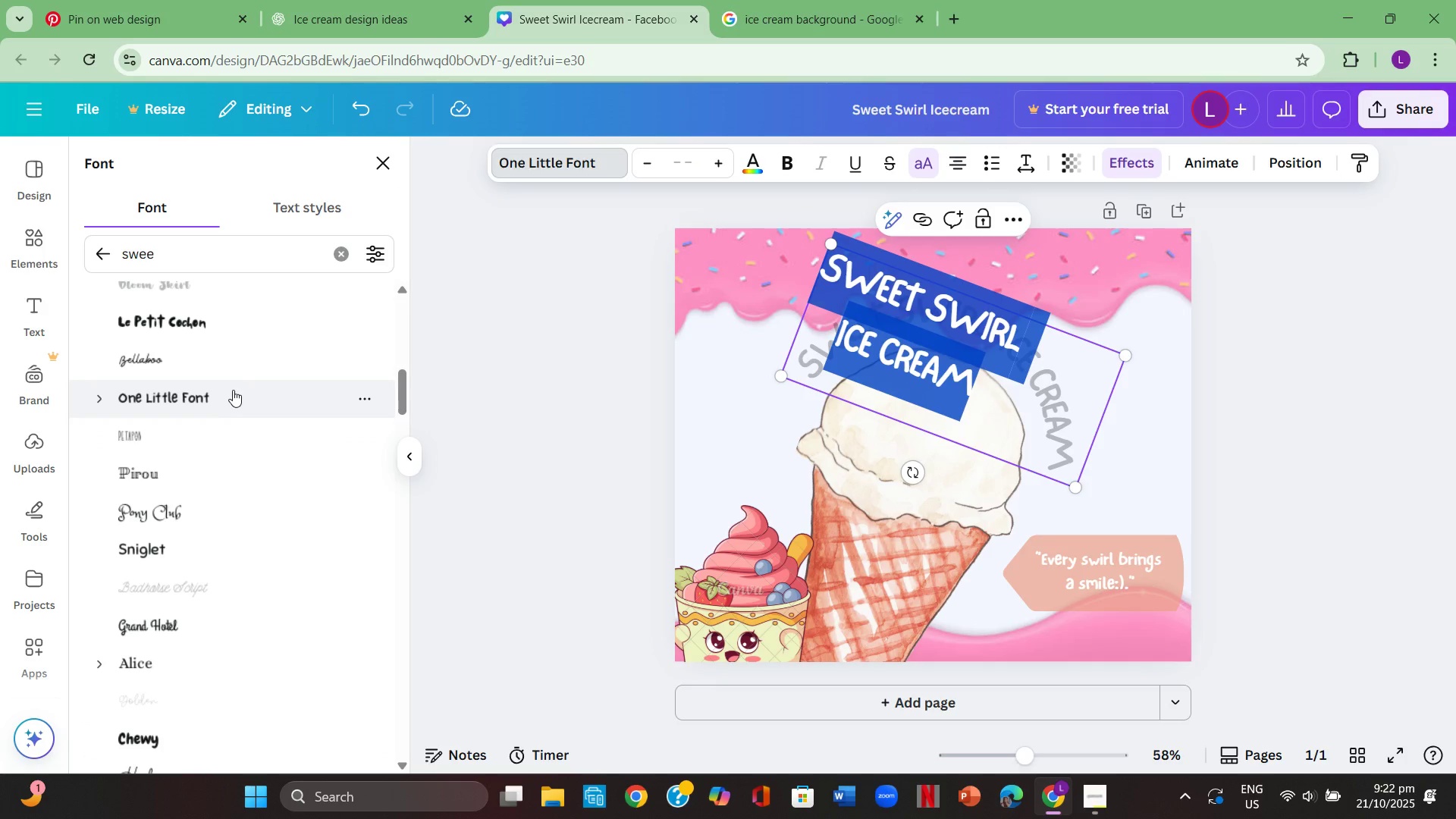 
scroll: coordinate [235, 384], scroll_direction: down, amount: 11.0
 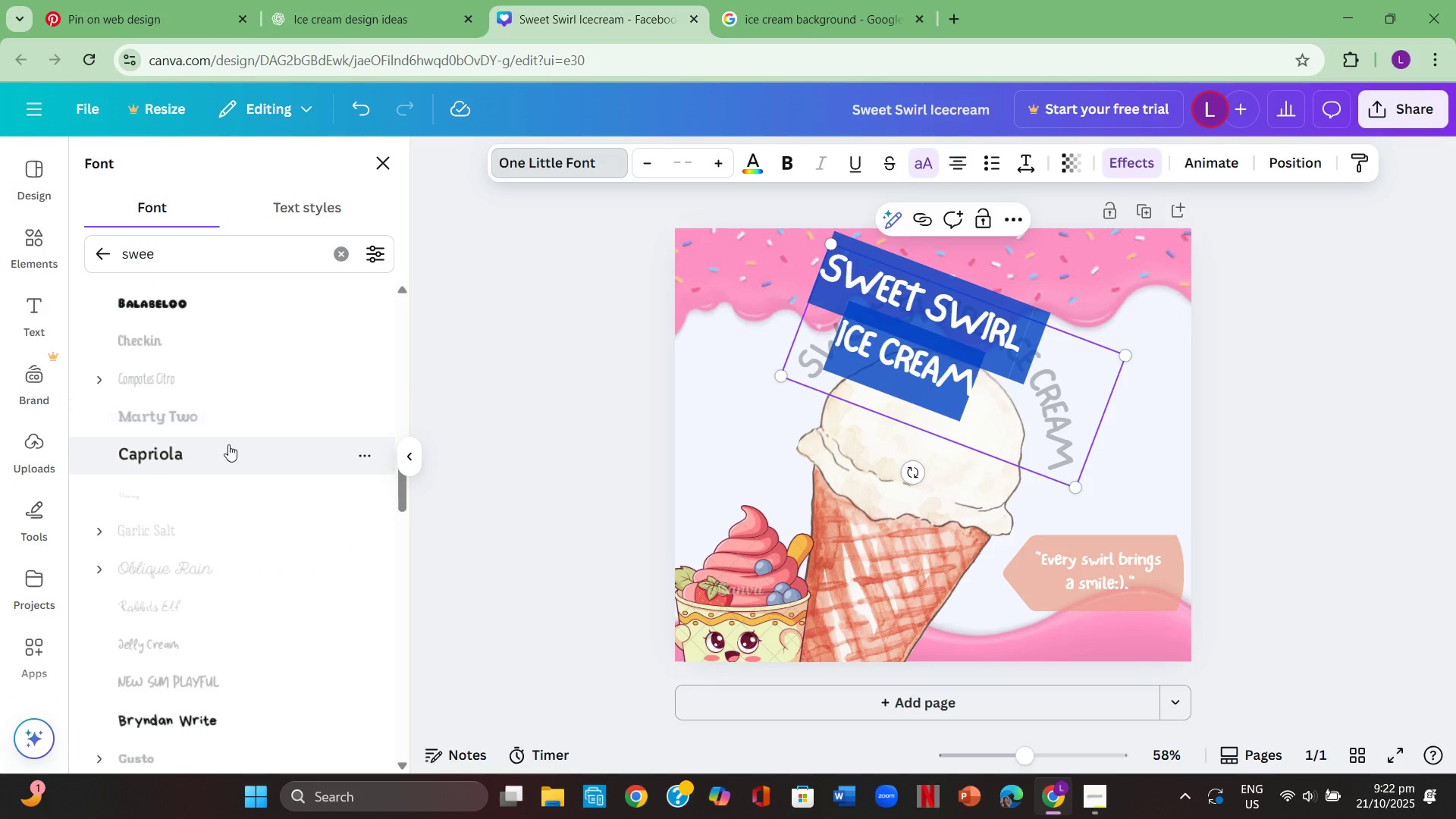 
left_click([228, 451])
 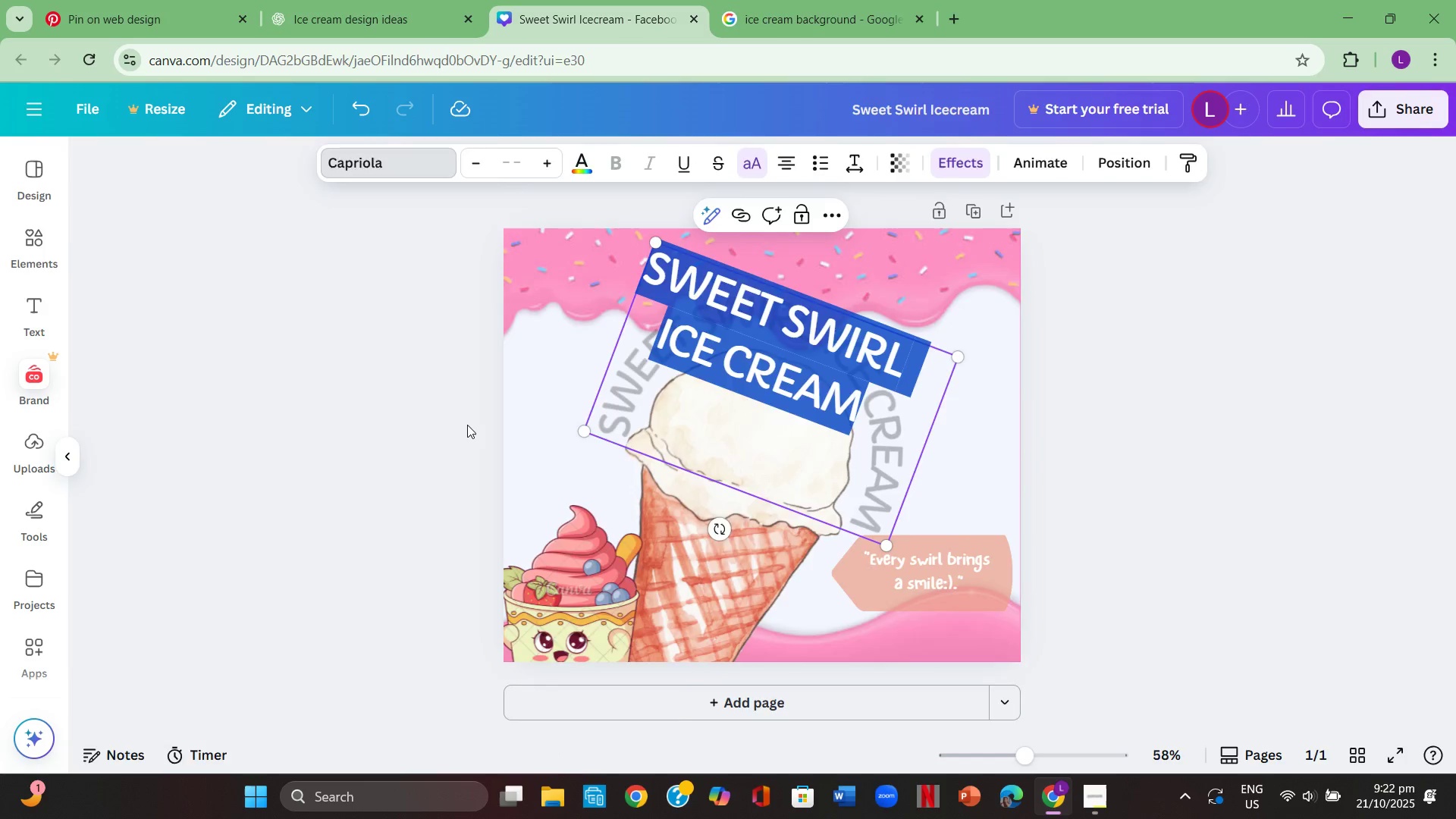 
double_click([467, 425])
 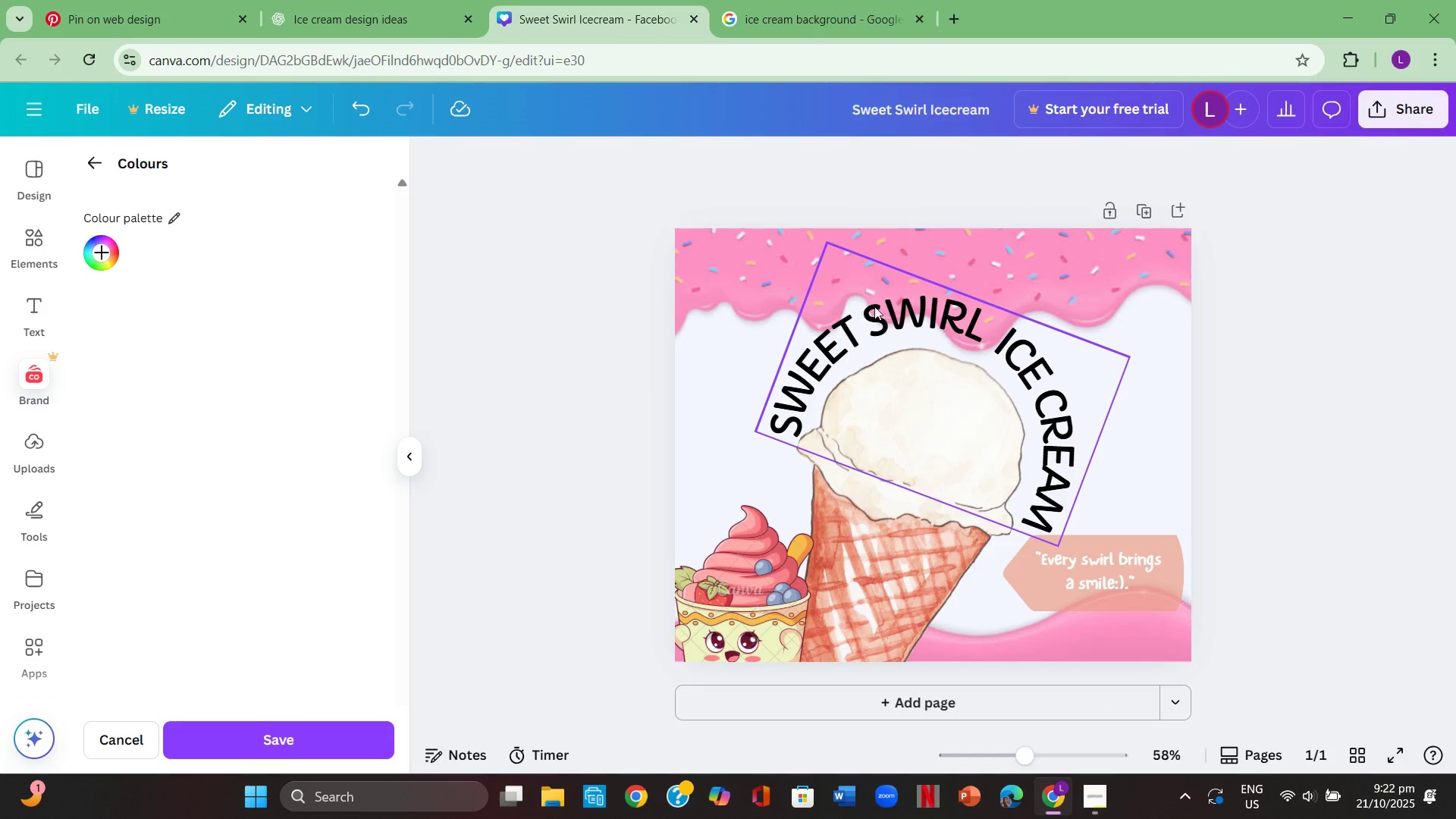 
left_click([943, 259])
 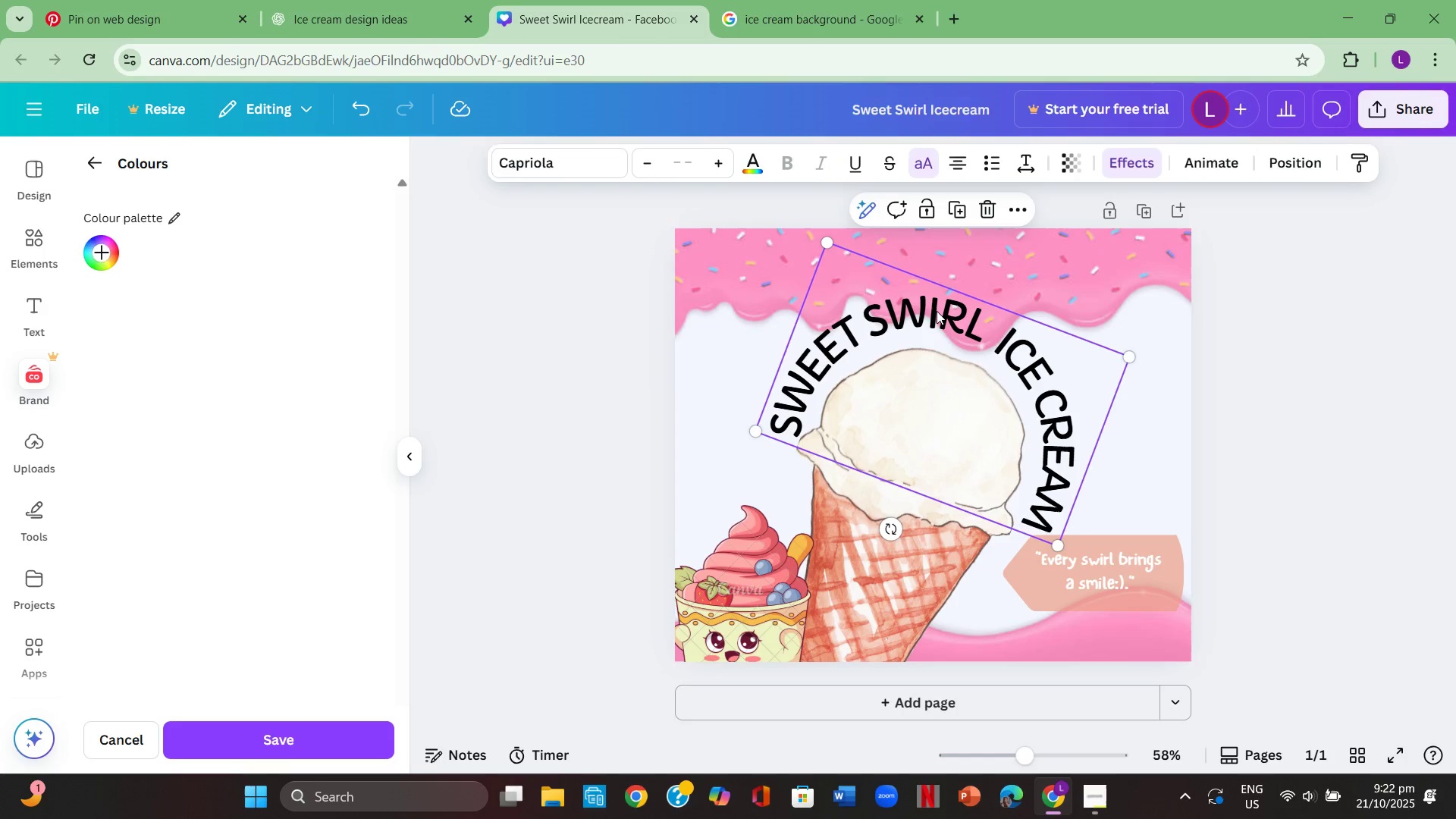 
double_click([937, 311])
 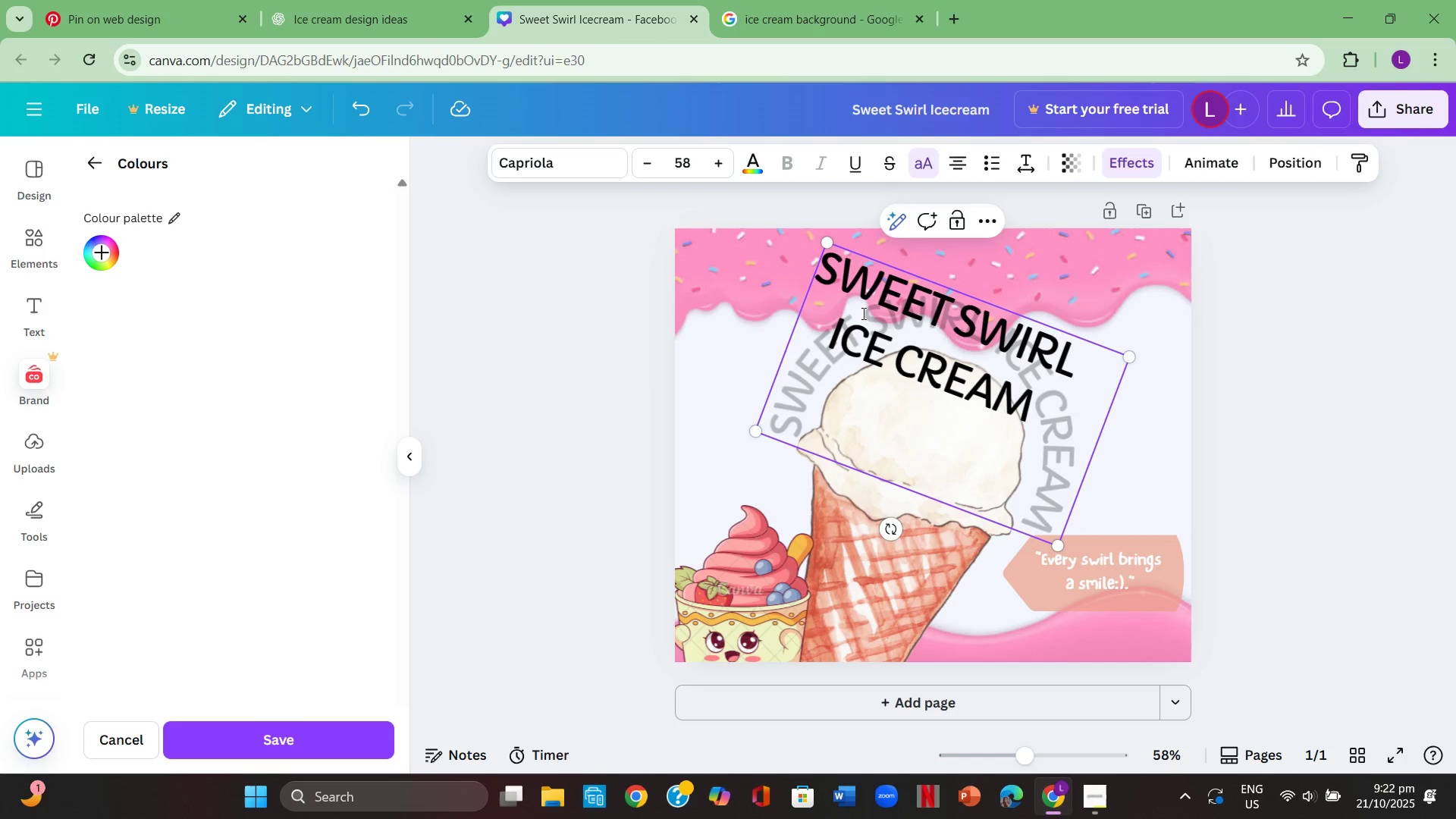 
left_click([868, 318])
 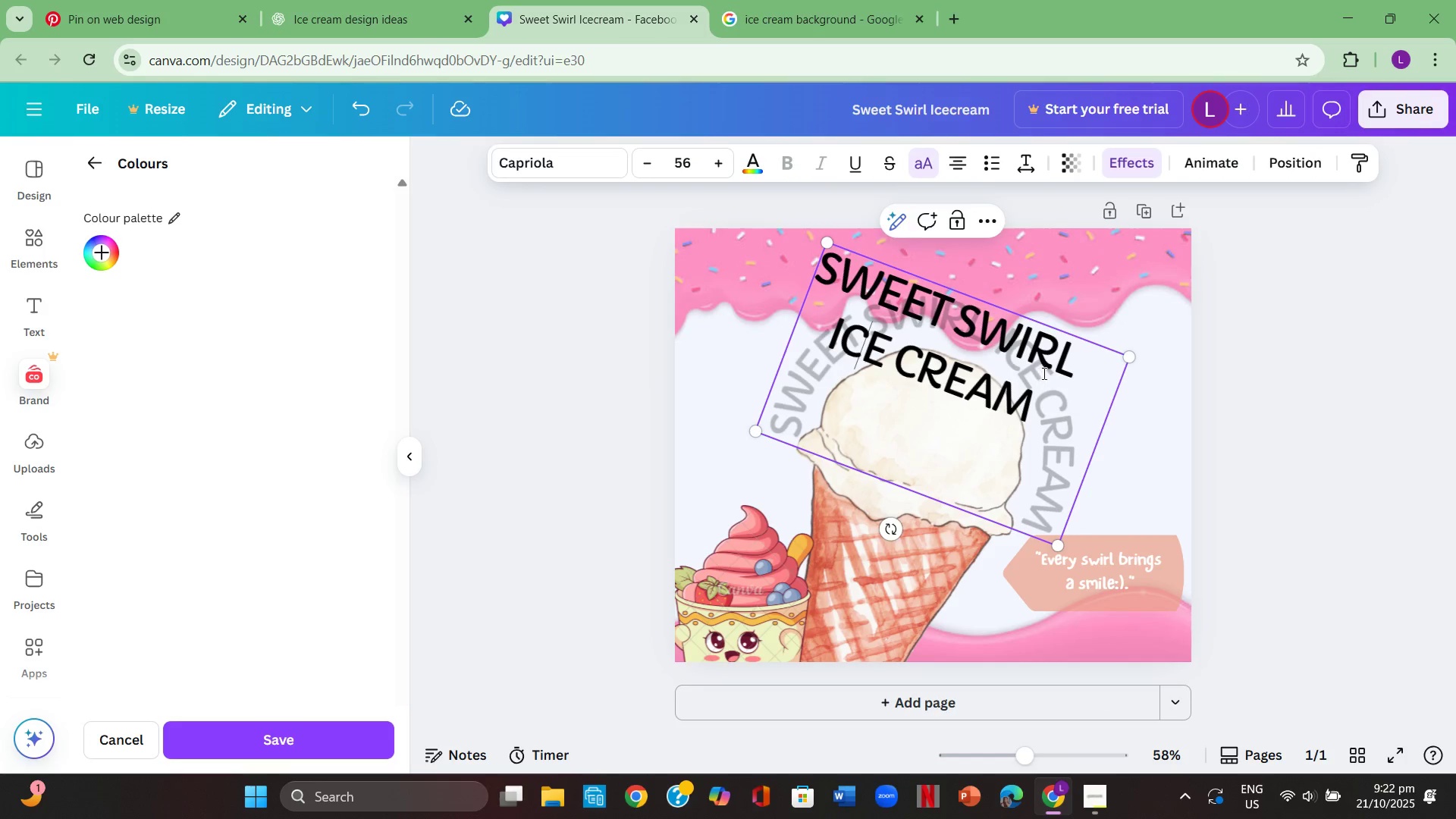 
left_click_drag(start_coordinate=[1043, 374], to_coordinate=[849, 284])
 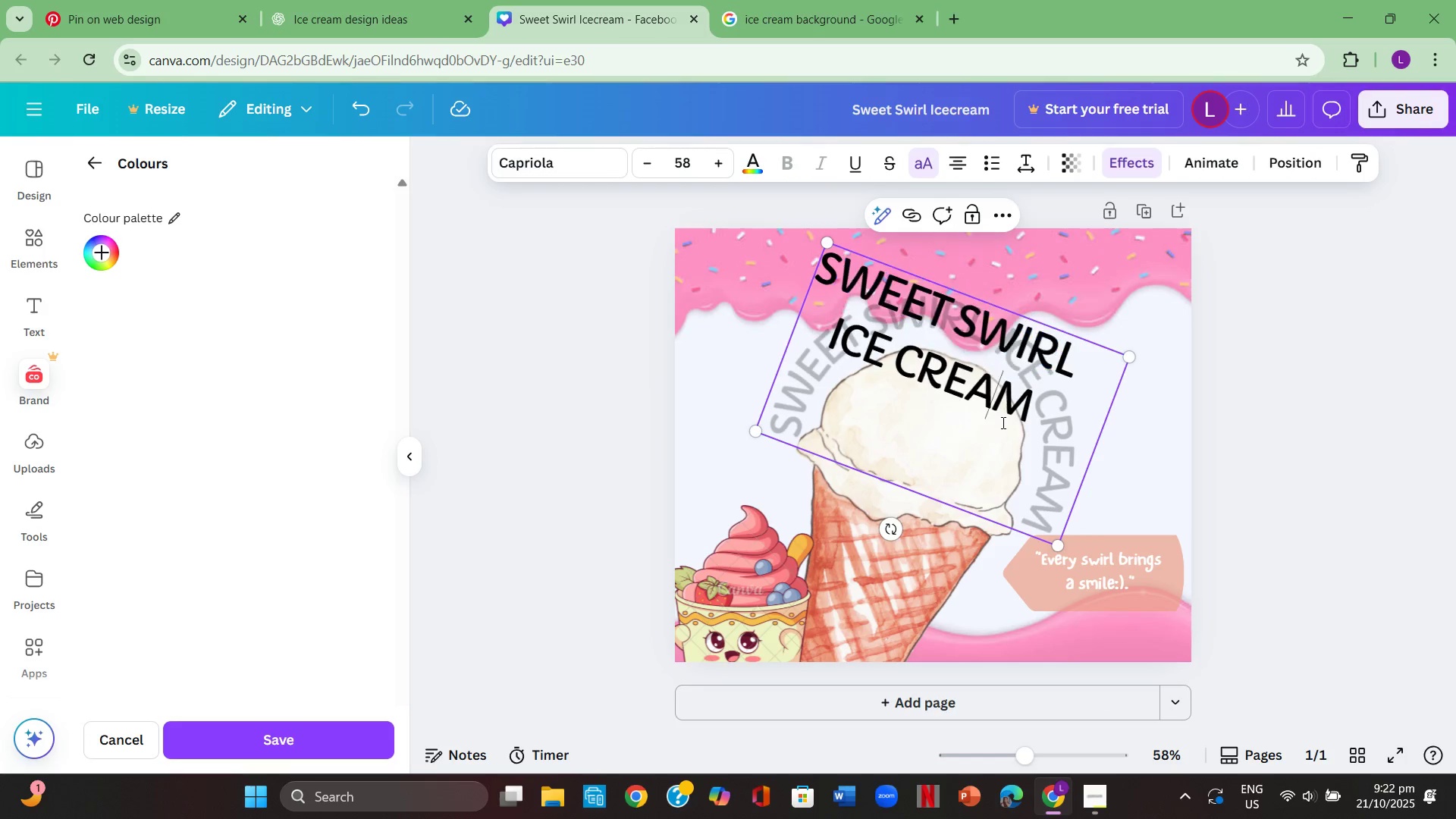 
left_click([1002, 422])
 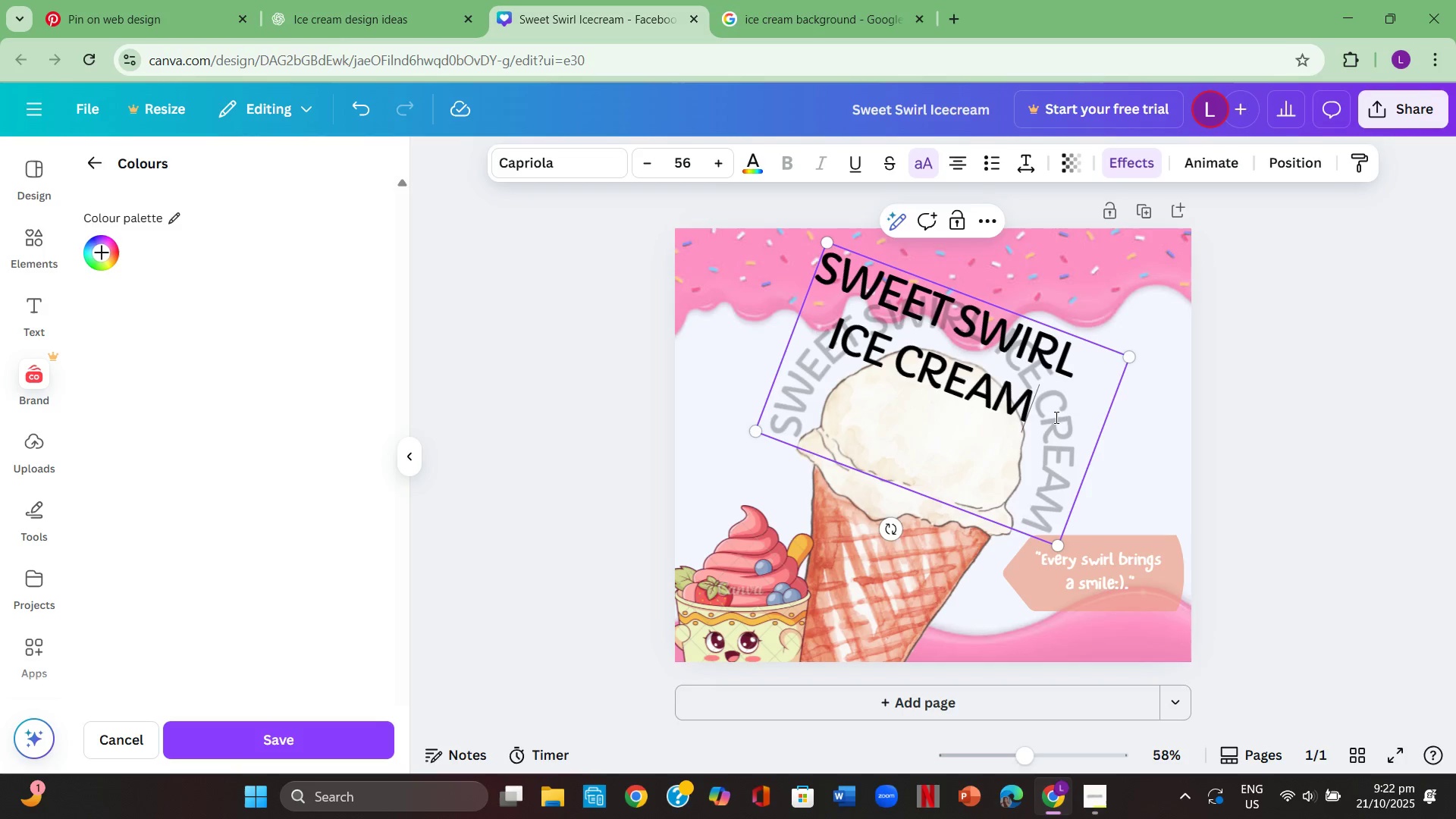 
left_click_drag(start_coordinate=[1055, 417], to_coordinate=[810, 278])
 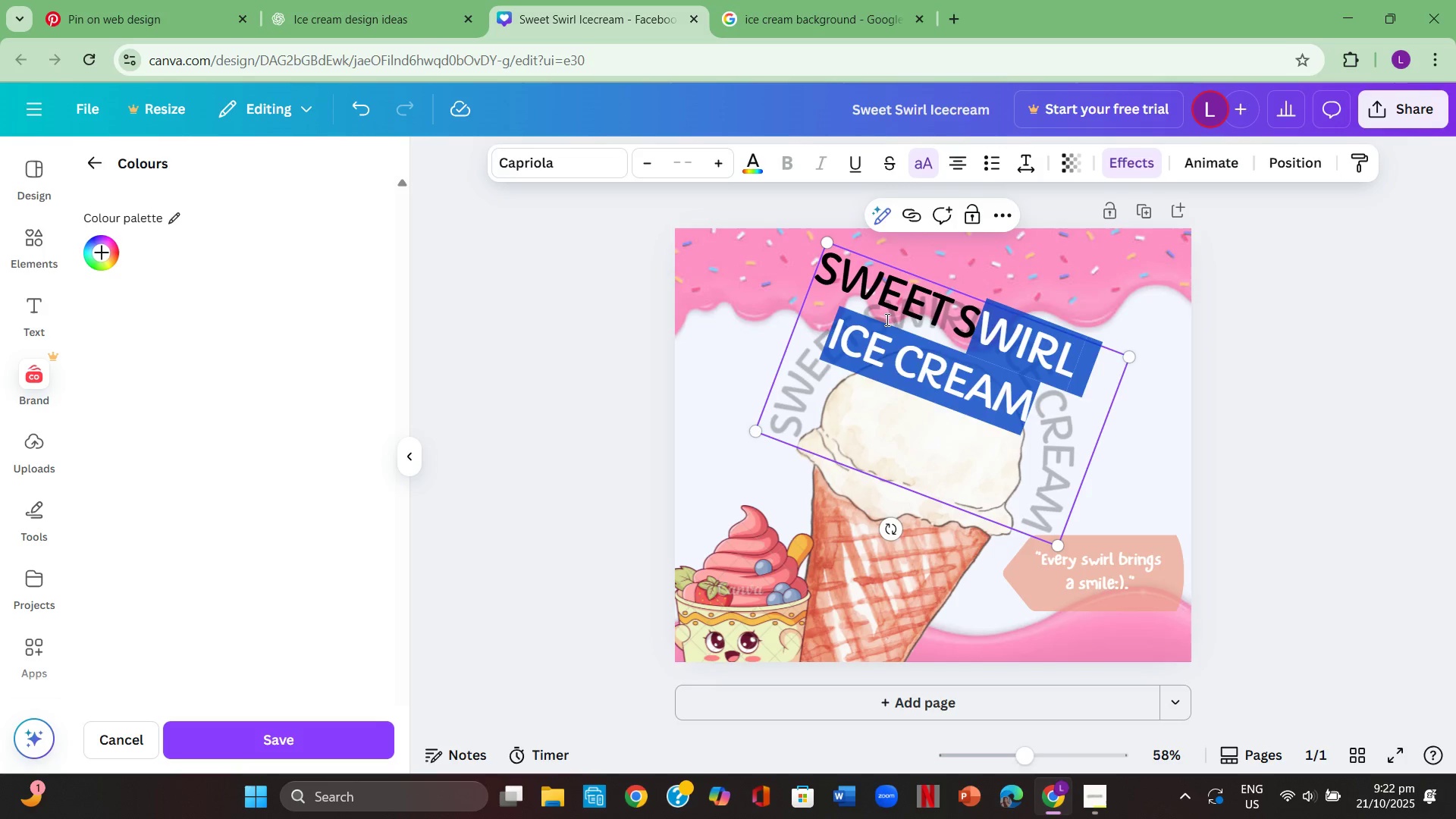 
left_click([892, 321])
 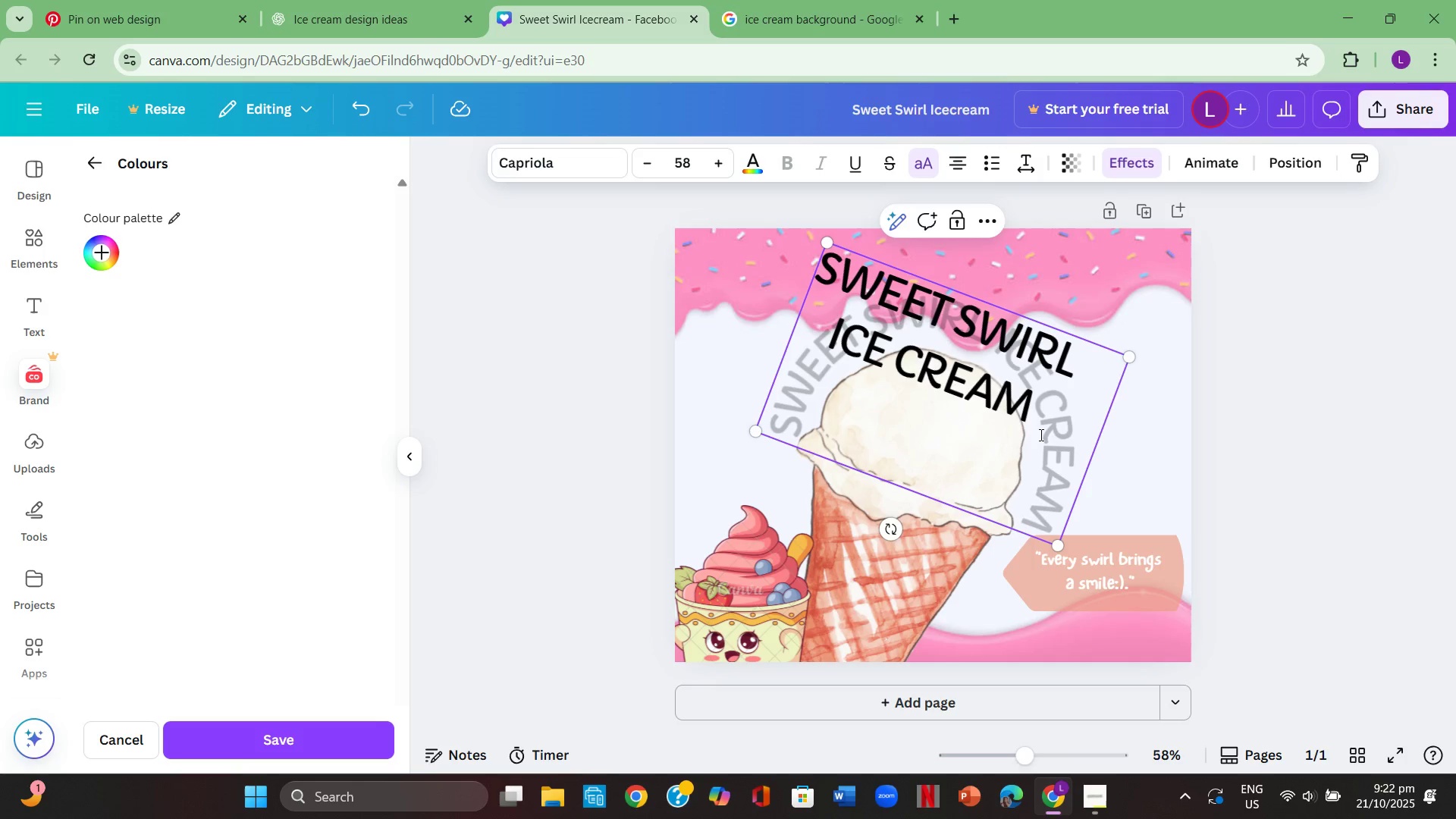 
left_click_drag(start_coordinate=[1029, 418], to_coordinate=[825, 267])
 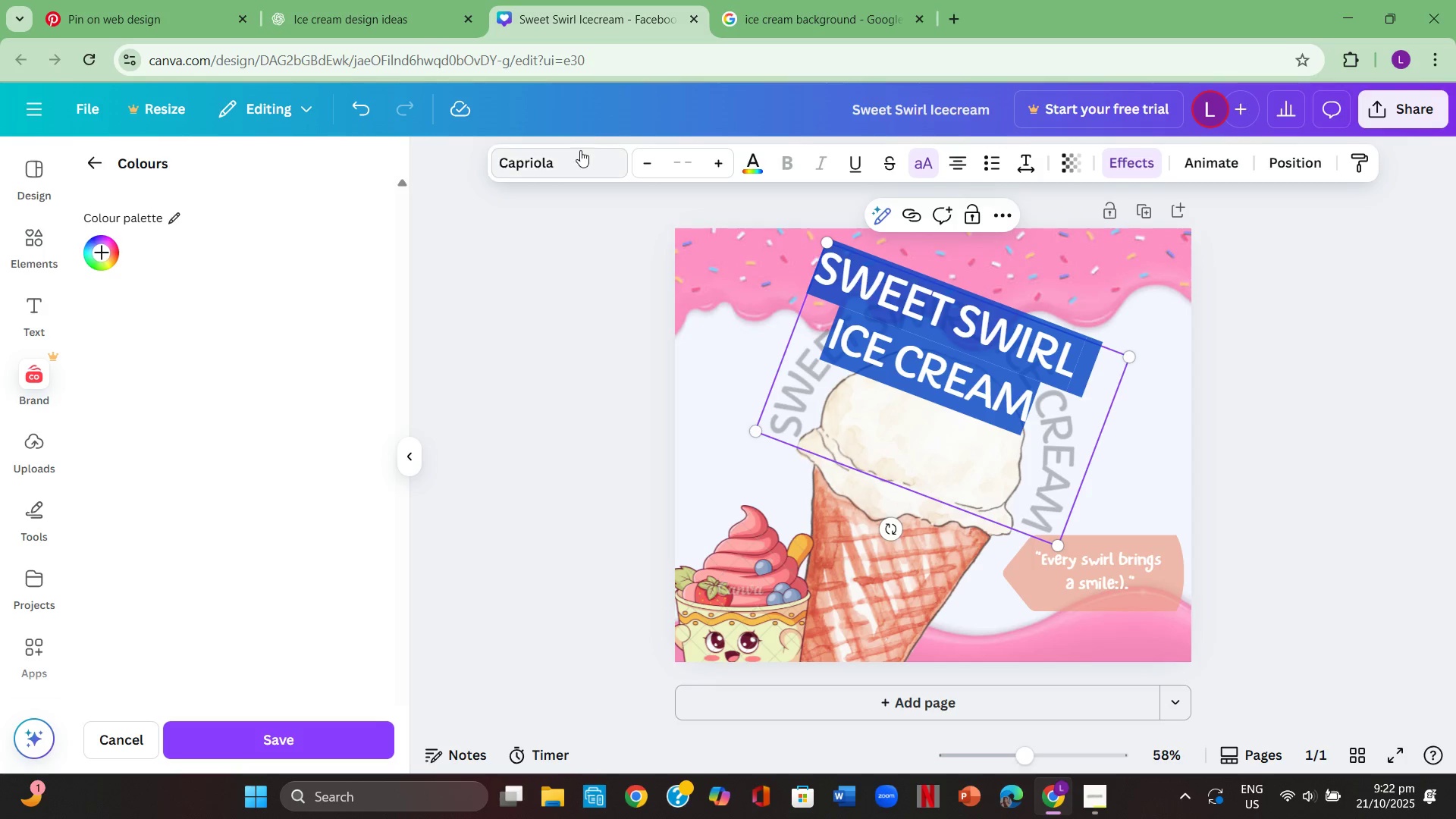 
left_click([578, 152])
 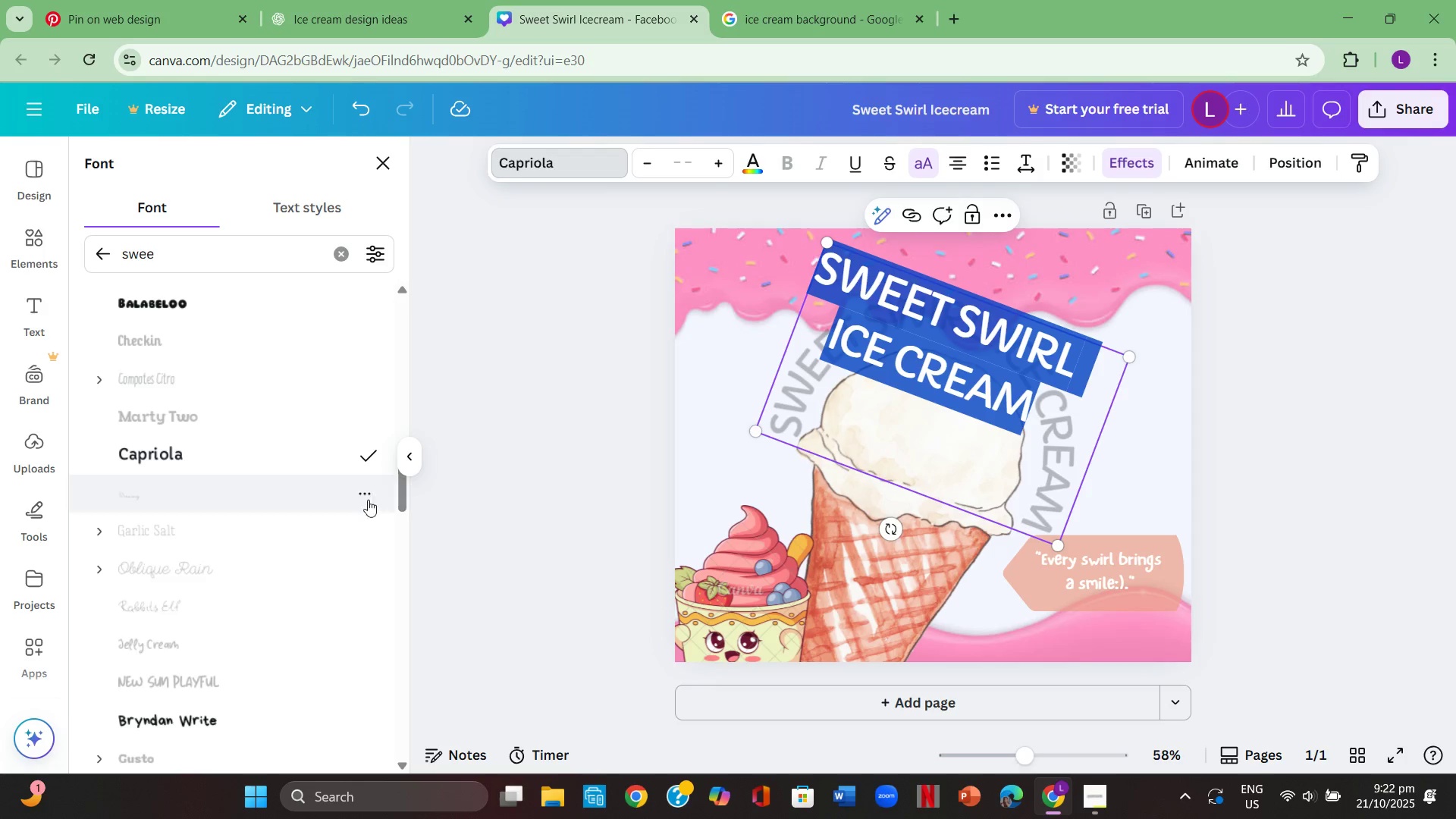 
scroll: coordinate [325, 481], scroll_direction: down, amount: 17.0
 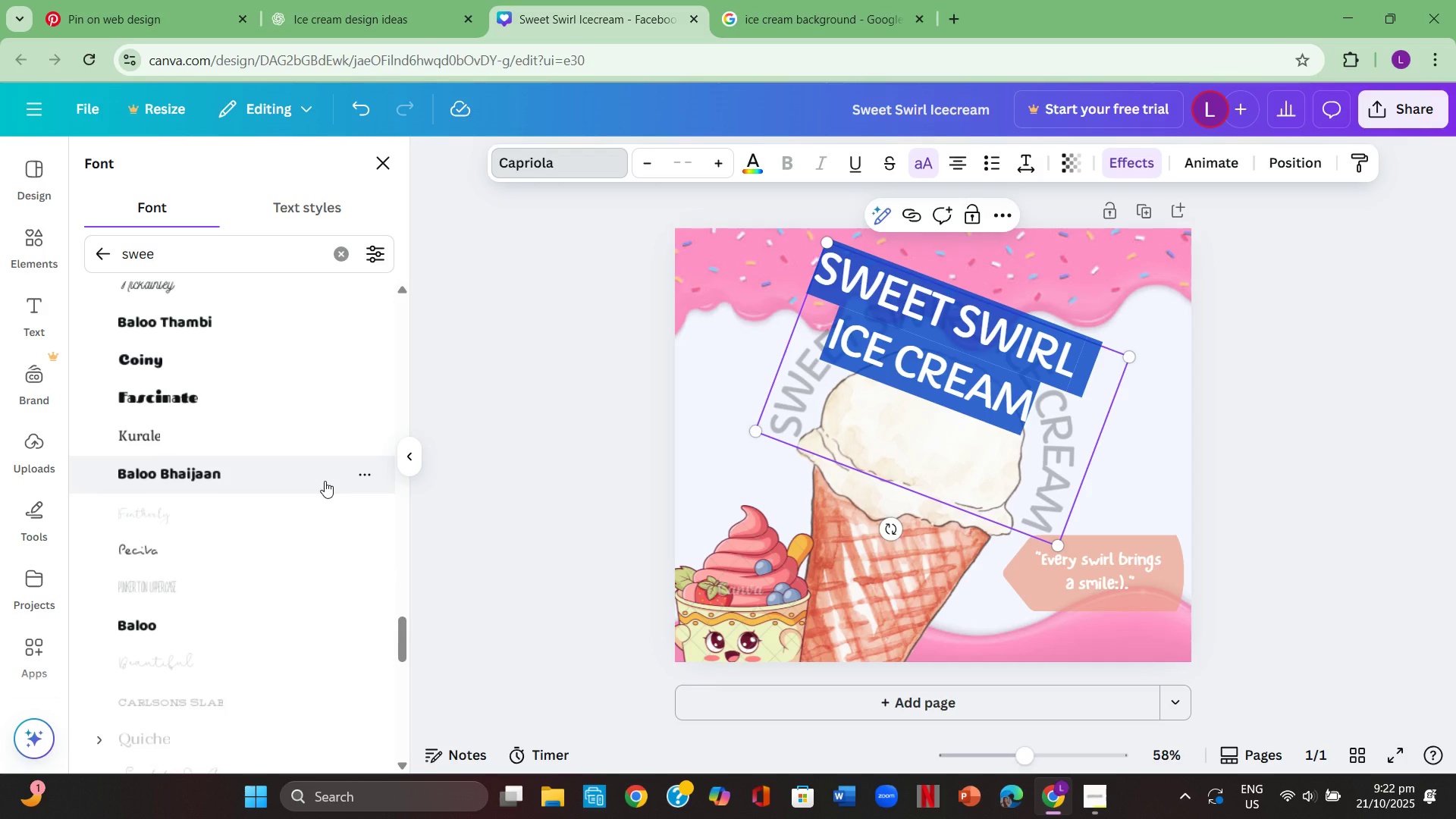 
scroll: coordinate [262, 430], scroll_direction: down, amount: 24.0
 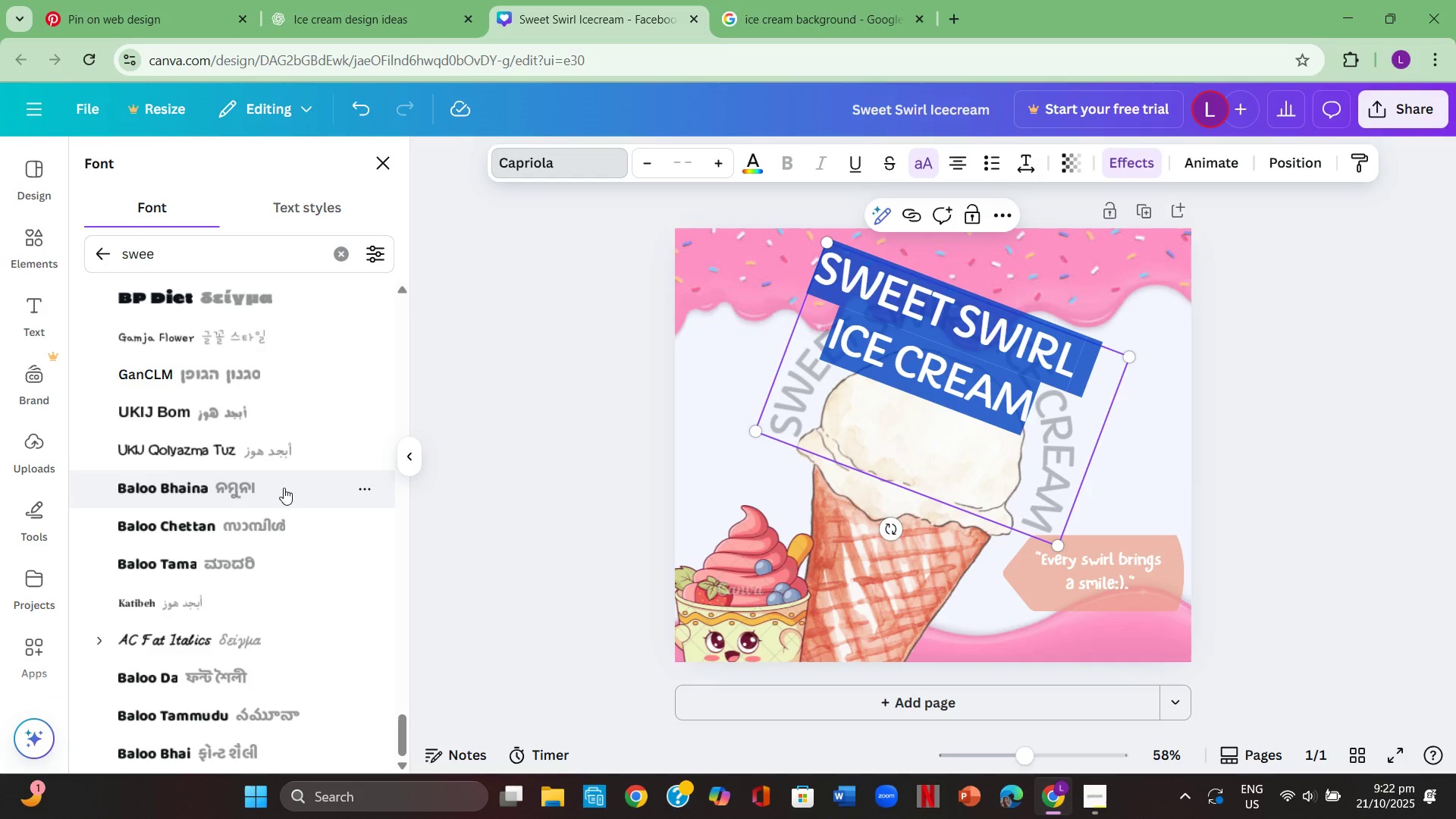 
scroll: coordinate [290, 485], scroll_direction: up, amount: 3.0
 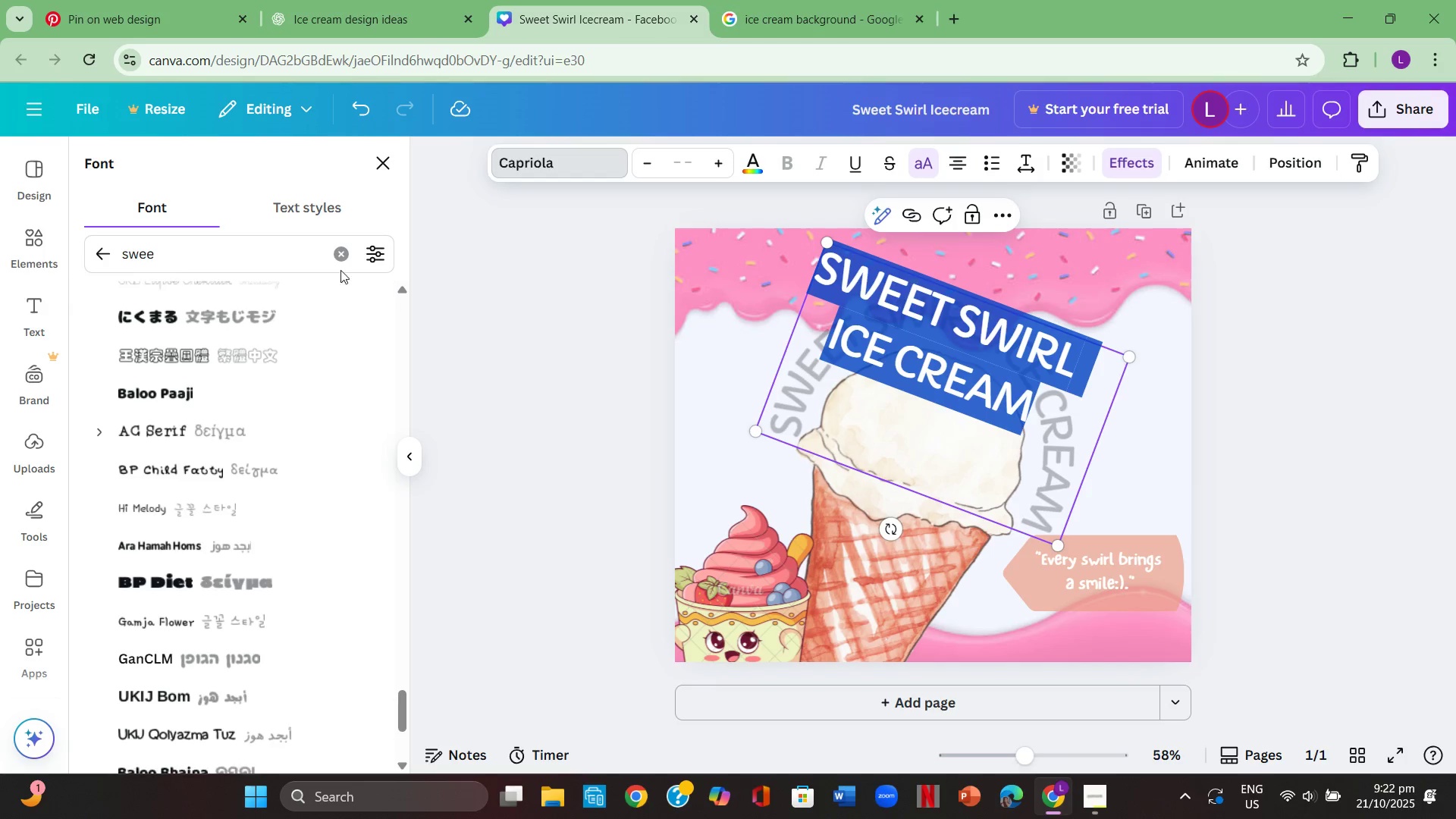 
left_click([340, 250])
 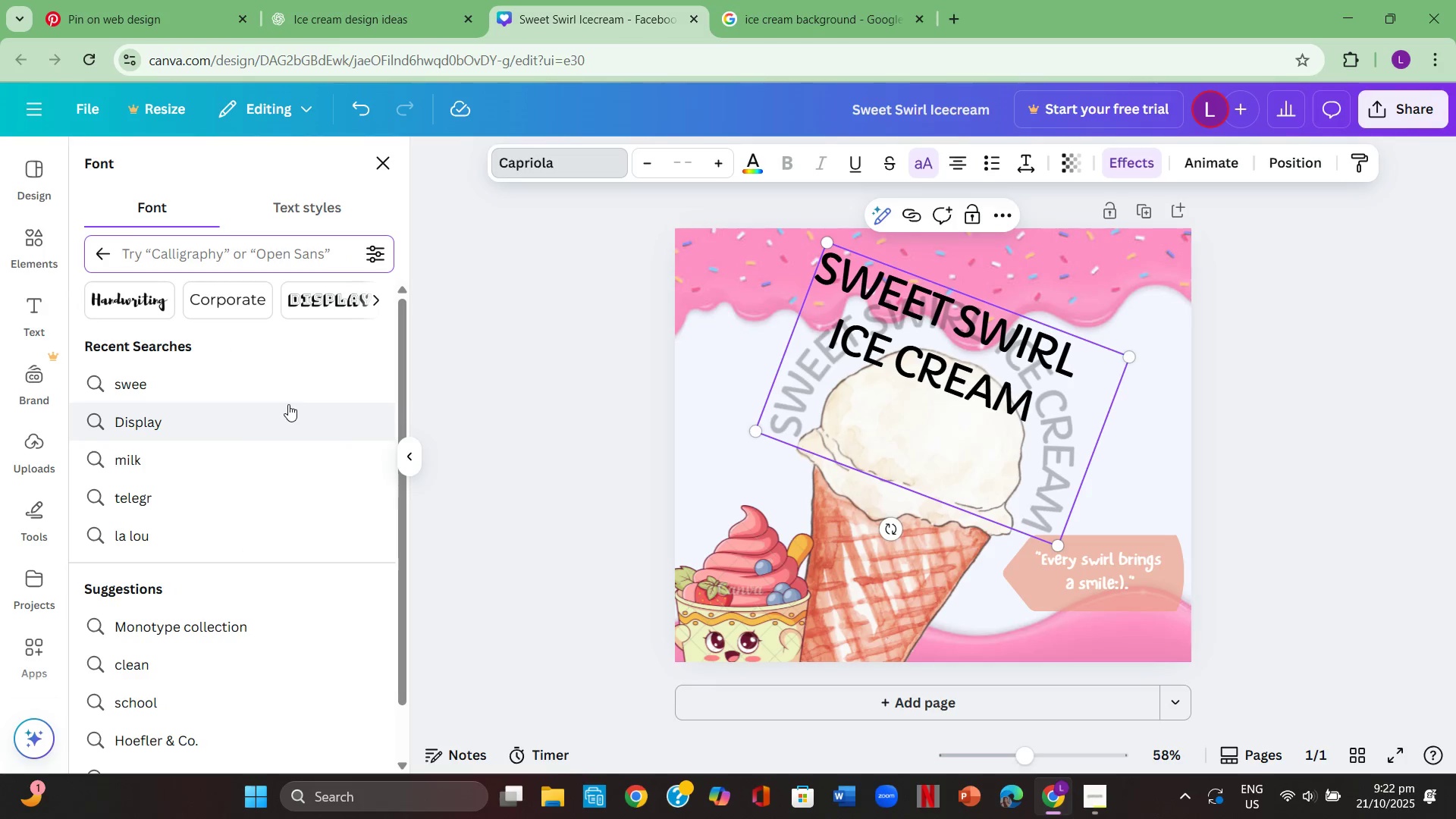 
scroll: coordinate [288, 404], scroll_direction: none, amount: 0.0
 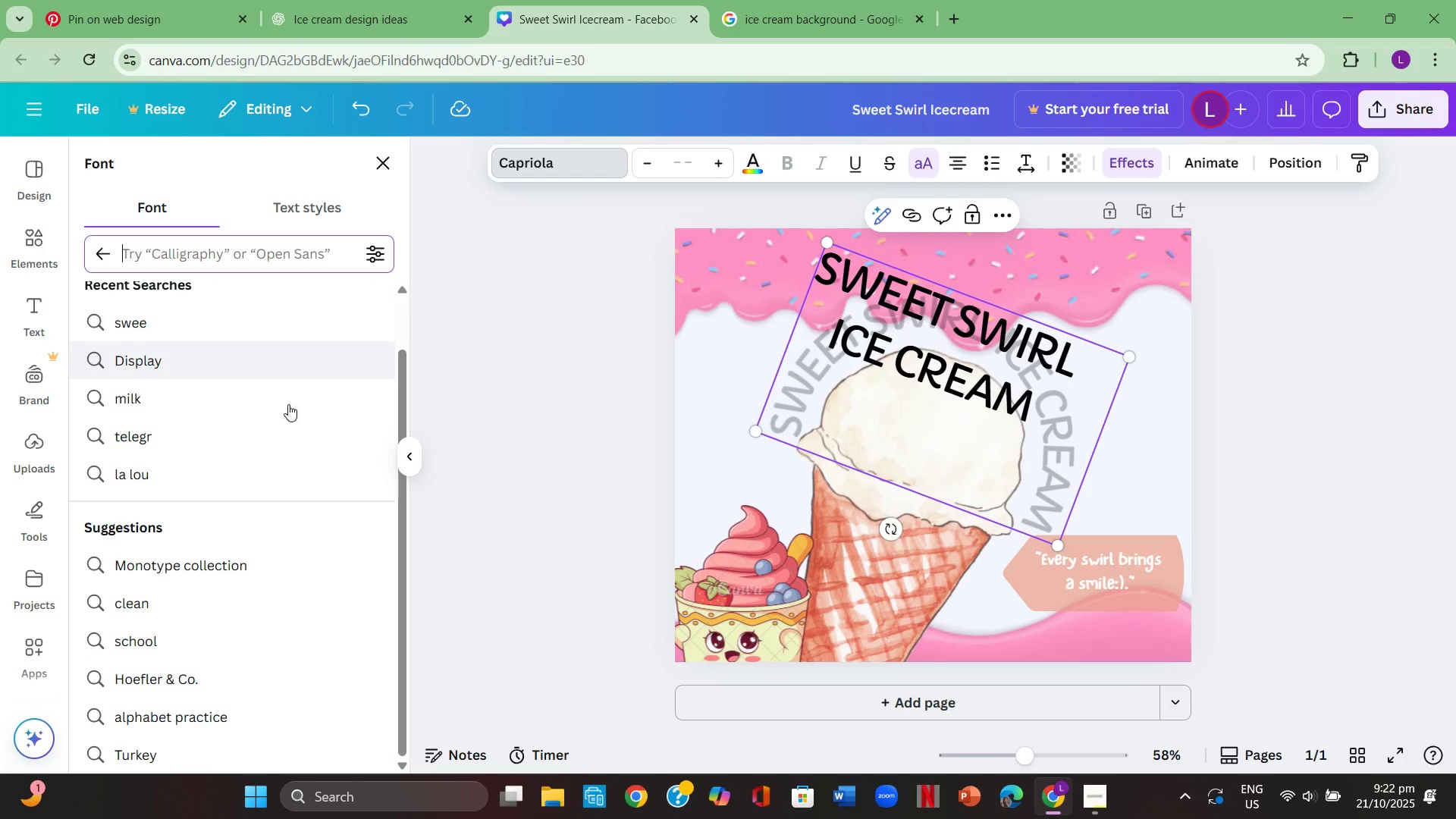 
scroll: coordinate [288, 404], scroll_direction: down, amount: 2.0
 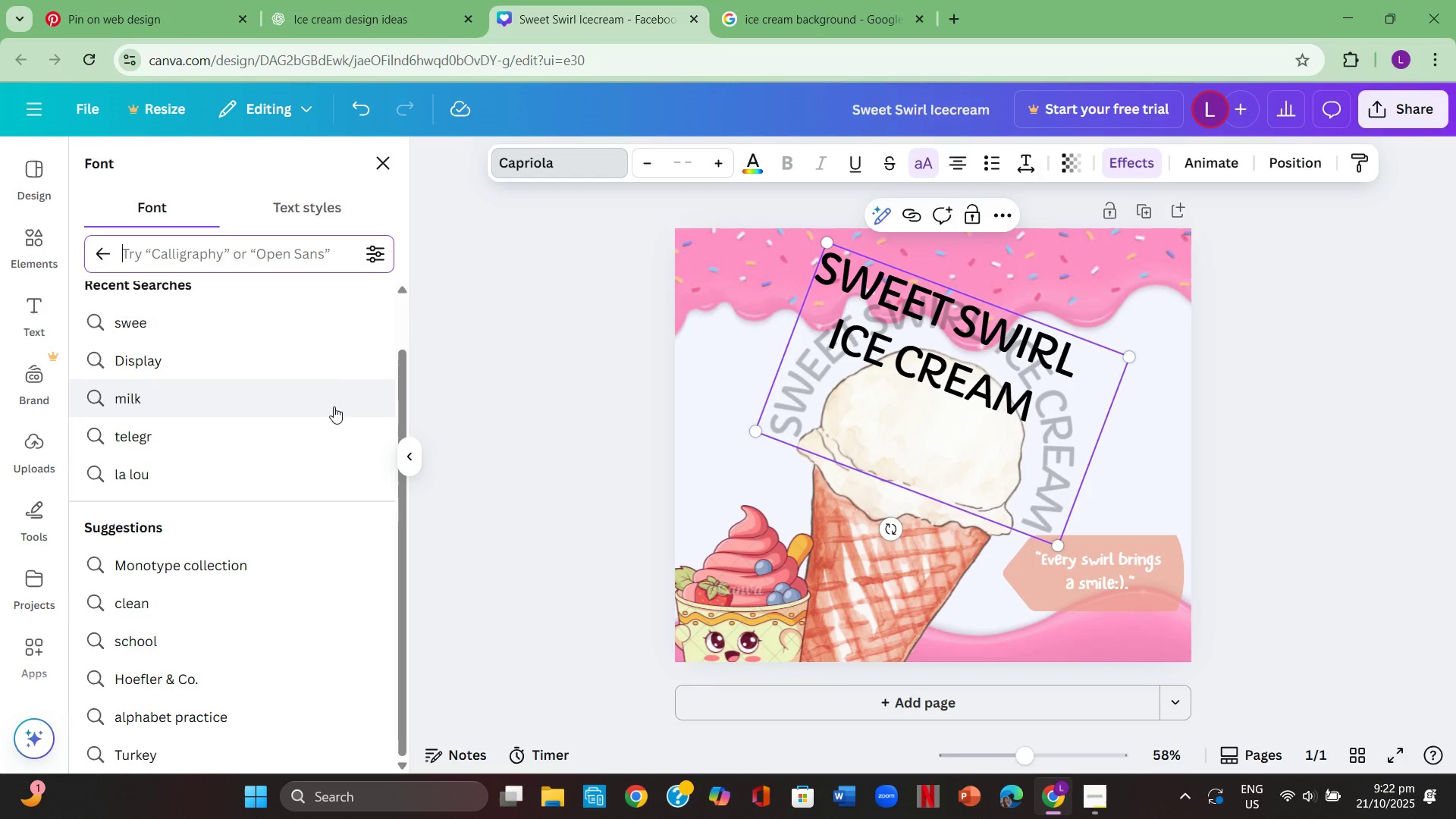 
scroll: coordinate [334, 406], scroll_direction: up, amount: 2.0
 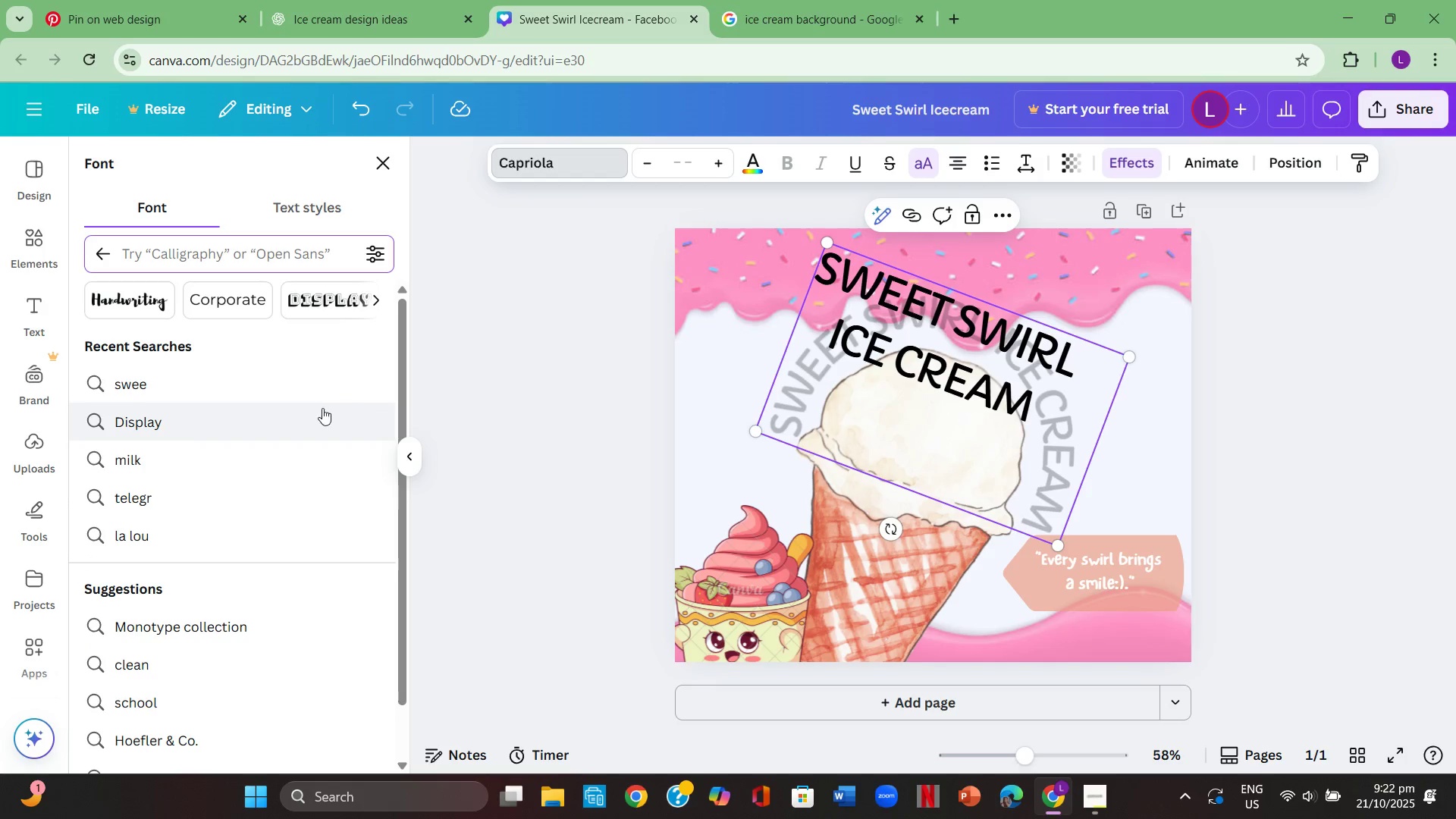 
scroll: coordinate [321, 401], scroll_direction: none, amount: 0.0
 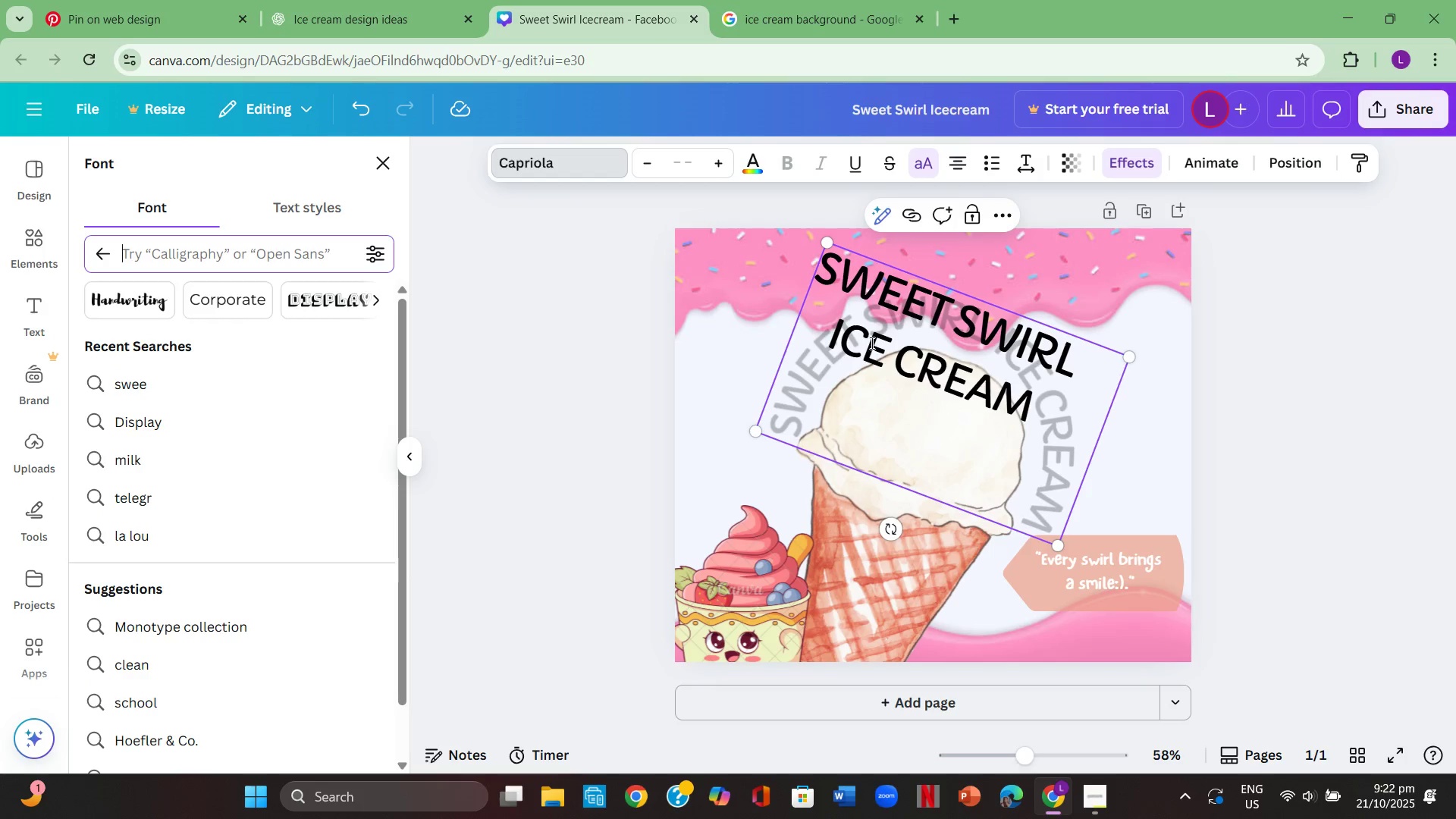 
double_click([871, 343])
 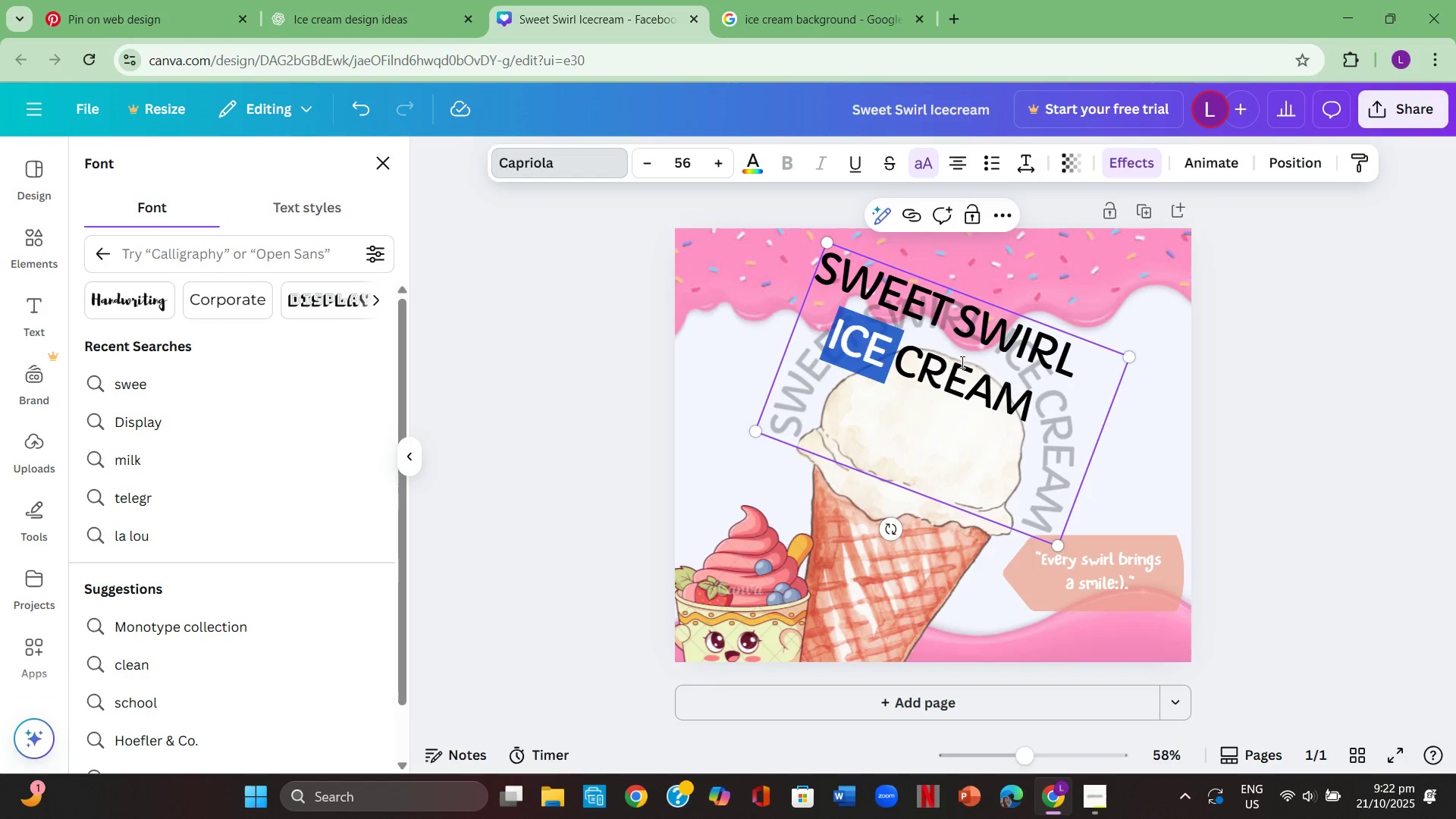 
left_click([961, 362])
 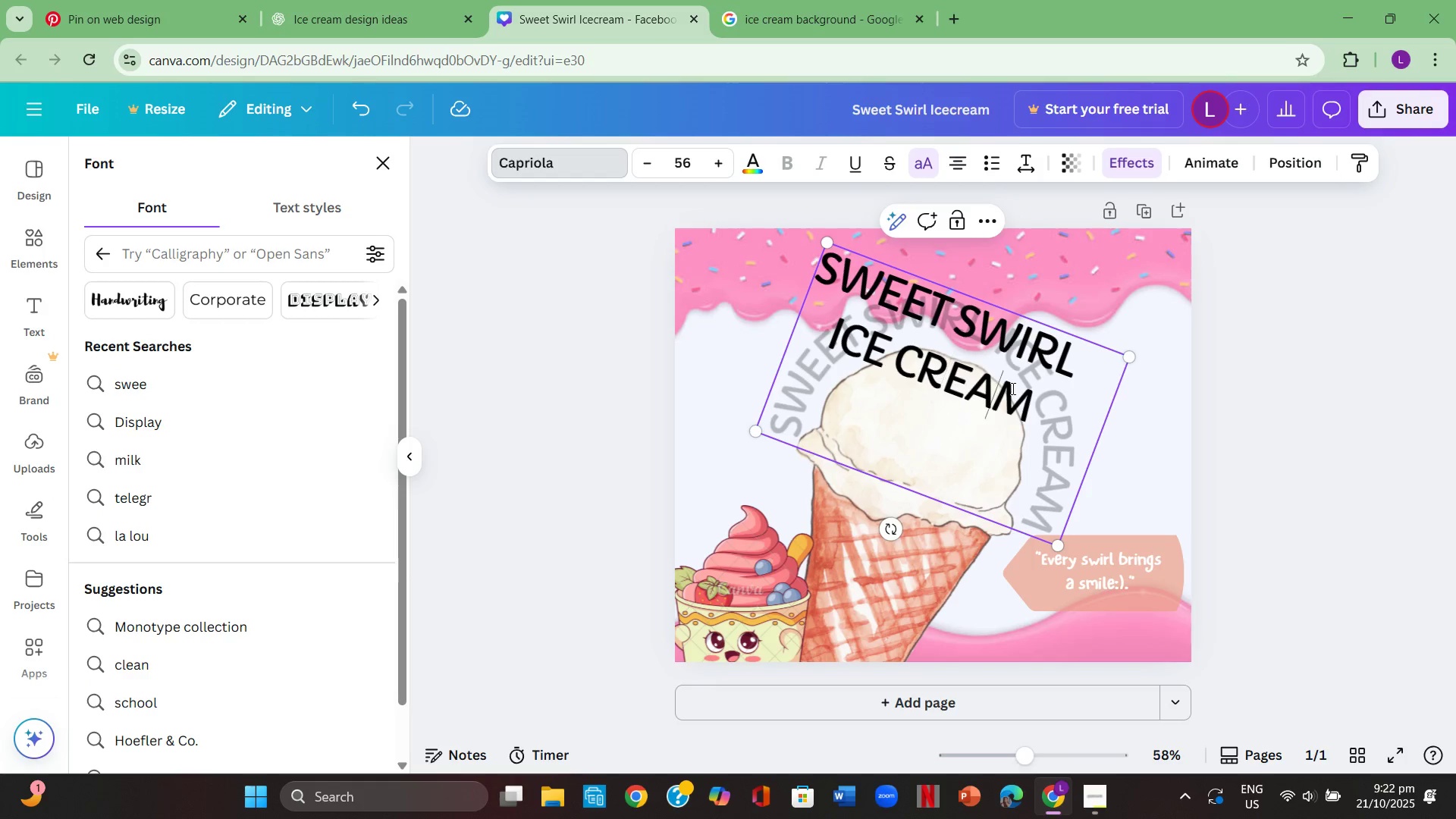 
left_click_drag(start_coordinate=[1012, 388], to_coordinate=[877, 296])
 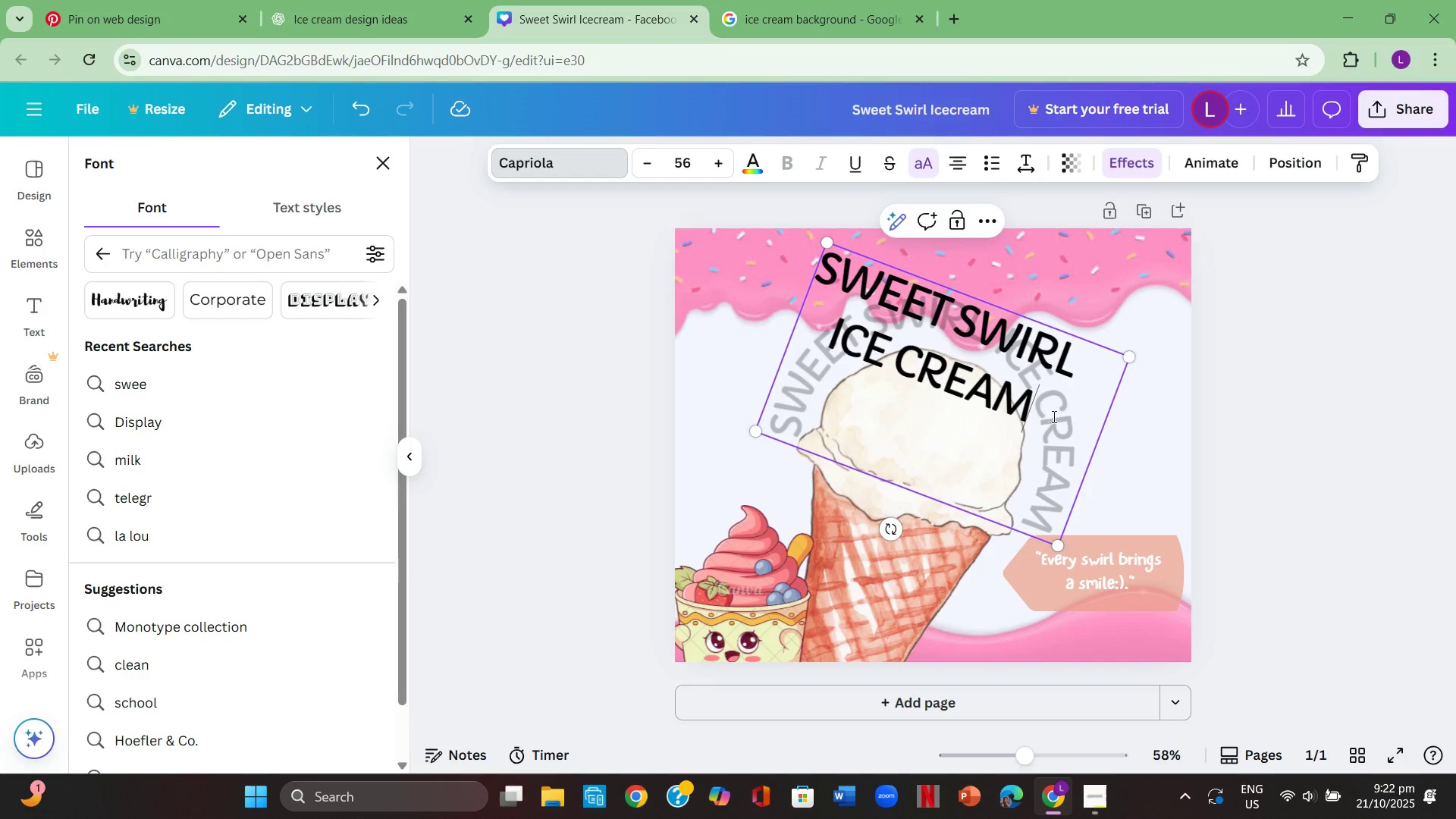 
left_click_drag(start_coordinate=[1053, 416], to_coordinate=[818, 278])
 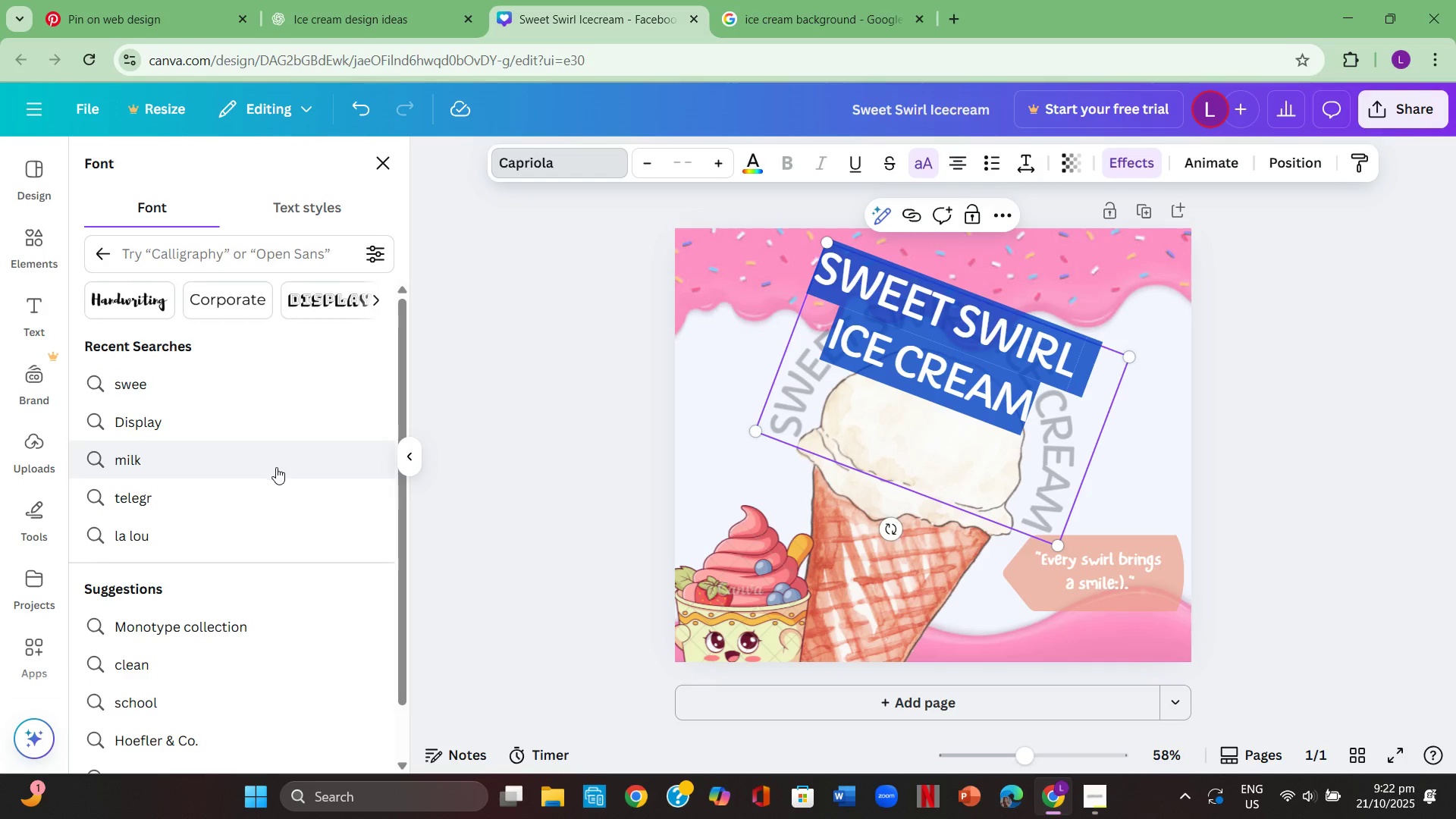 
scroll: coordinate [276, 467], scroll_direction: down, amount: 2.0
 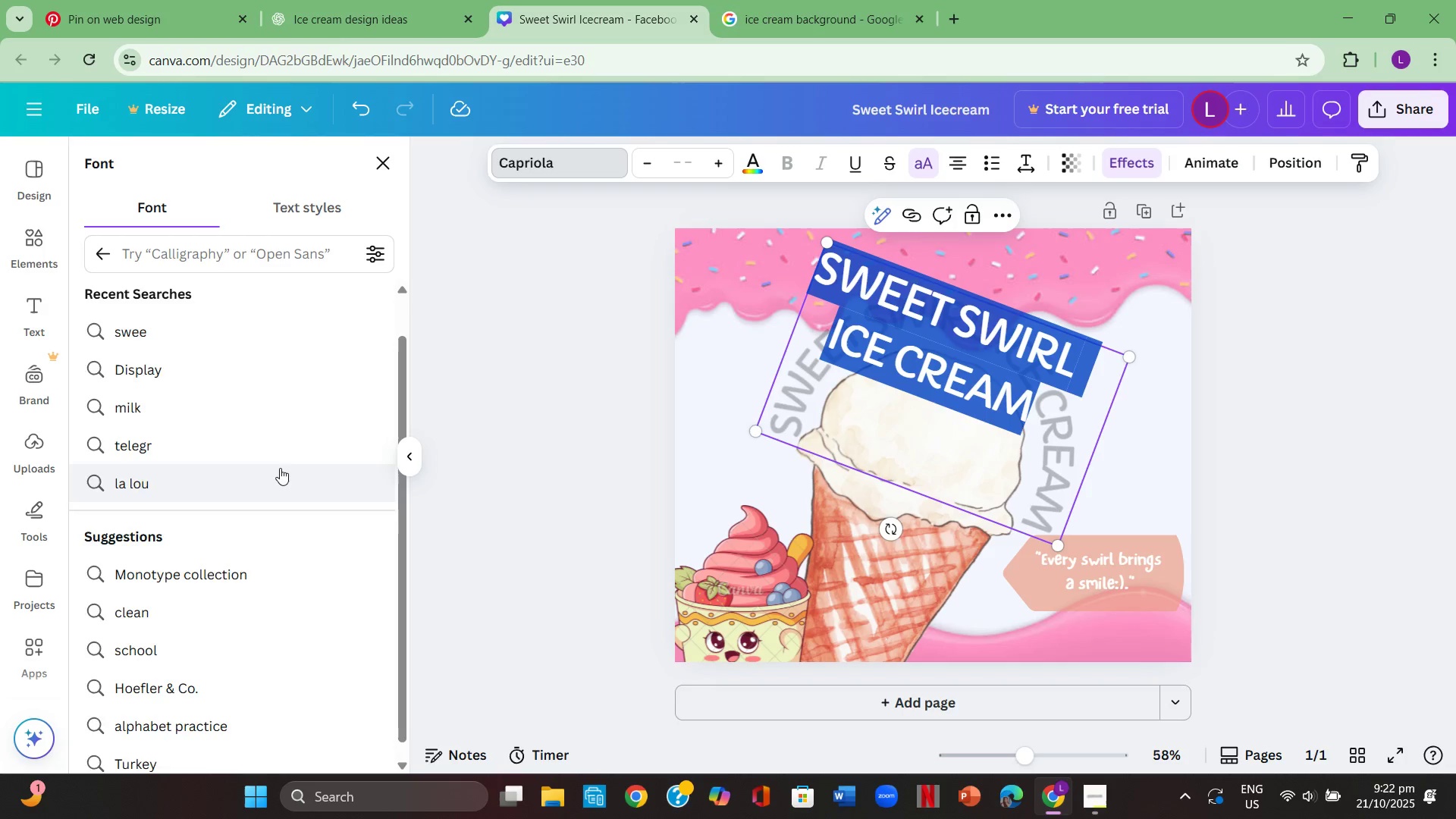 
scroll: coordinate [284, 466], scroll_direction: up, amount: 4.0
 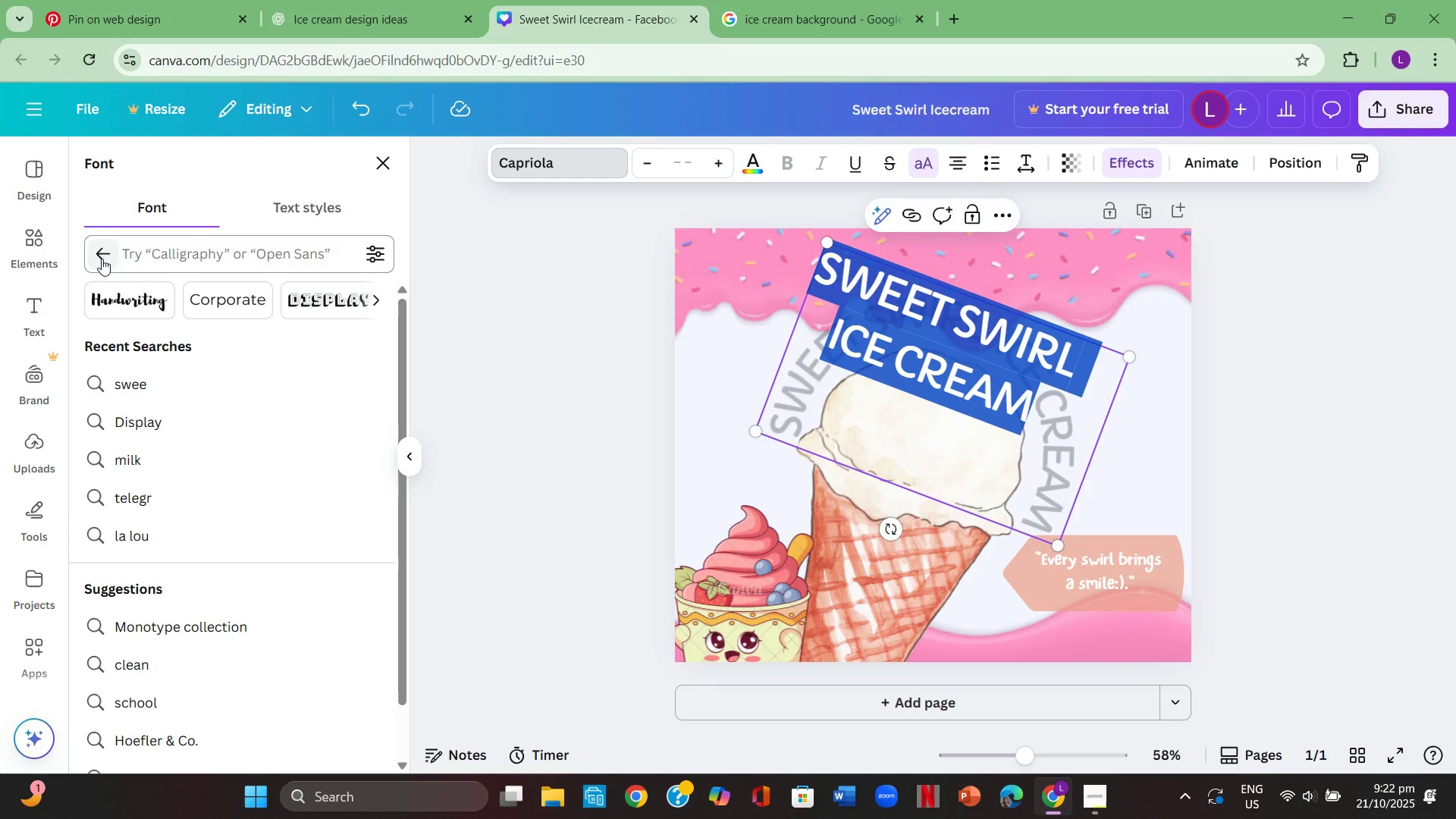 
left_click([102, 259])
 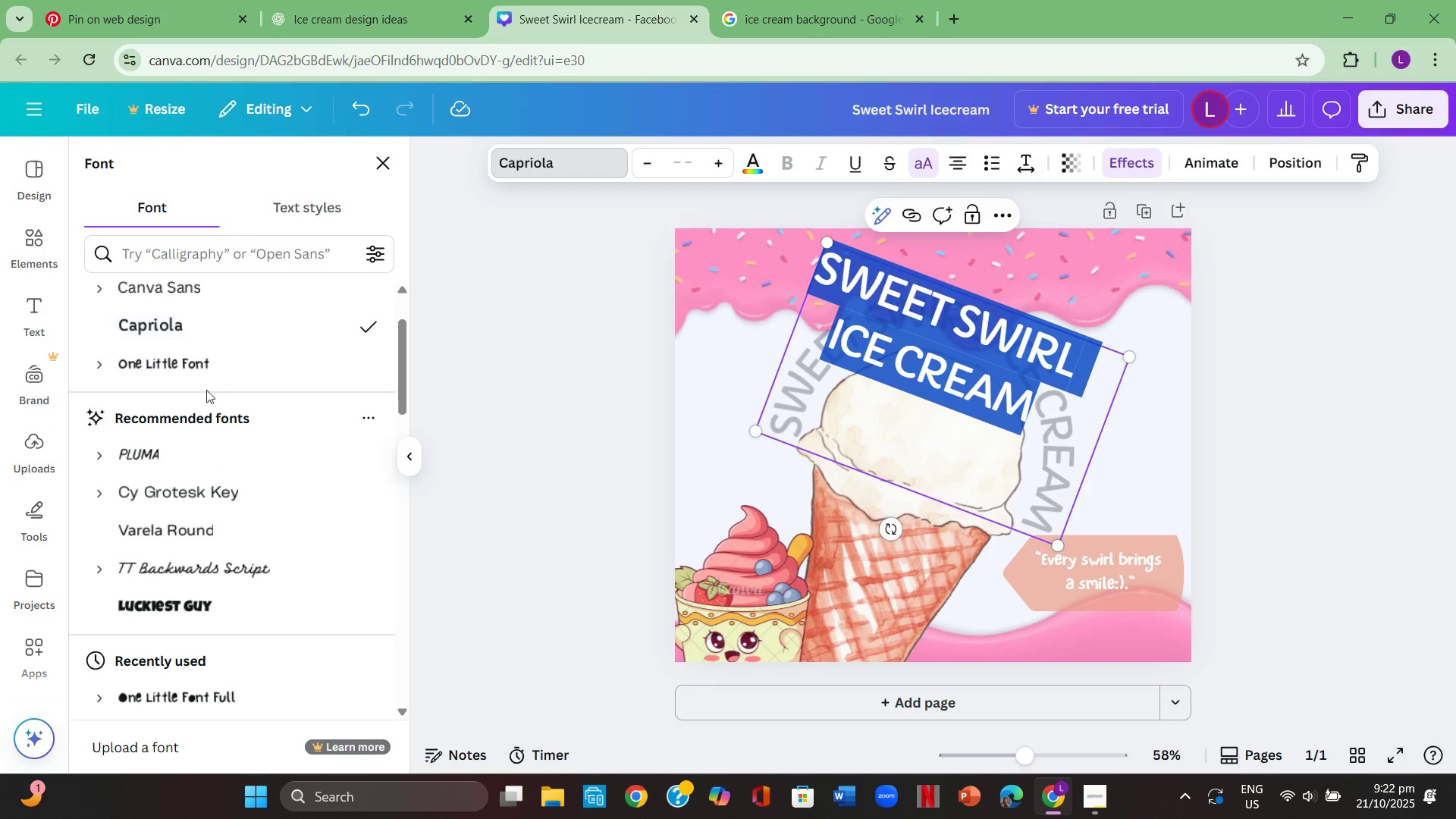 
scroll: coordinate [212, 391], scroll_direction: up, amount: 4.0
 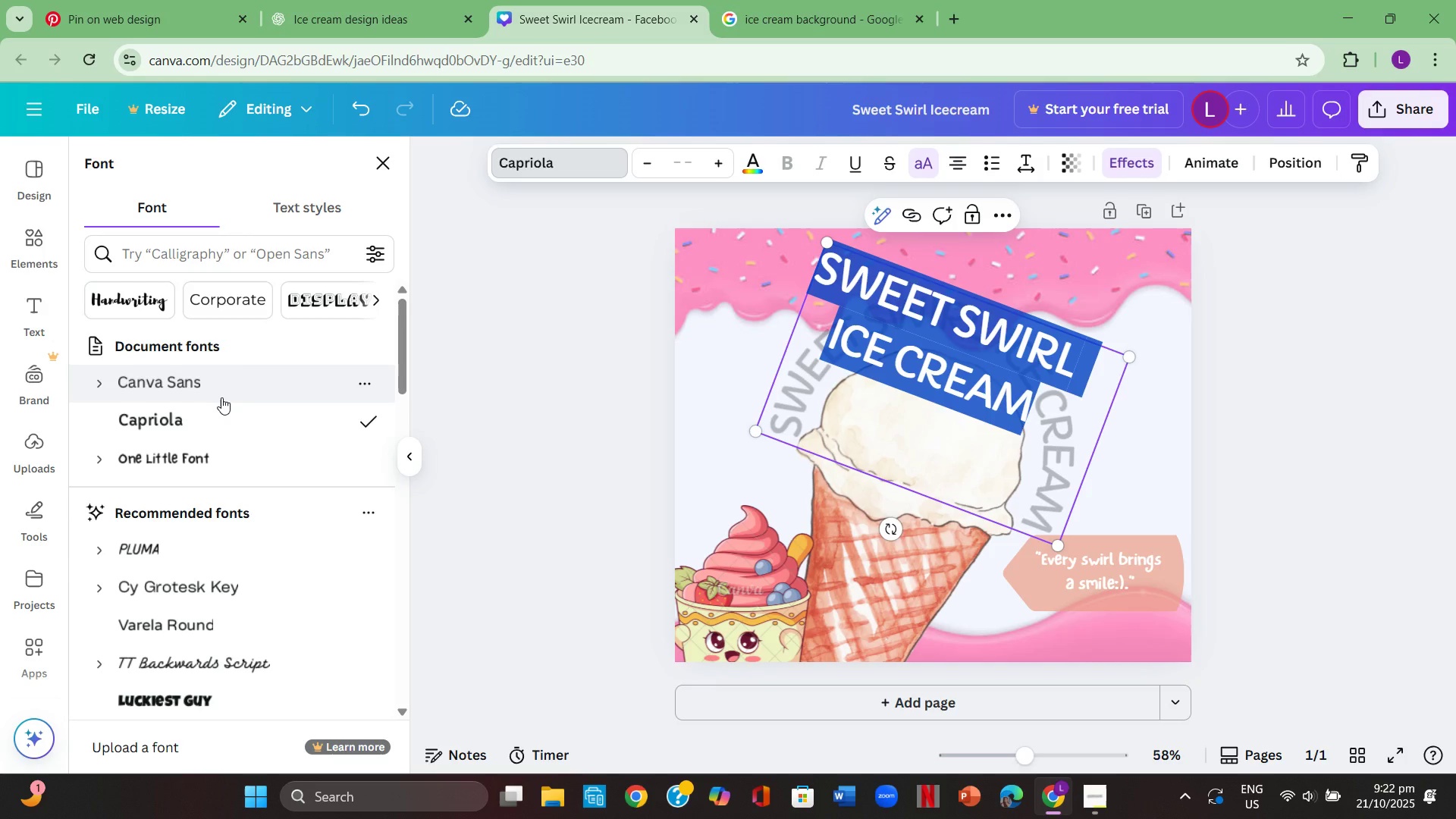 
scroll: coordinate [221, 397], scroll_direction: down, amount: 2.0
 